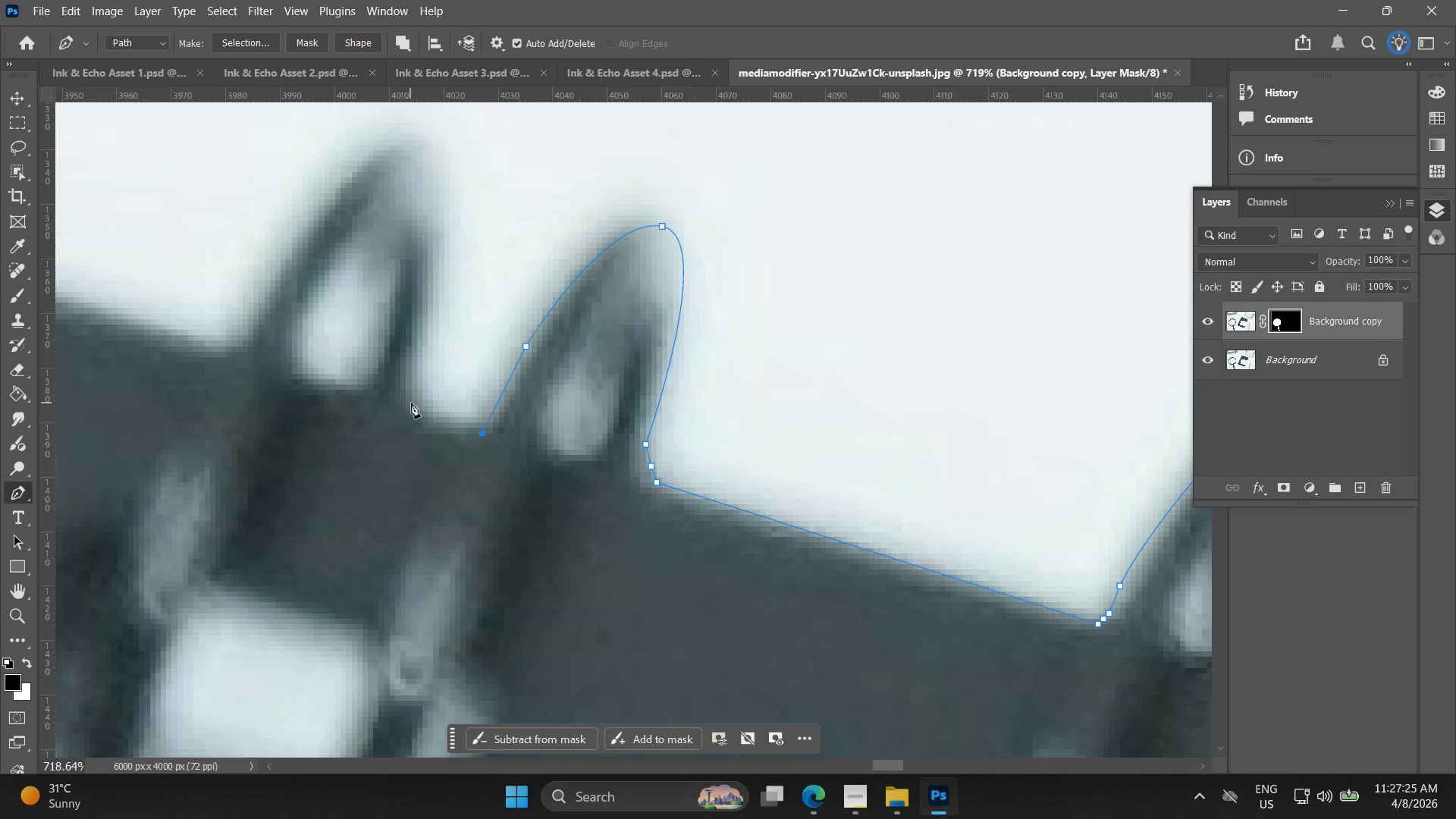 
left_click([414, 403])
 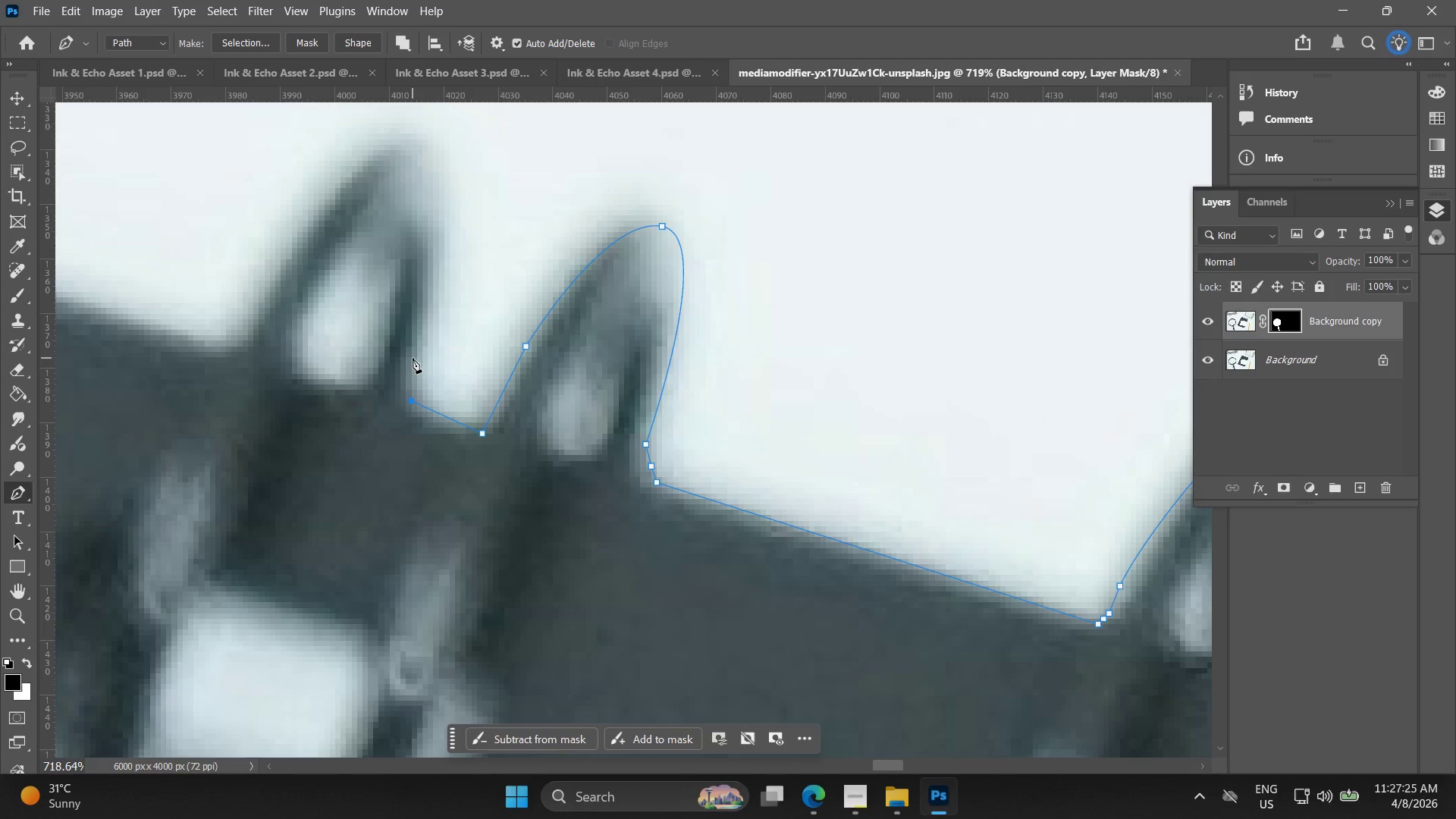 
left_click_drag(start_coordinate=[413, 350], to_coordinate=[419, 329])
 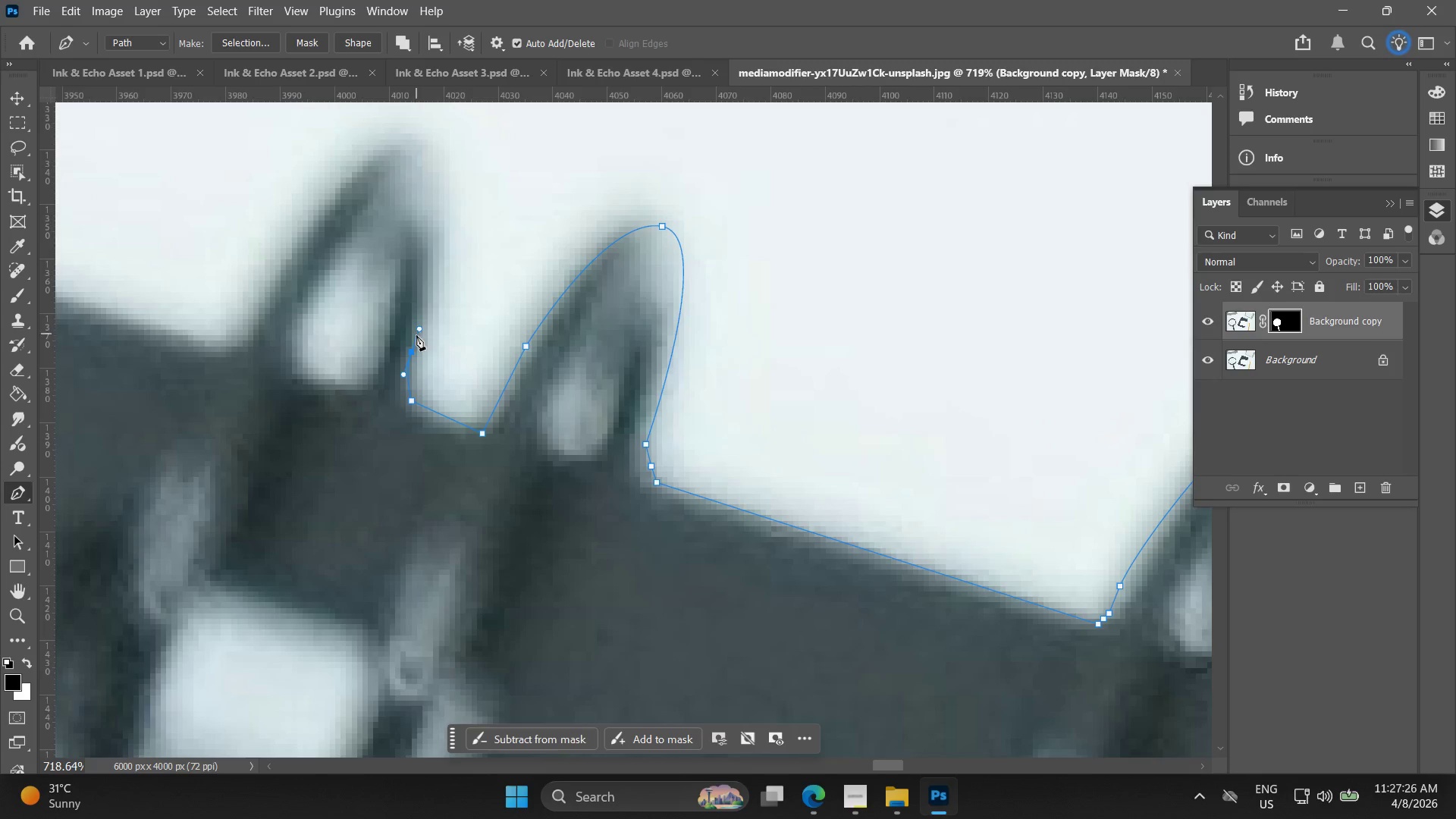 
key(Control+ControlLeft)
 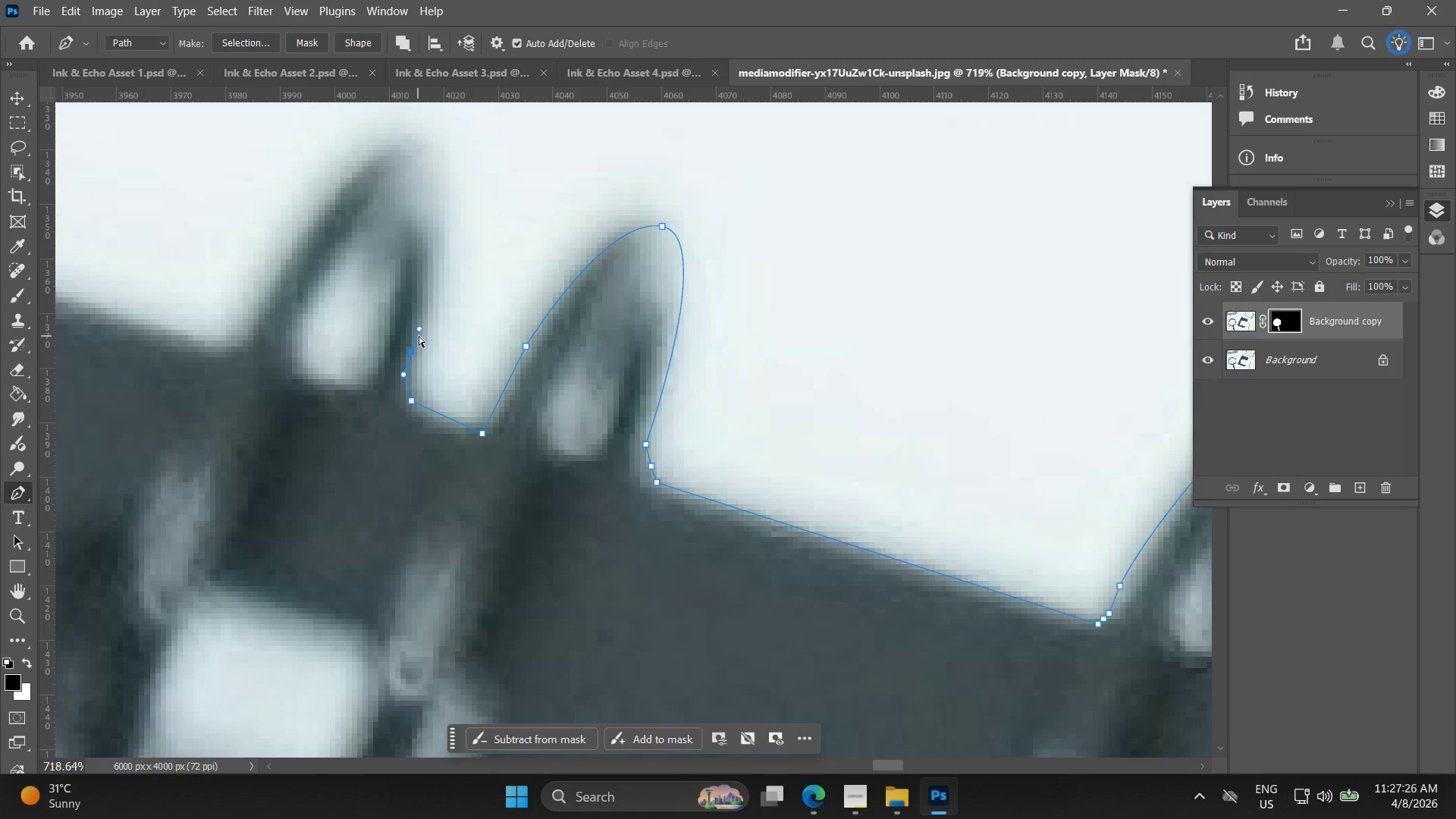 
key(Control+Z)
 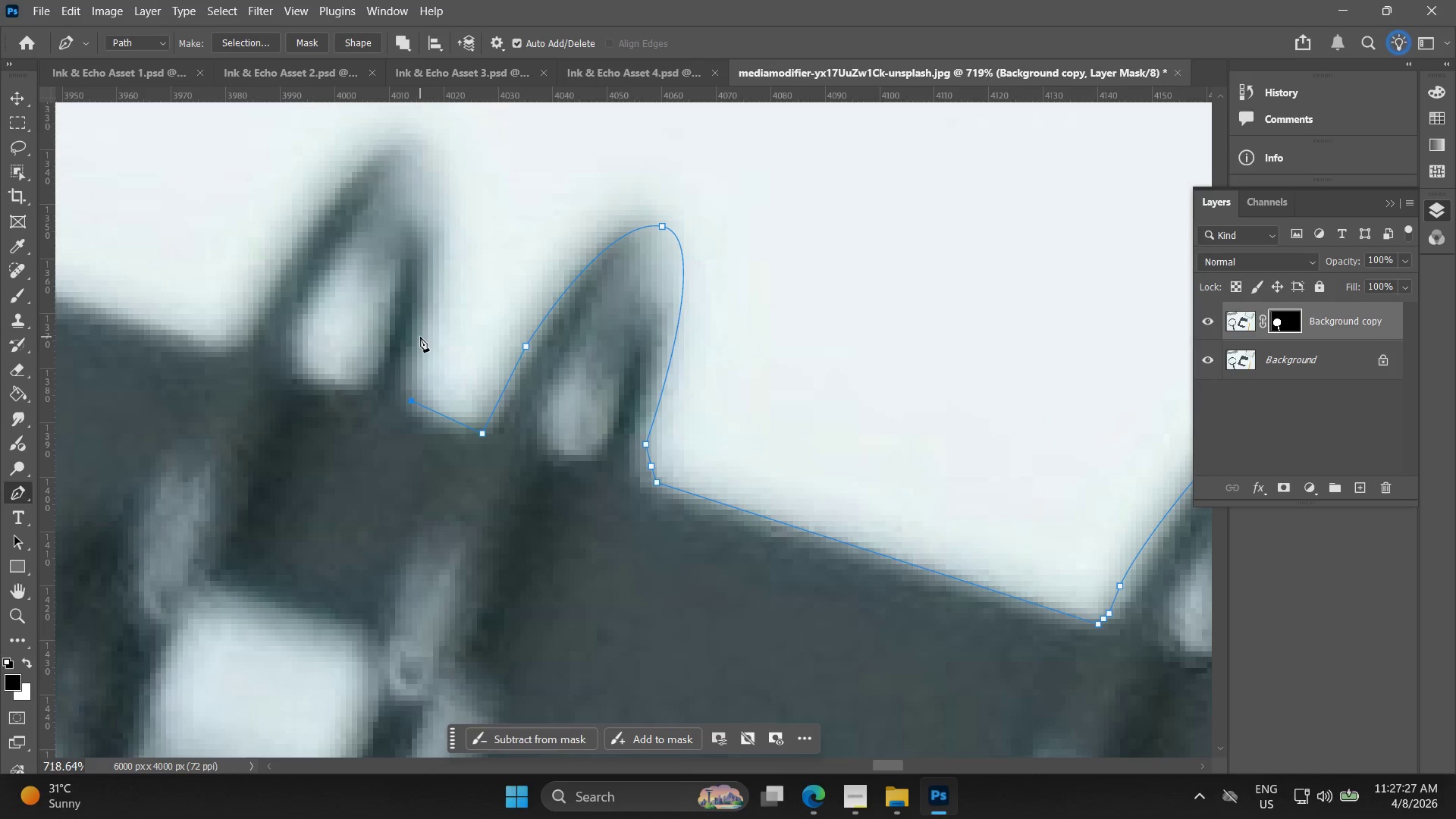 
left_click_drag(start_coordinate=[420, 334], to_coordinate=[431, 293])
 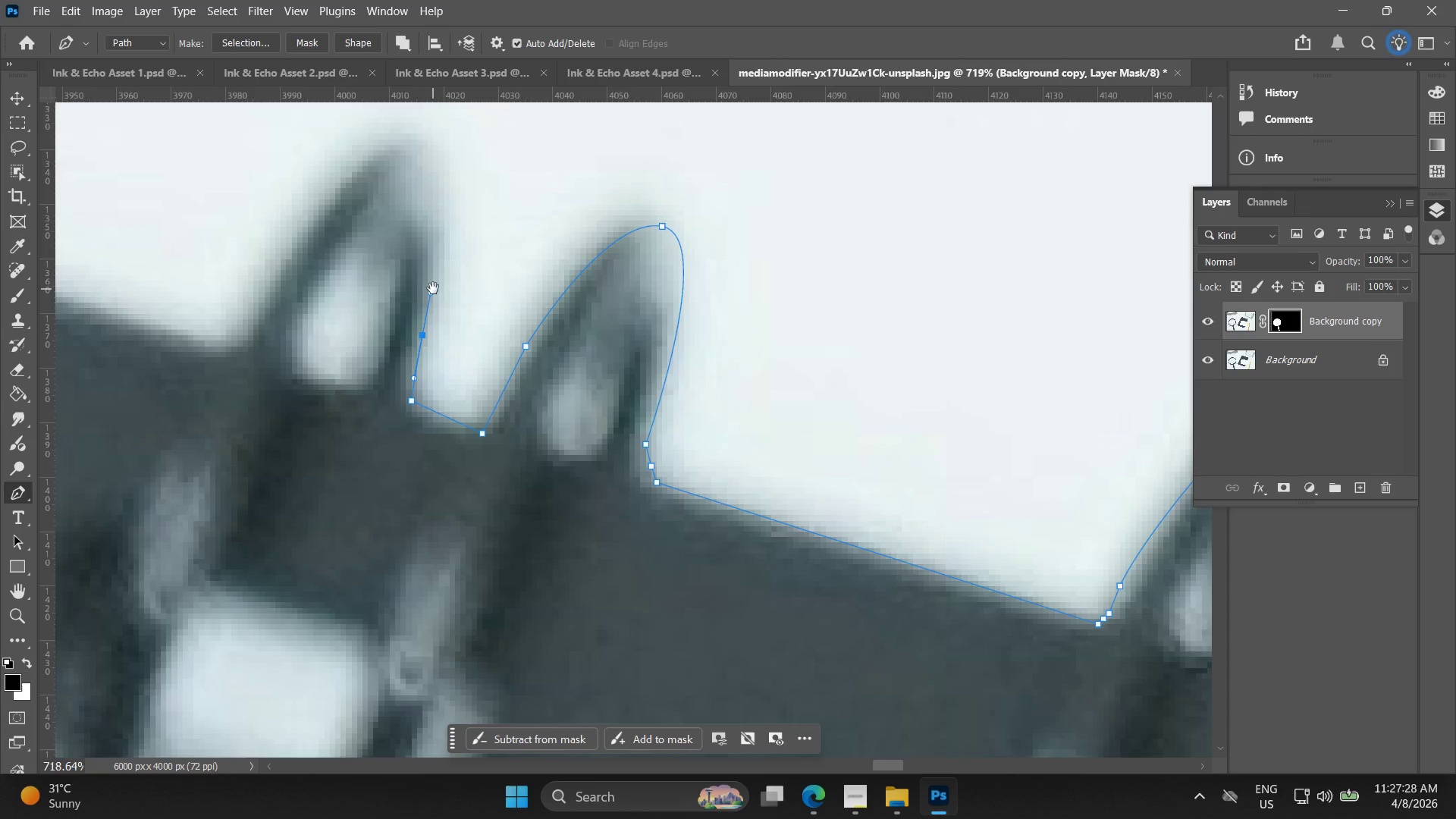 
hold_key(key=Space, duration=0.55)
 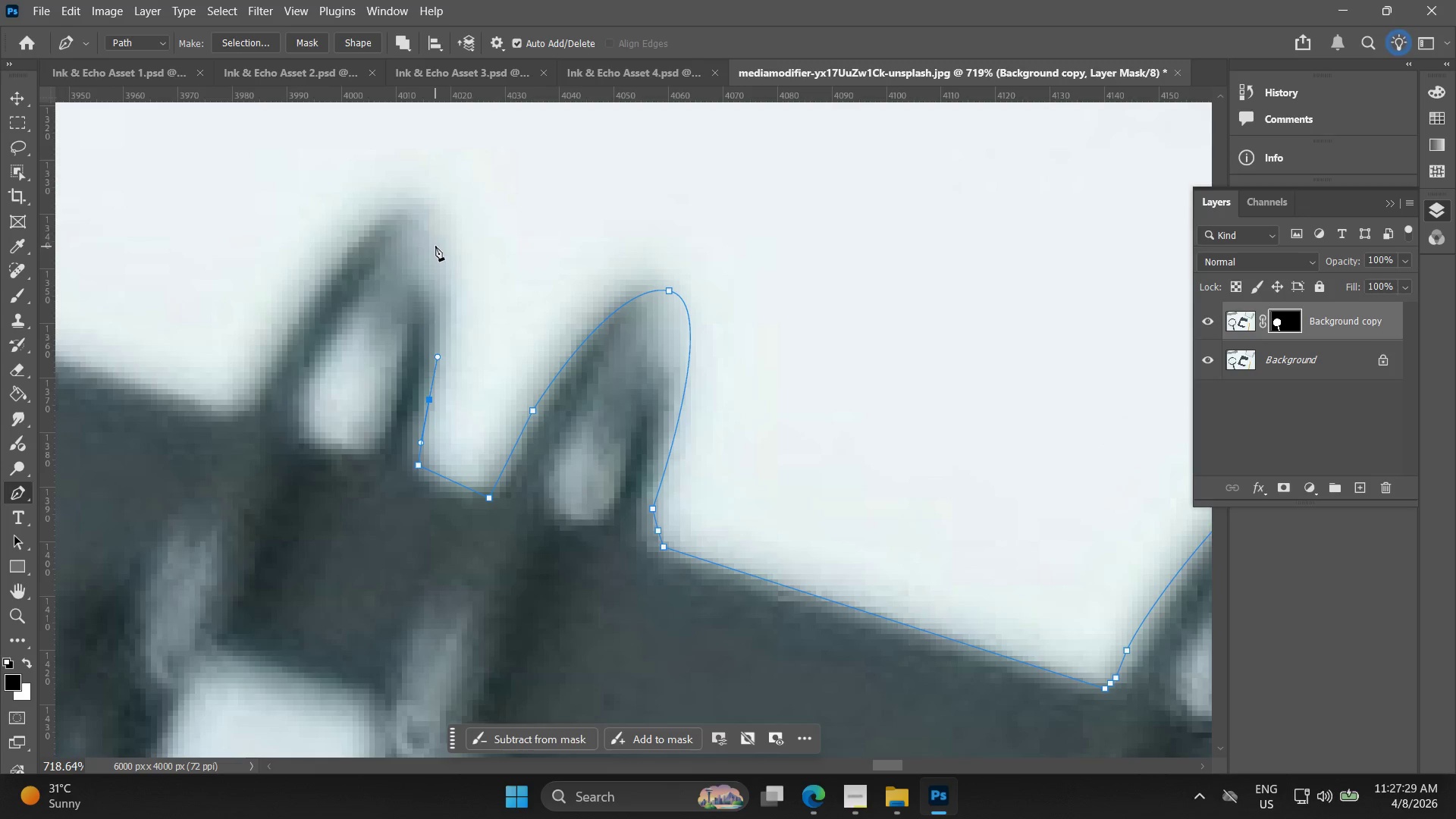 
left_click_drag(start_coordinate=[431, 284], to_coordinate=[438, 348])
 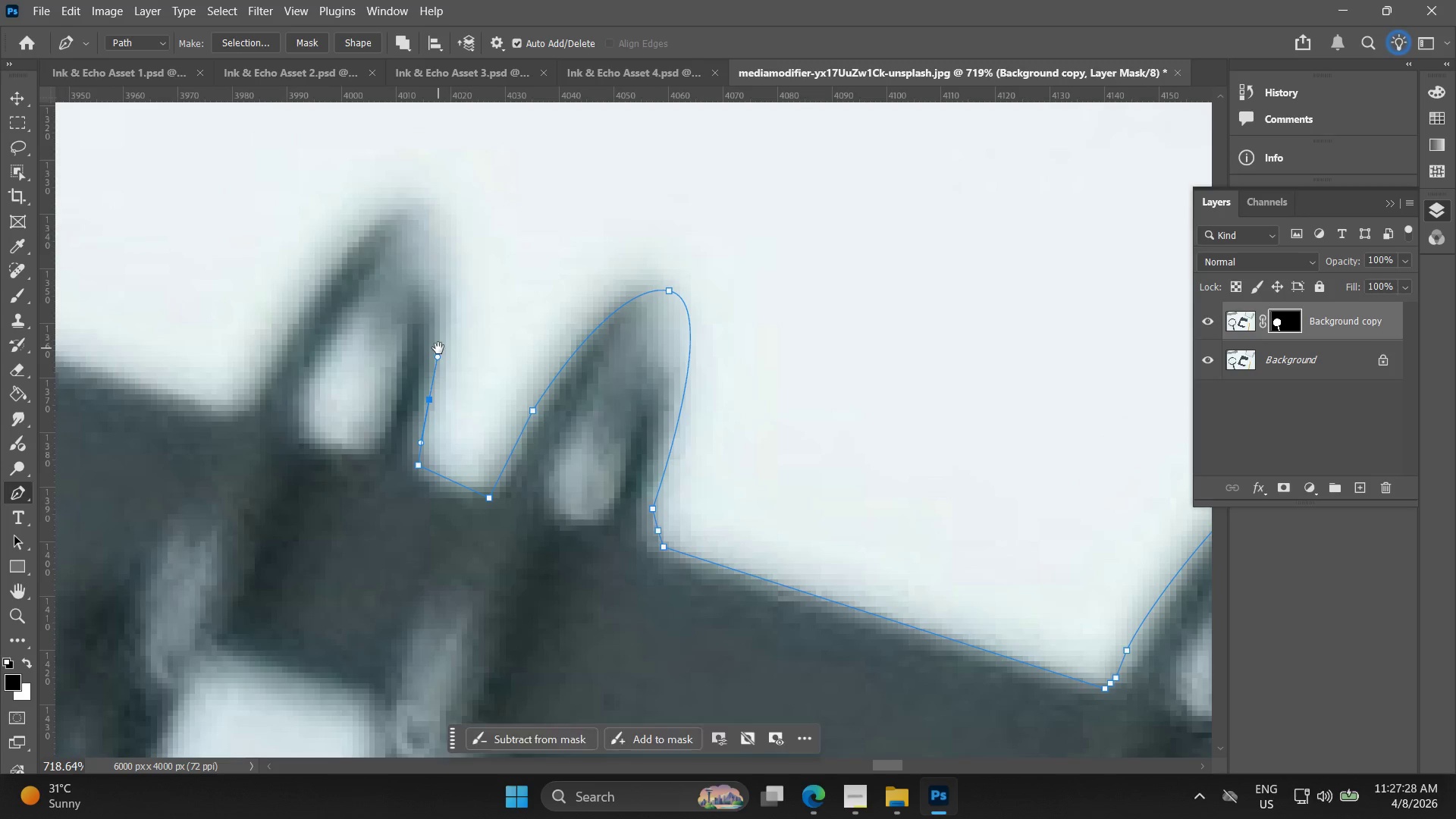 
hold_key(key=Space, duration=6.98)
 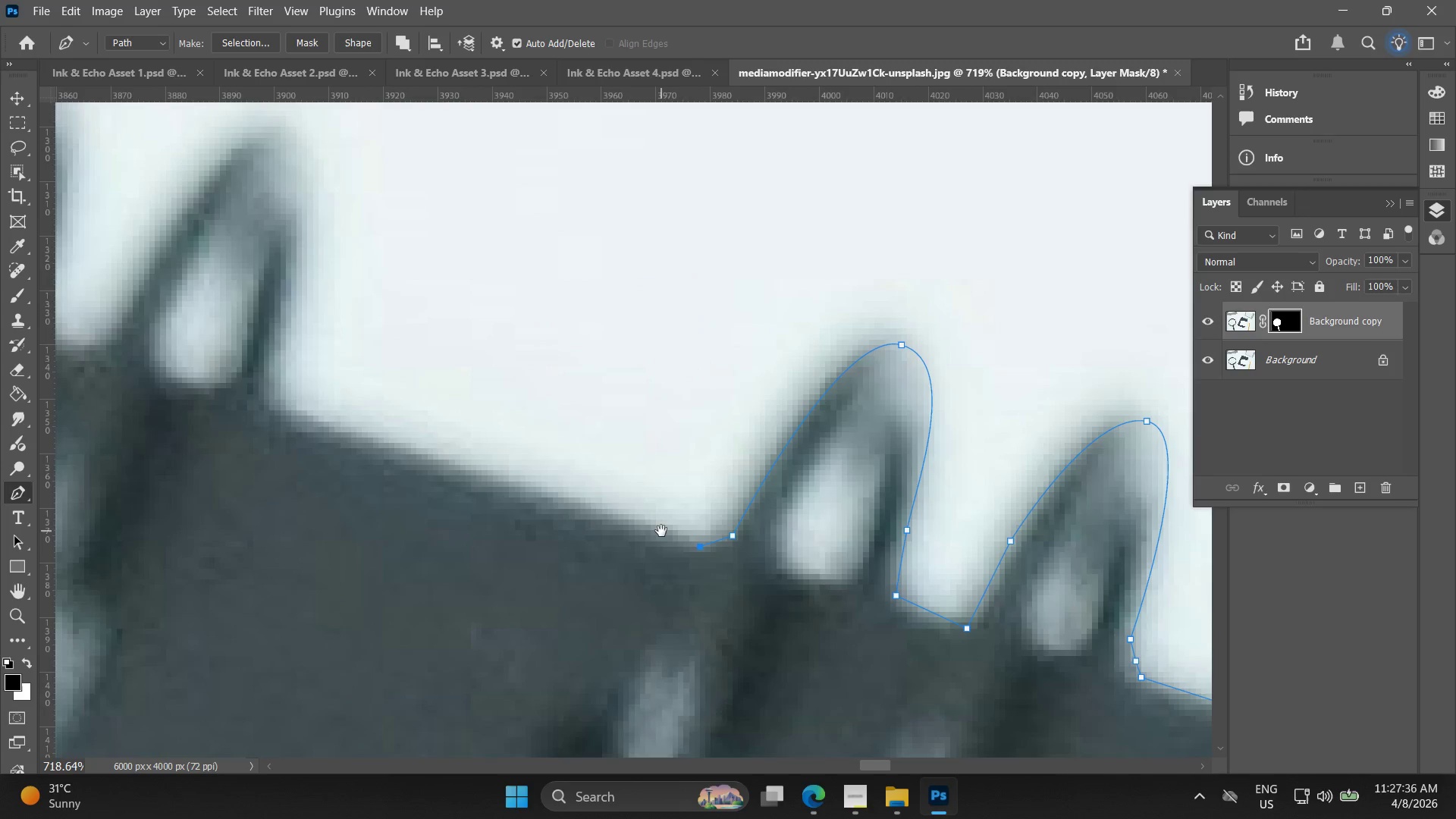 
left_click_drag(start_coordinate=[426, 215], to_coordinate=[363, 197])
 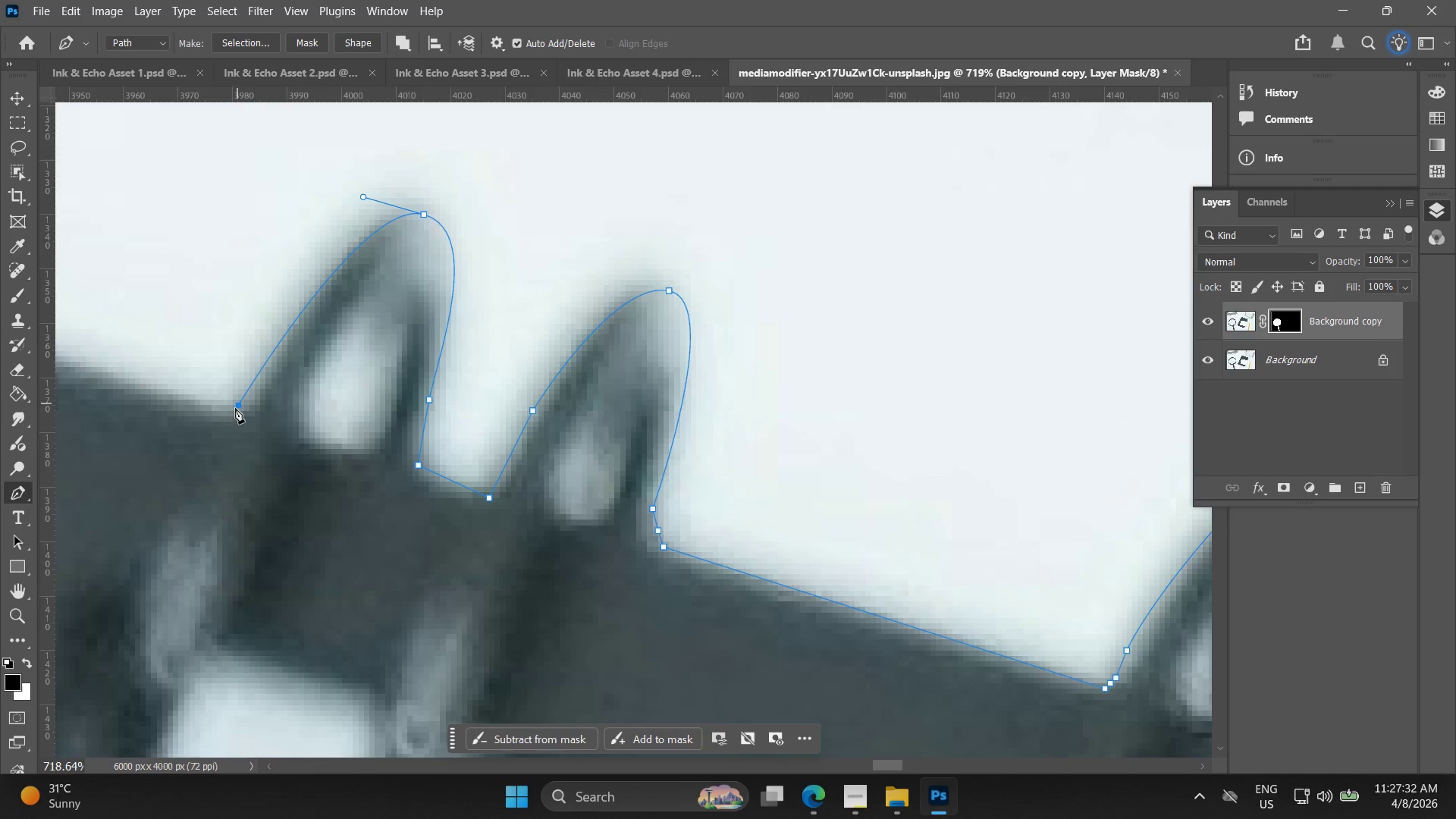 
key(Control+ControlLeft)
 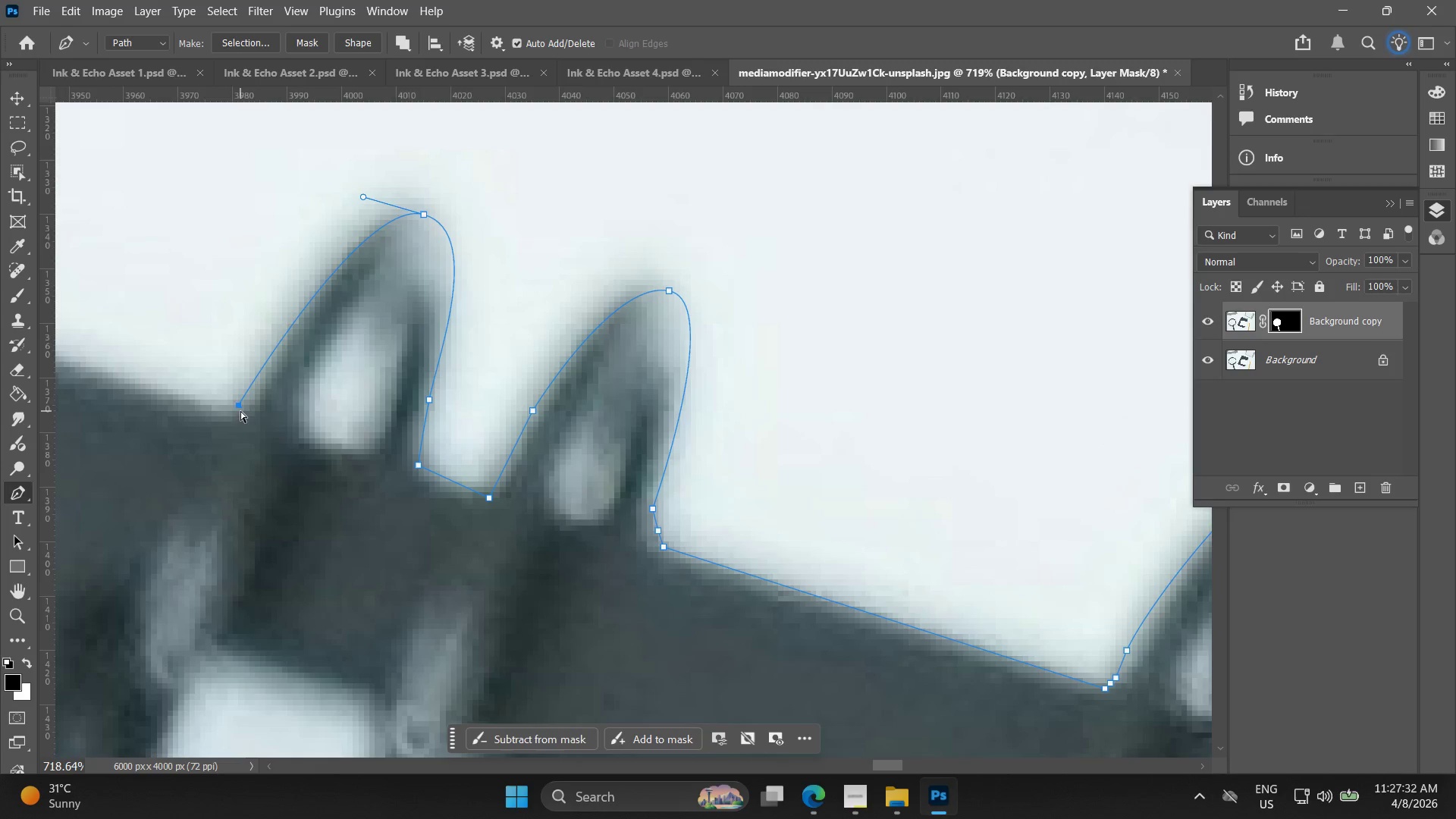 
key(Control+Z)
 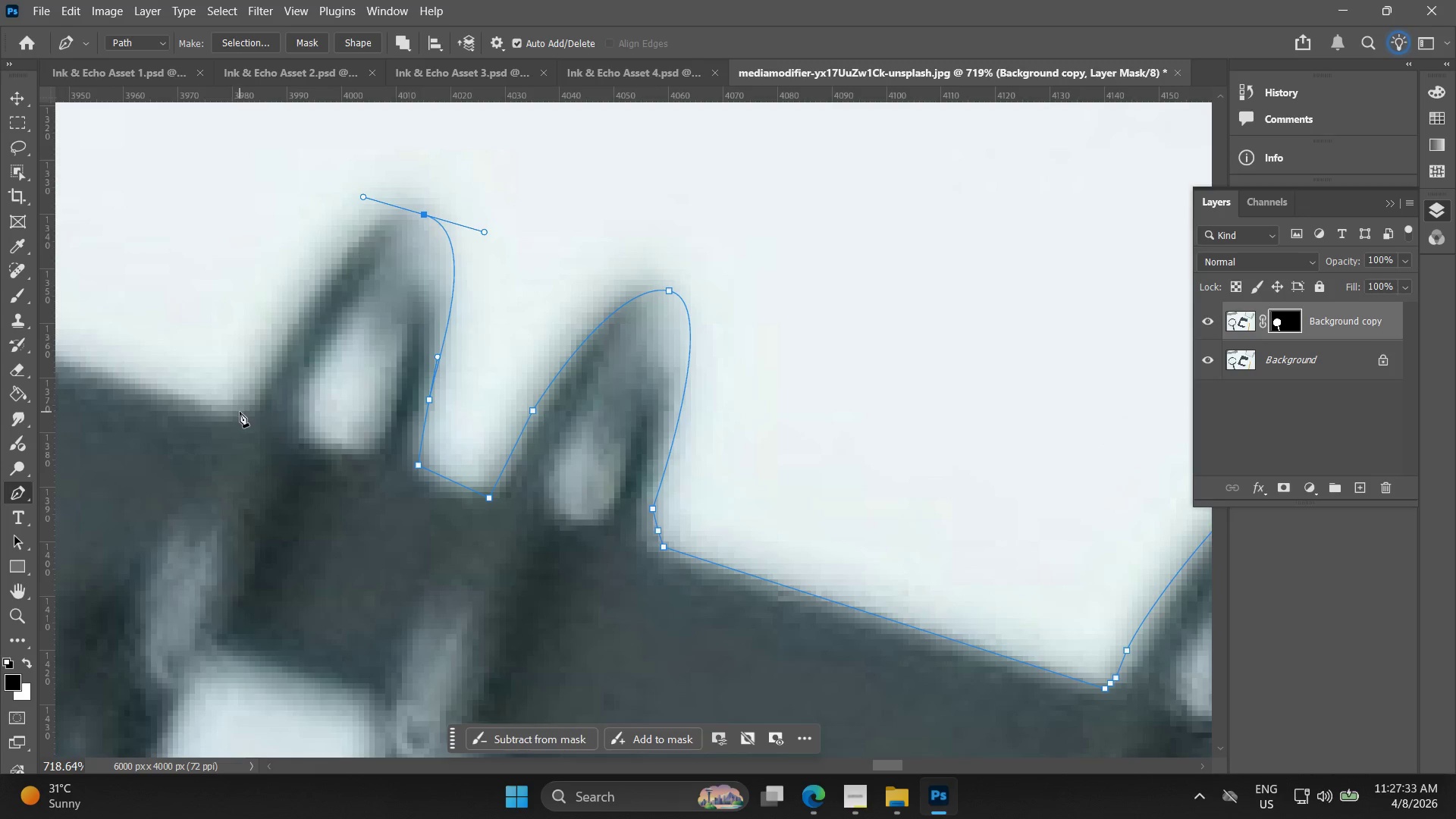 
left_click([240, 412])
 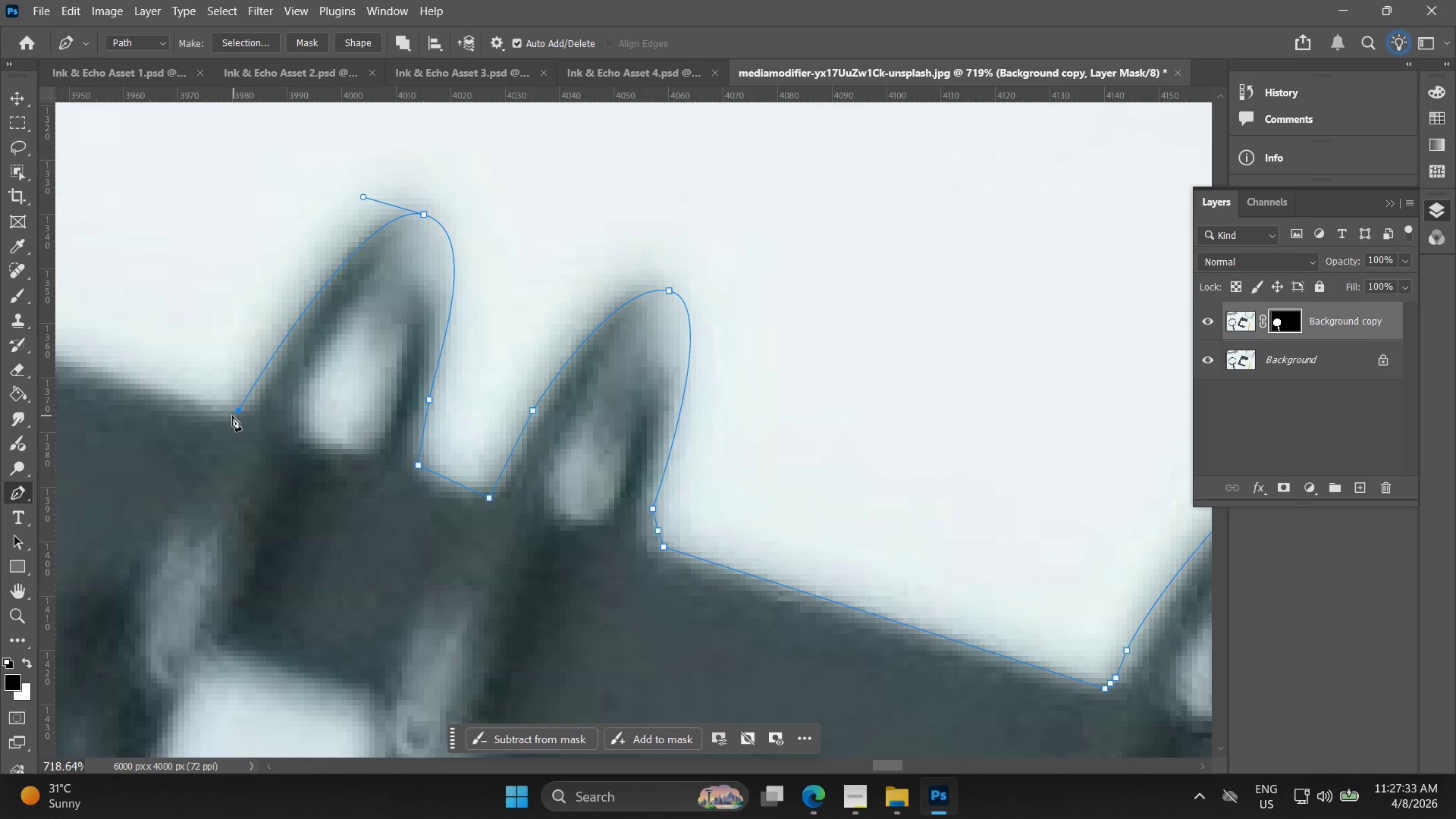 
key(Control+ControlLeft)
 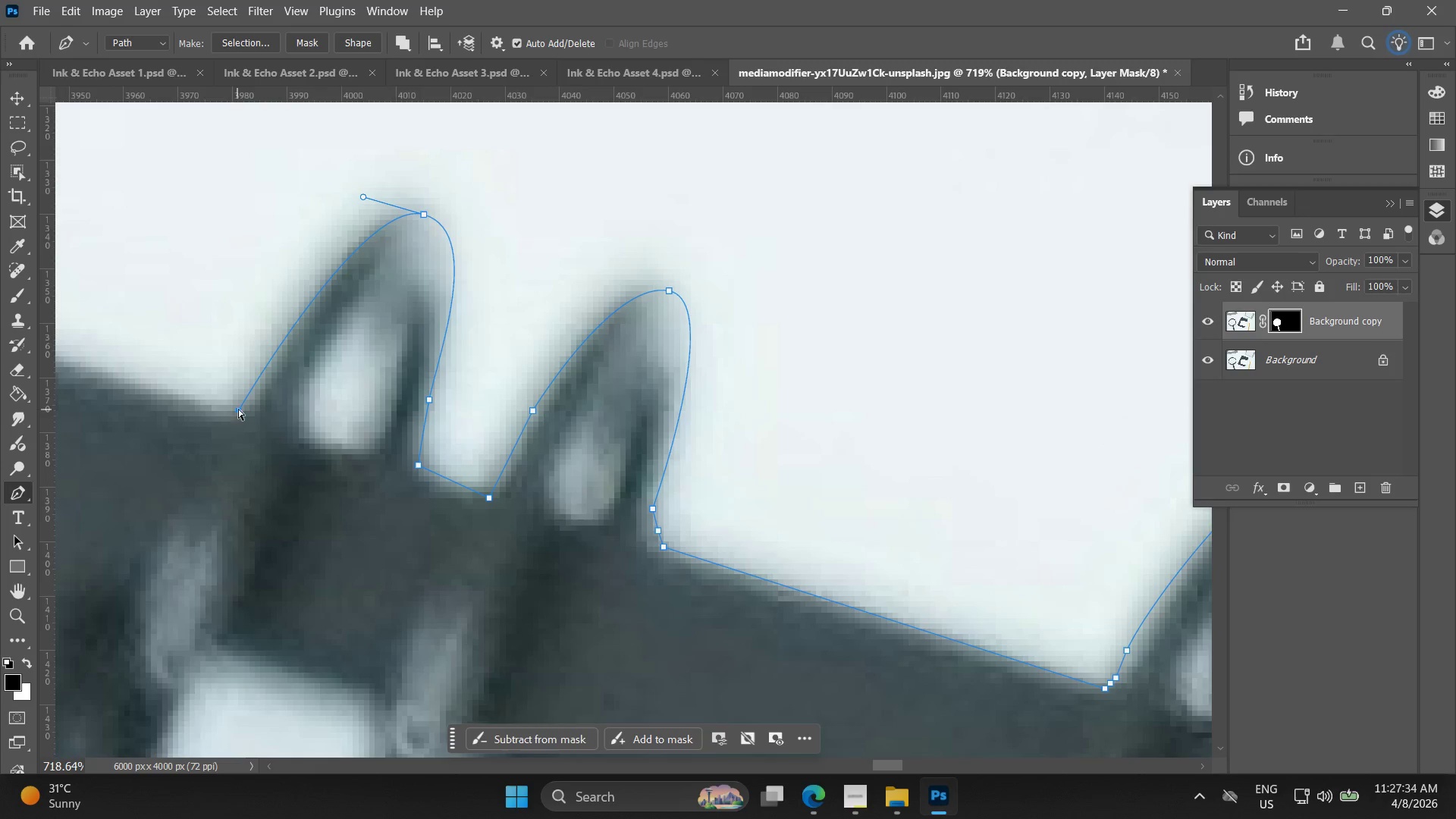 
key(Control+Z)
 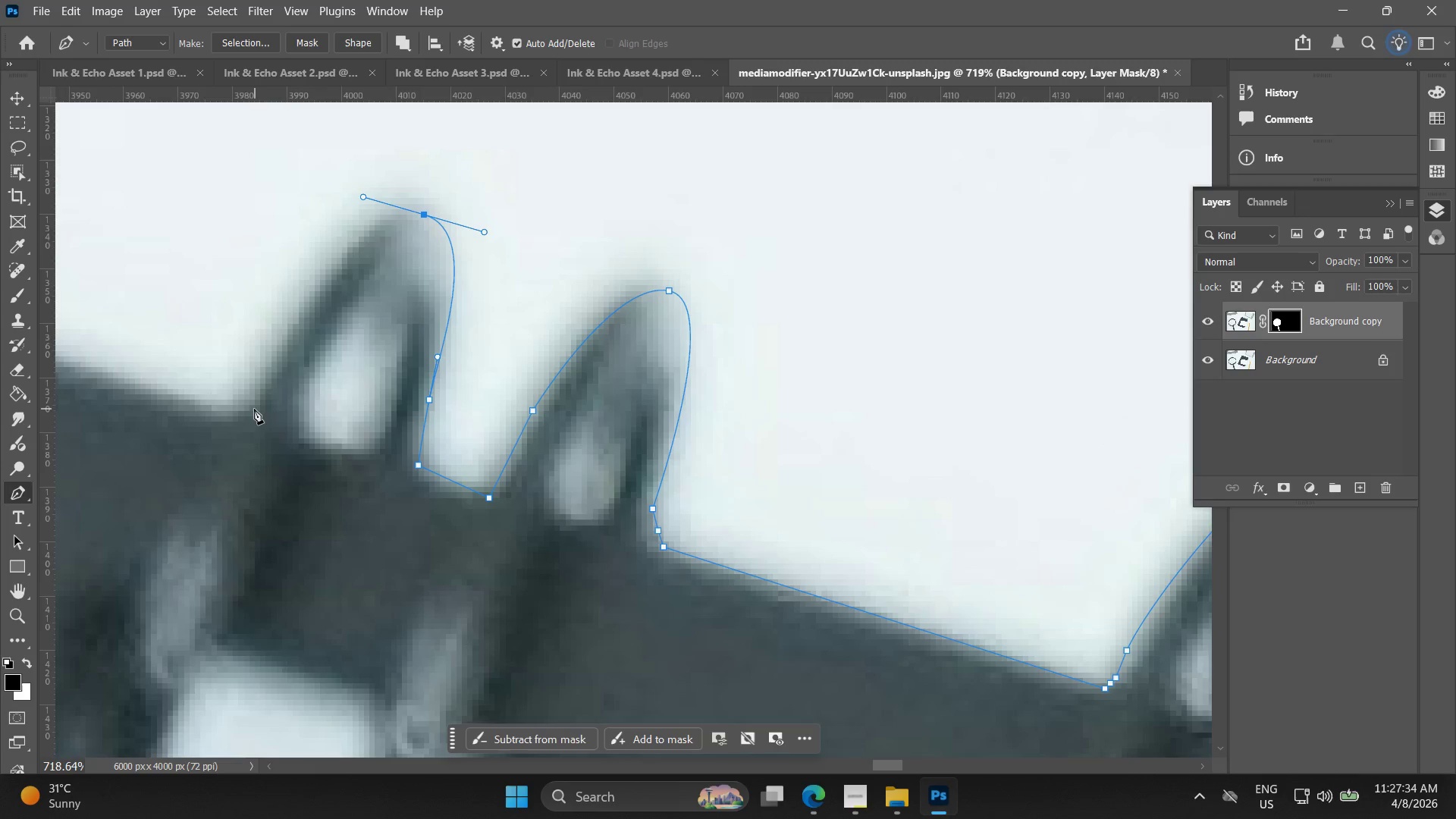 
left_click([253, 407])
 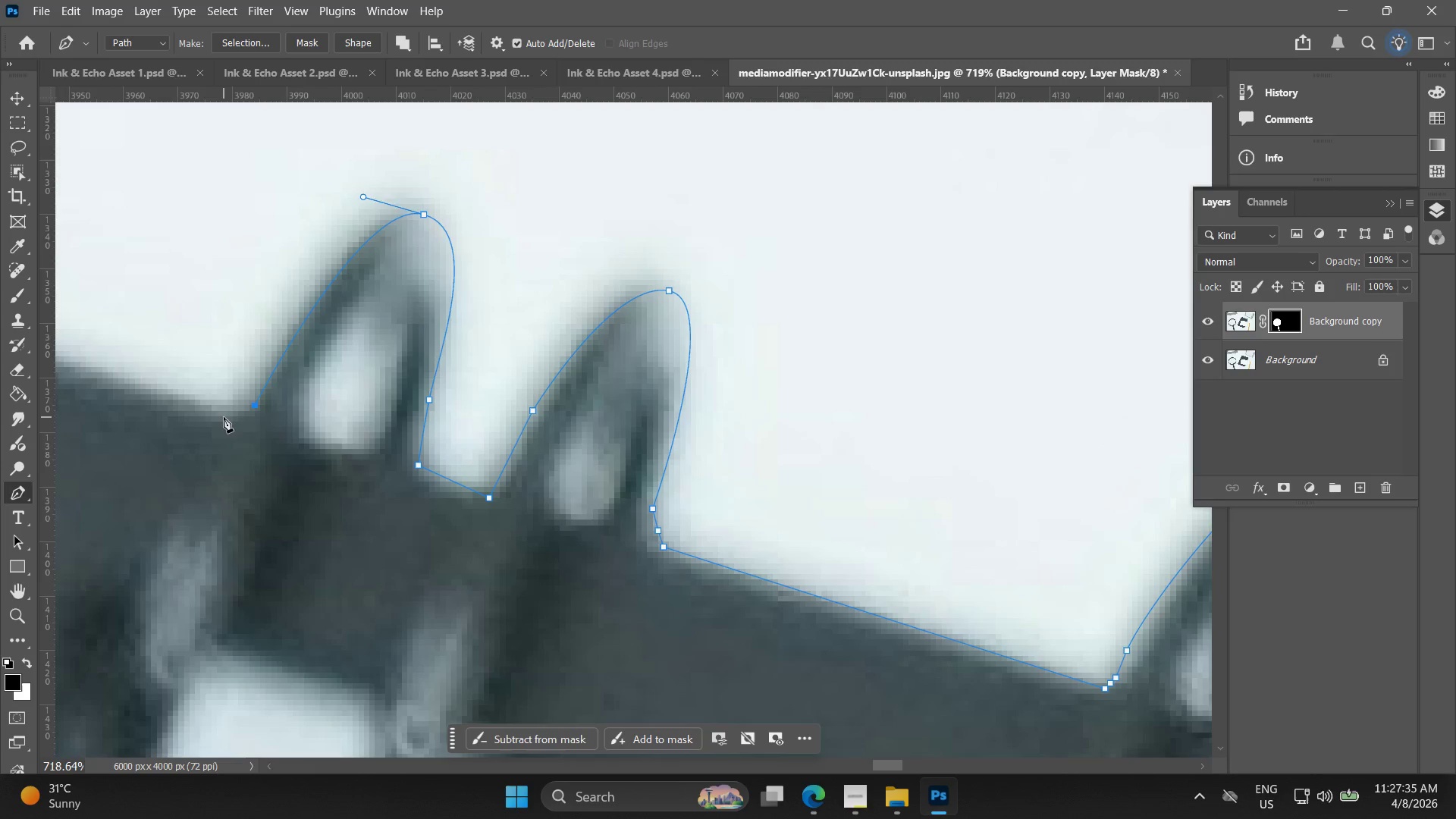 
hold_key(key=Space, duration=0.56)
 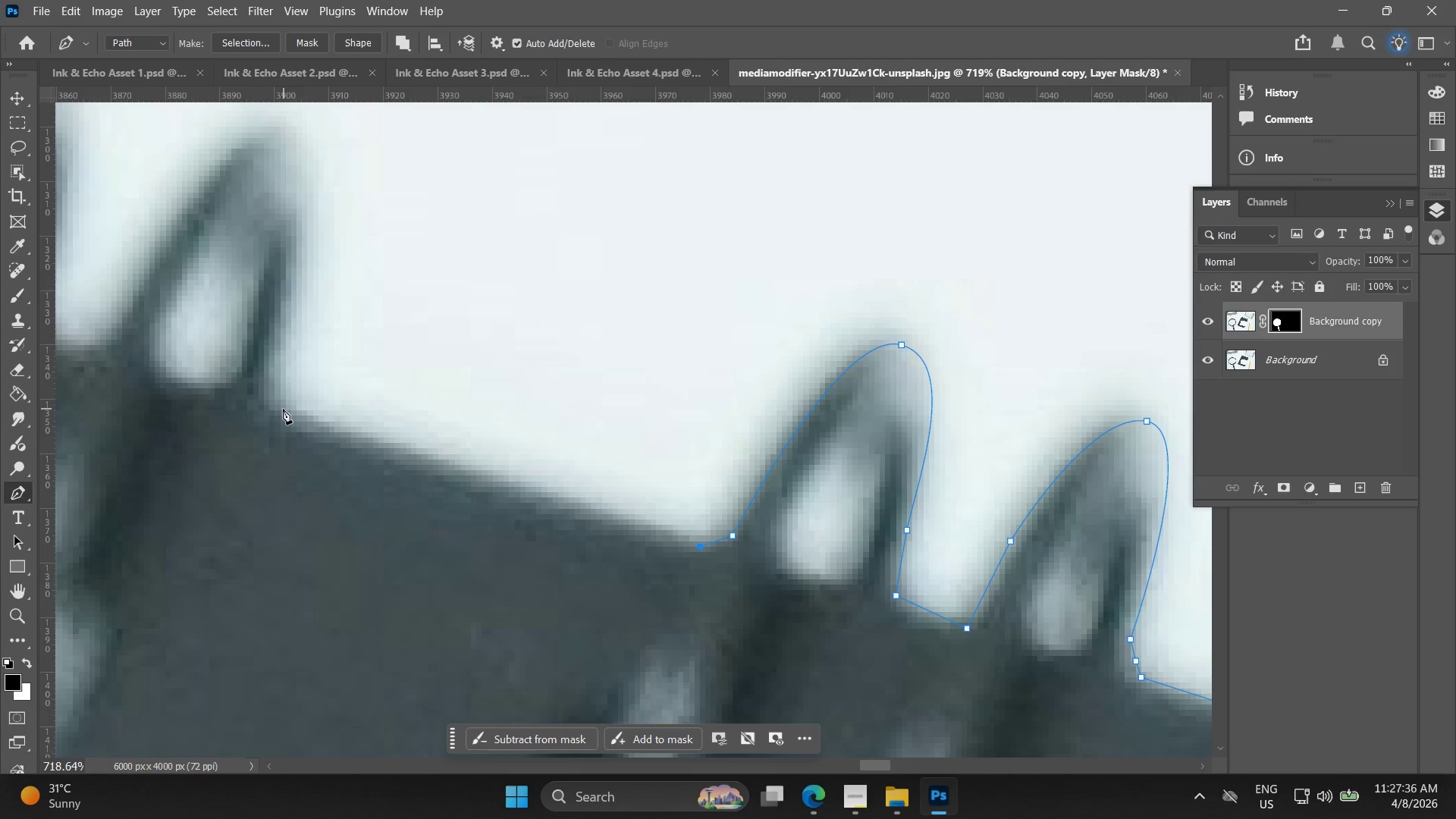 
left_click_drag(start_coordinate=[184, 400], to_coordinate=[661, 531])
 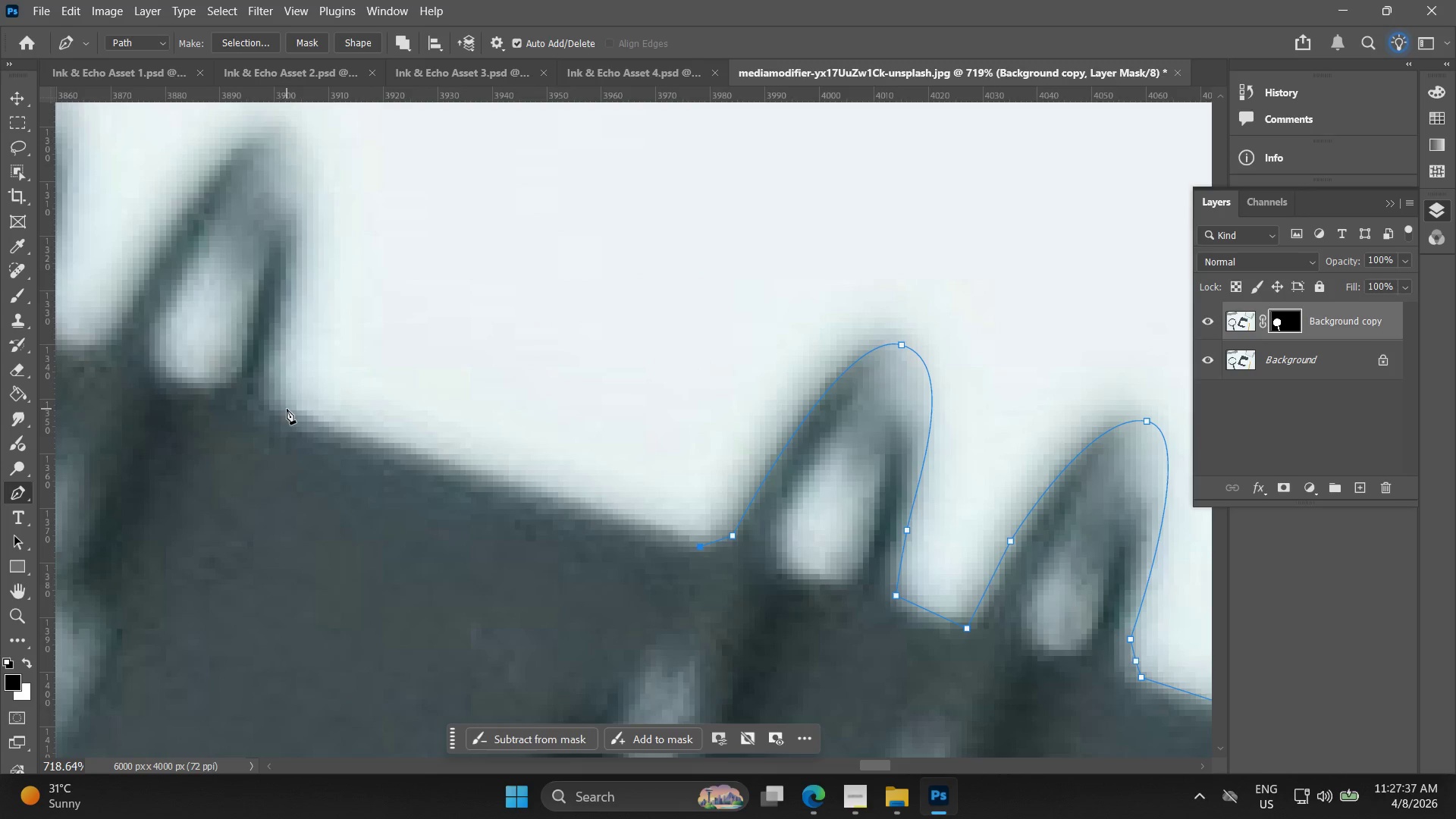 
left_click([284, 407])
 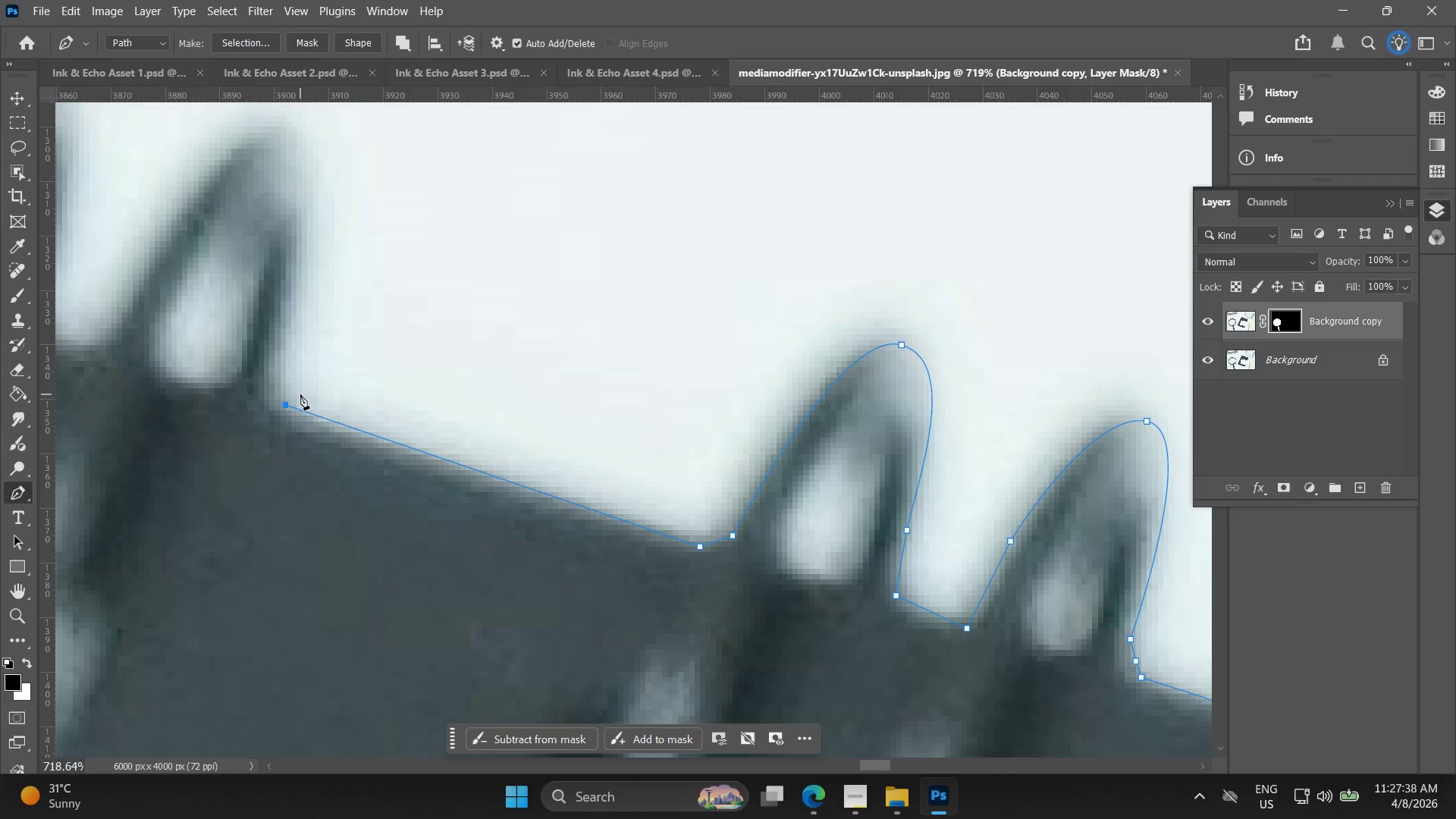 
key(Control+Z)
 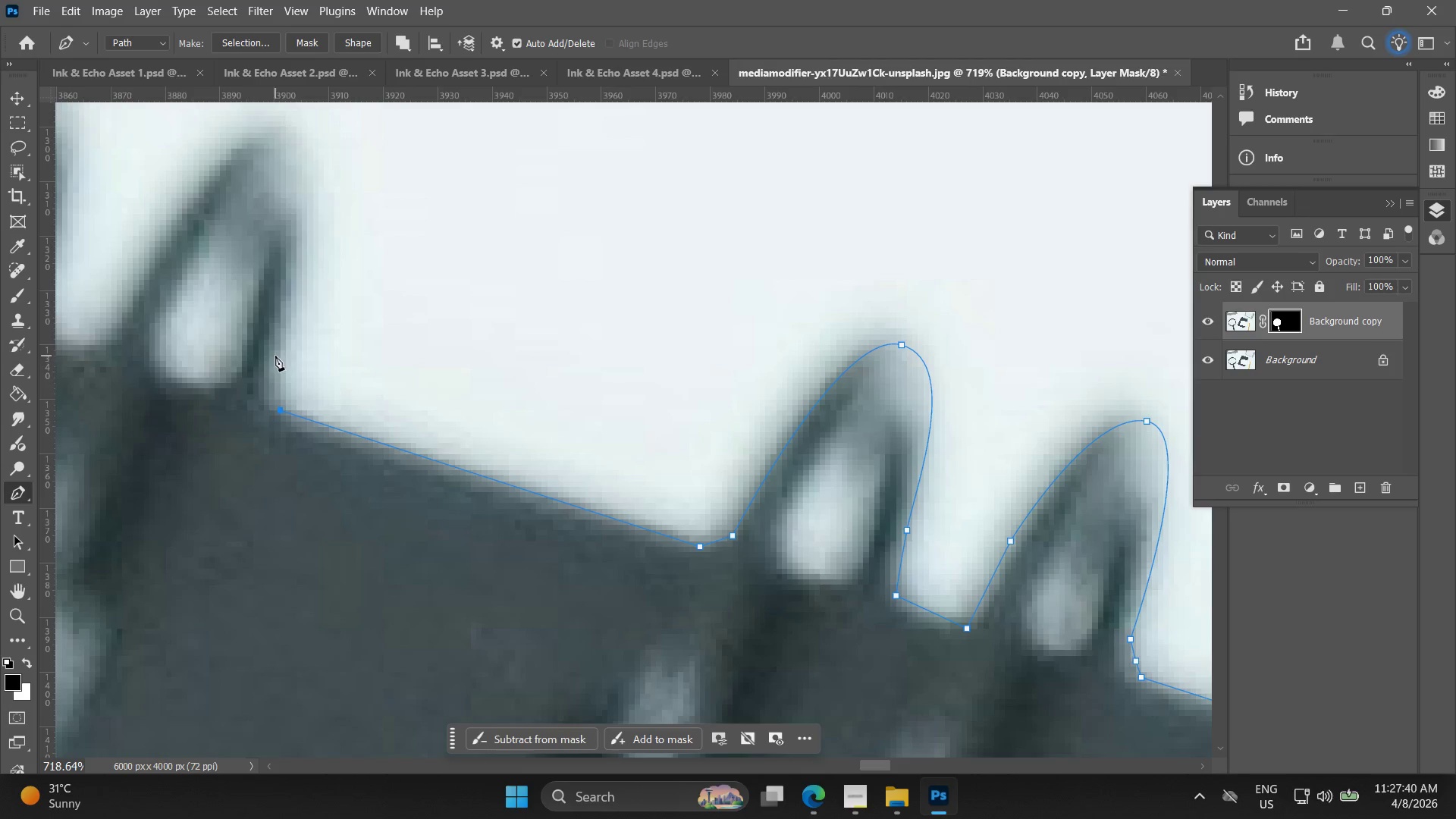 
left_click_drag(start_coordinate=[279, 358], to_coordinate=[286, 341])
 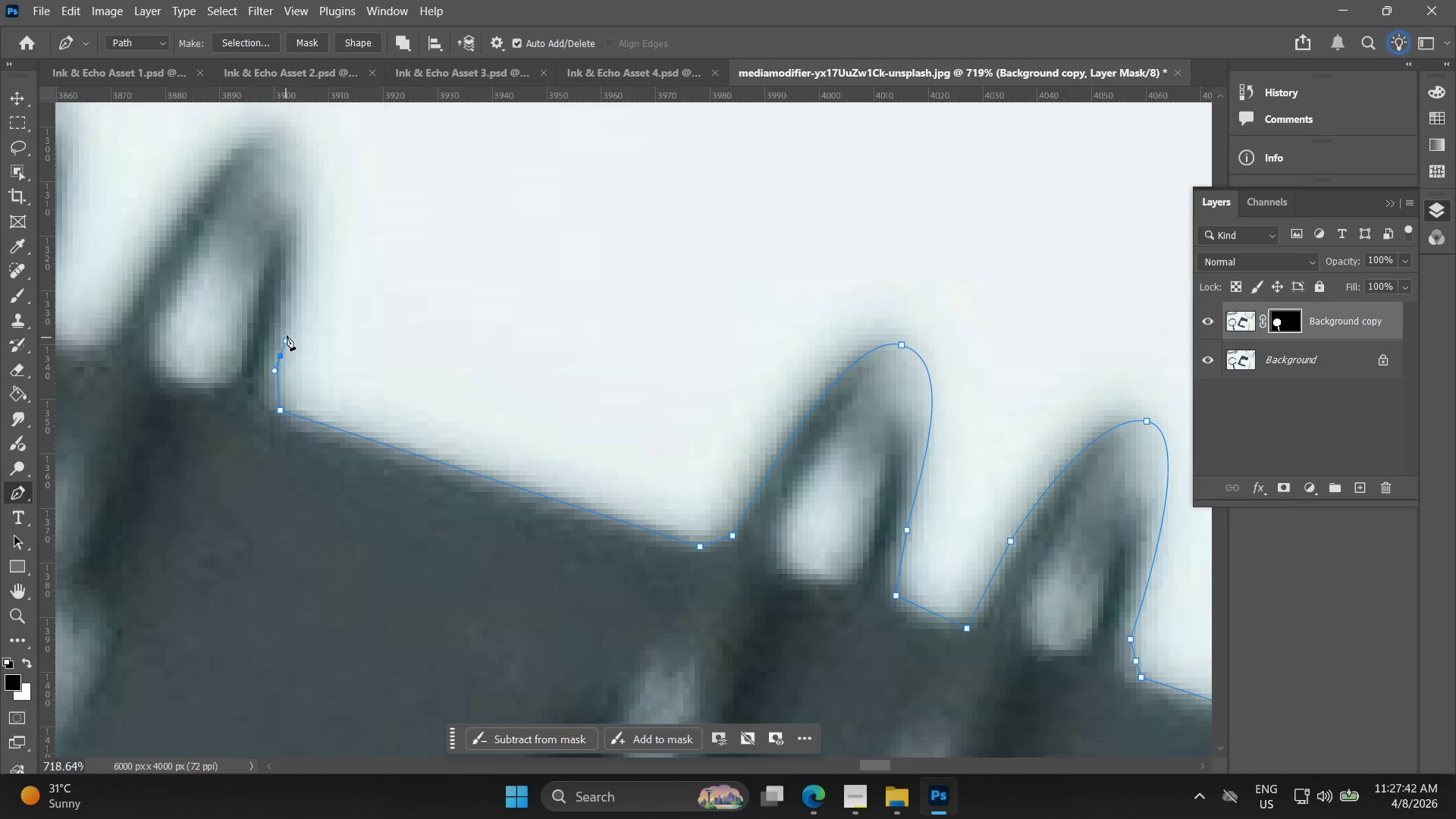 
hold_key(key=Space, duration=0.67)
 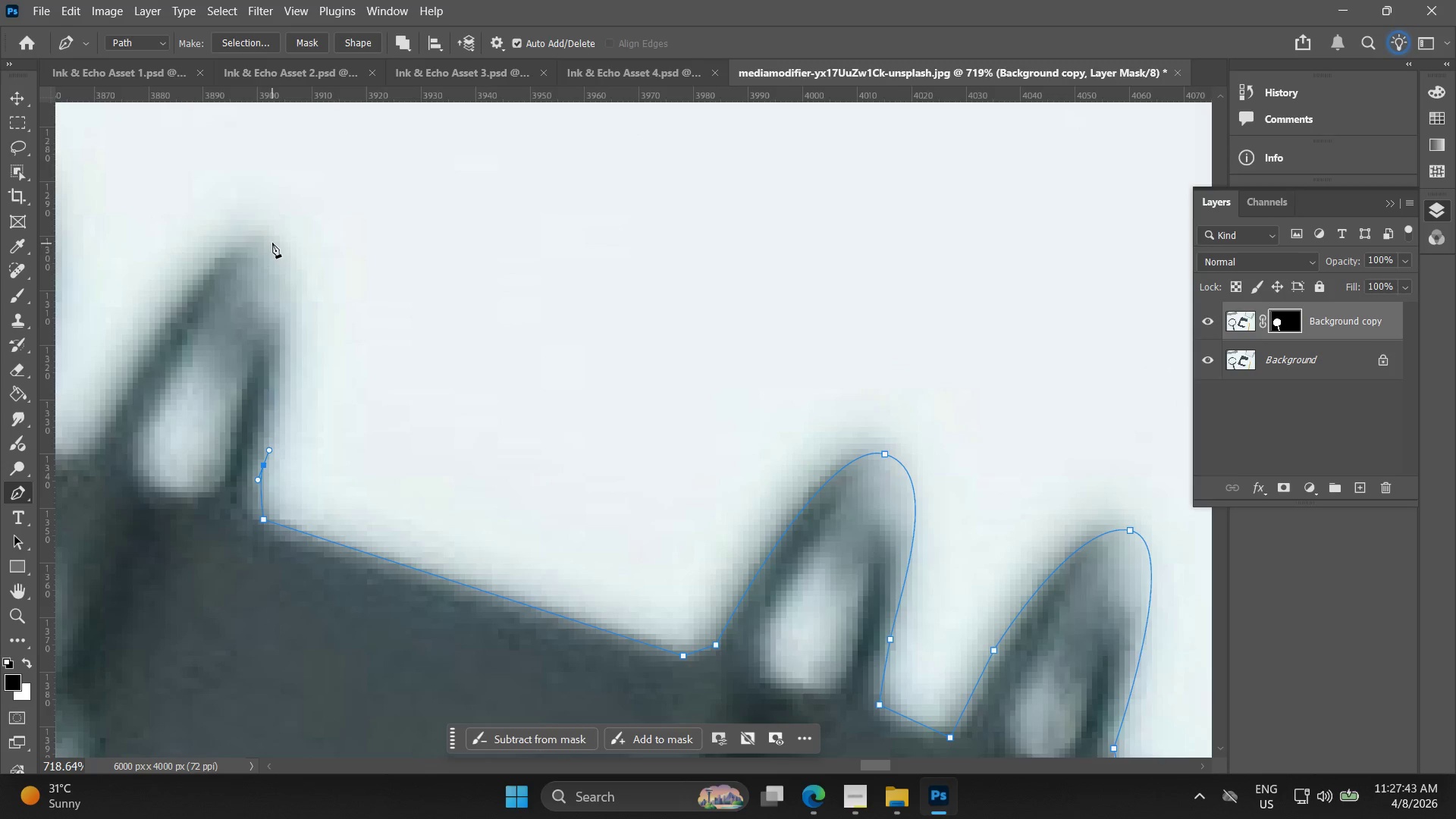 
left_click_drag(start_coordinate=[294, 307], to_coordinate=[278, 416])
 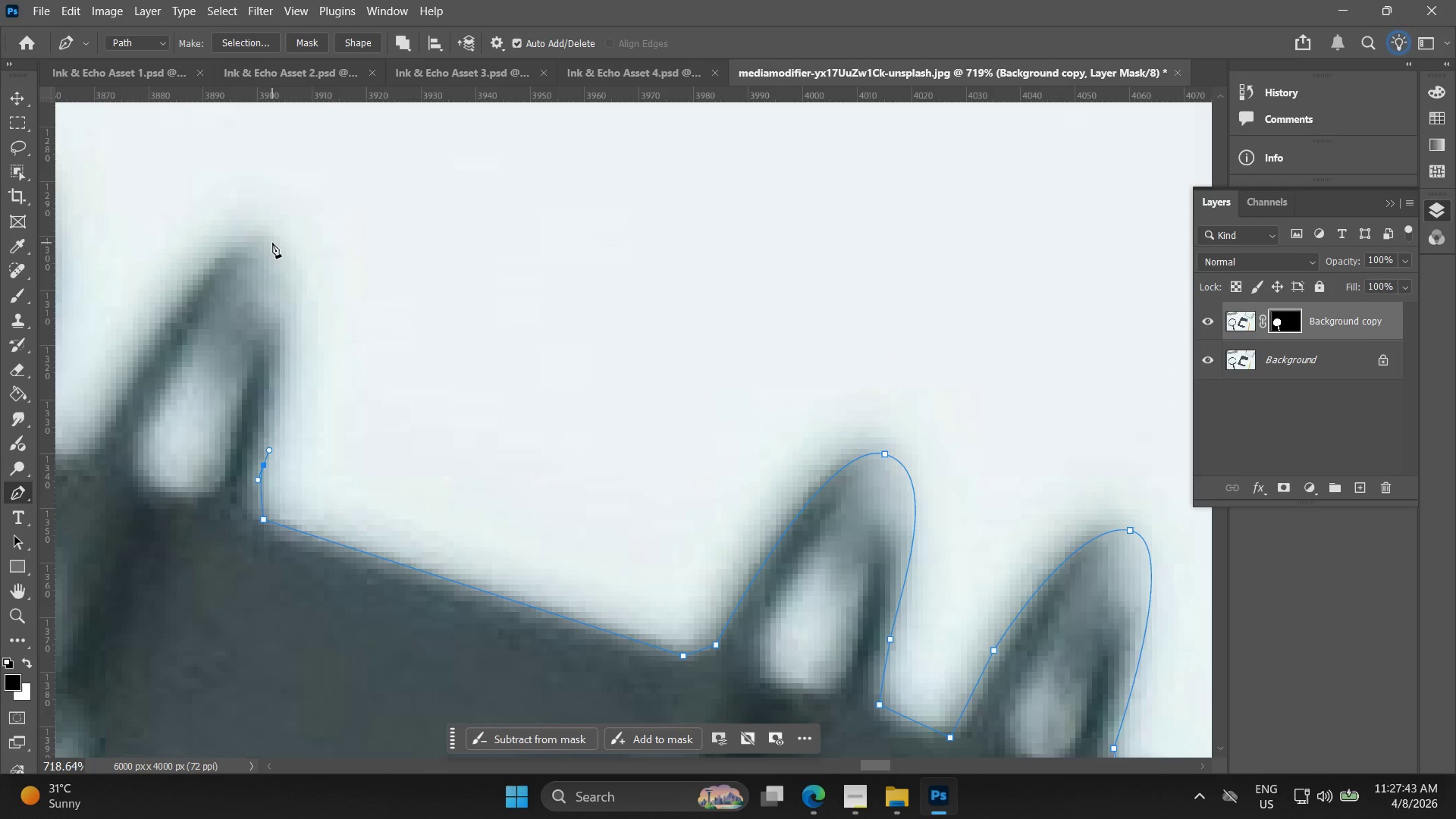 
left_click_drag(start_coordinate=[272, 240], to_coordinate=[212, 221])
 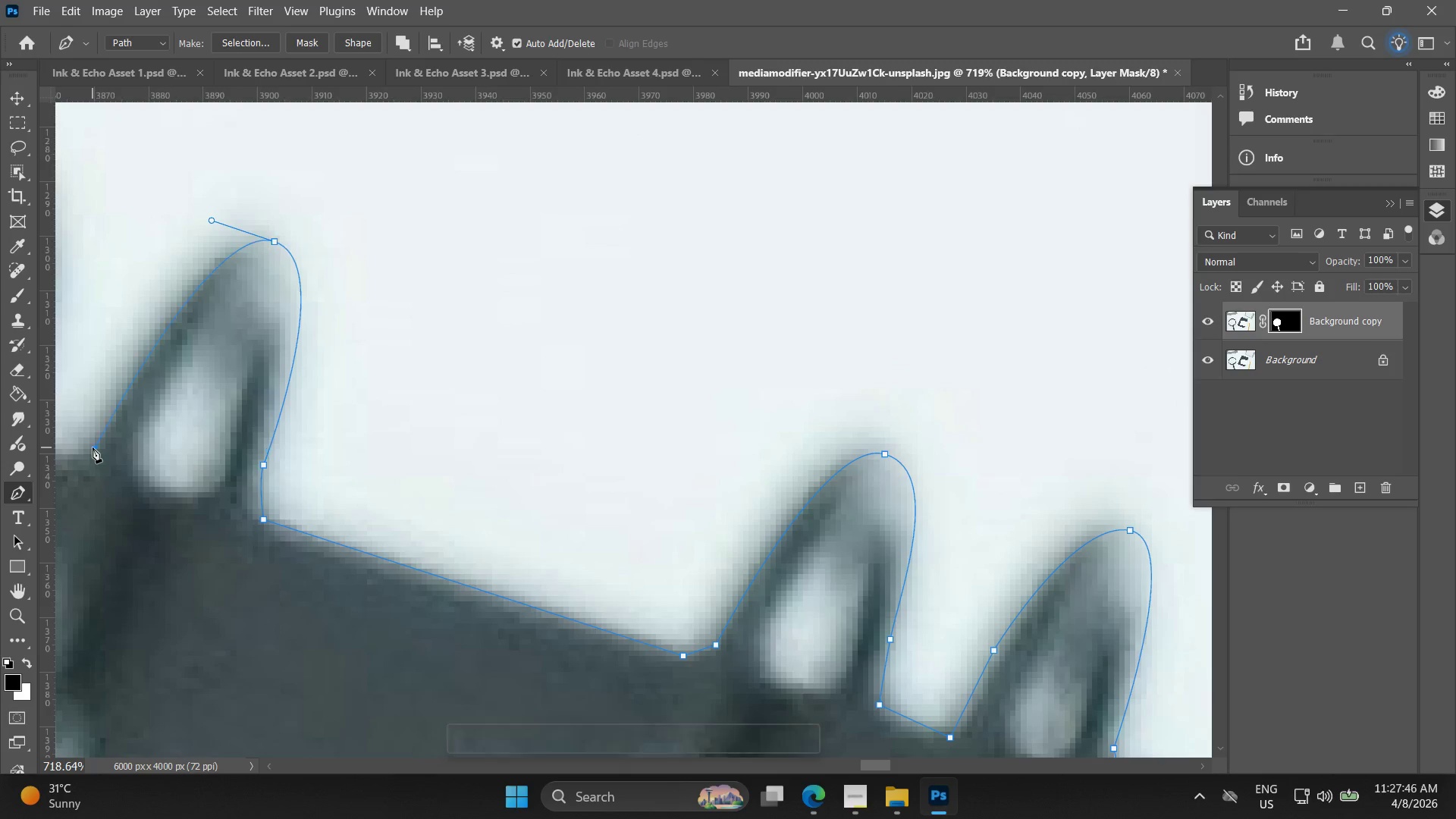 
key(Control+ControlLeft)
 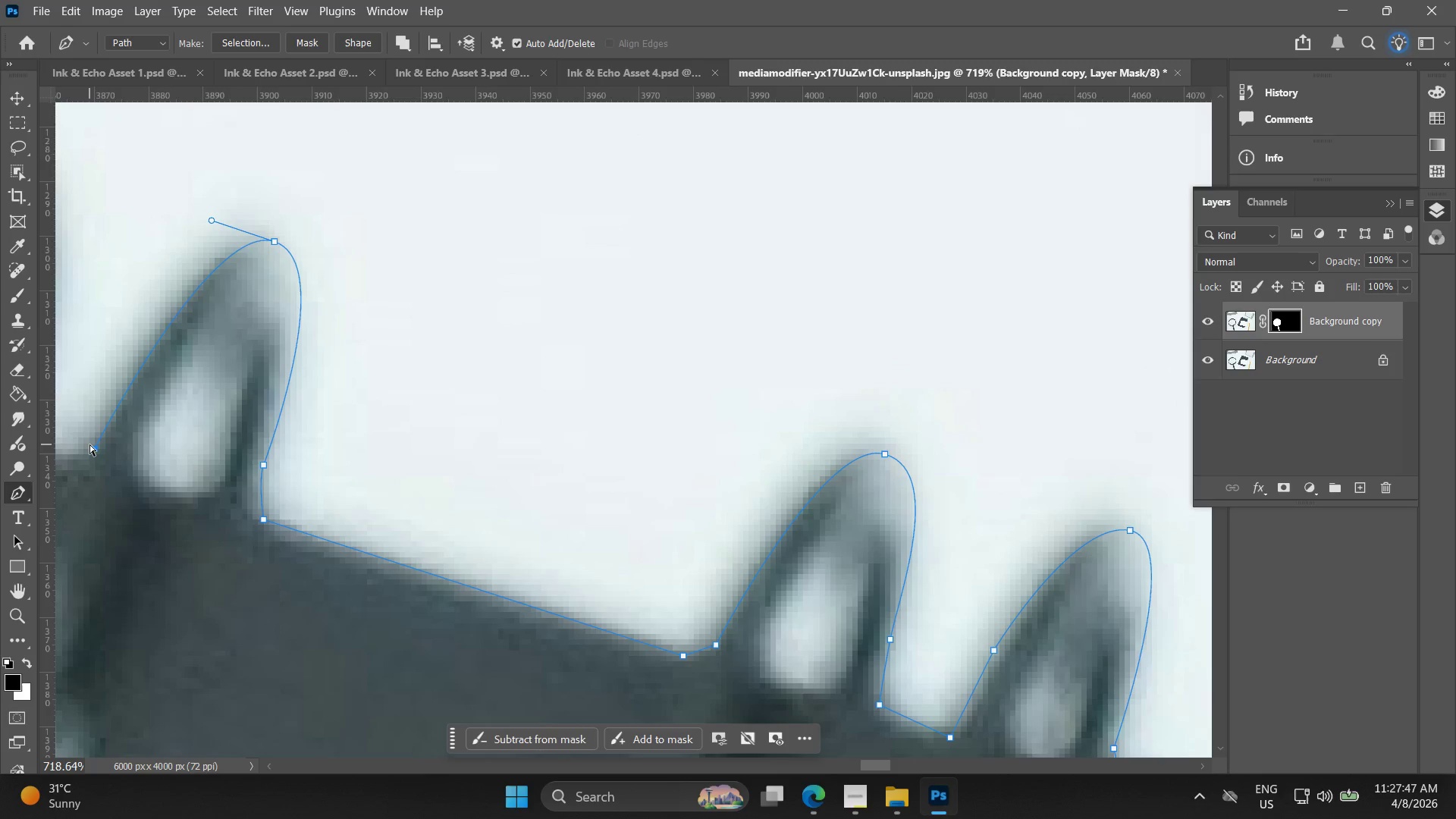 
key(Control+Z)
 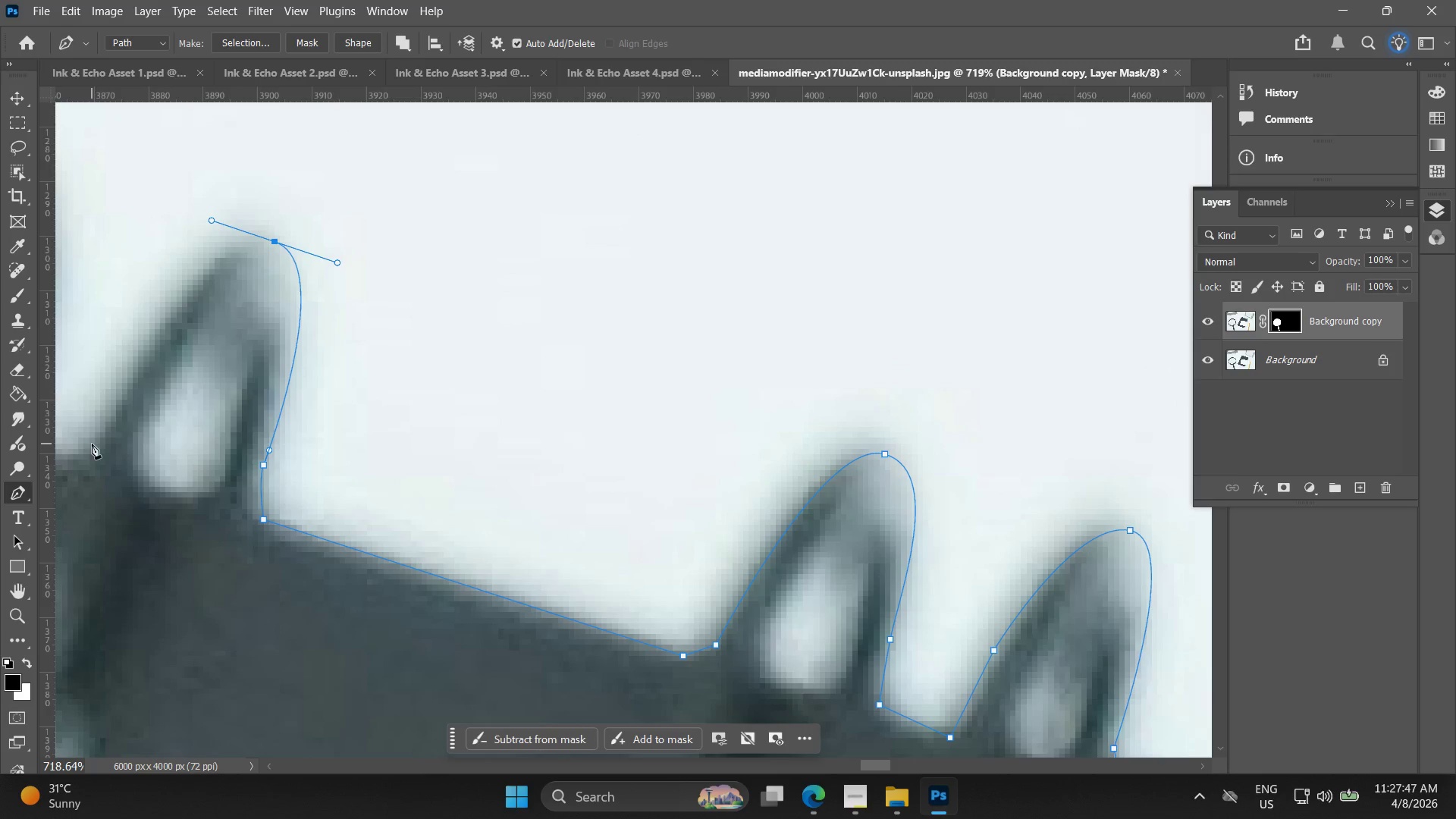 
left_click([92, 444])
 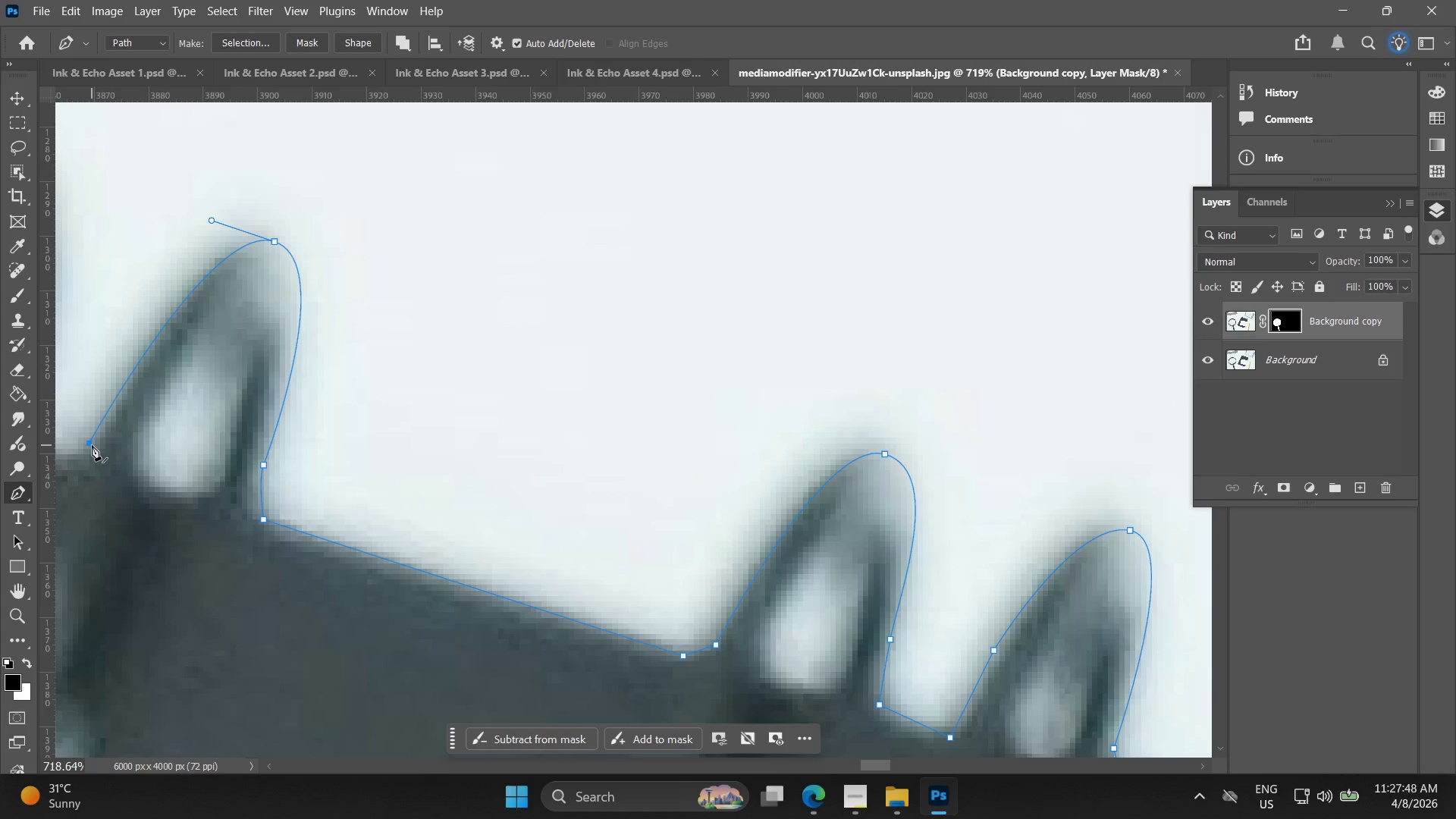 
hold_key(key=Space, duration=0.59)
 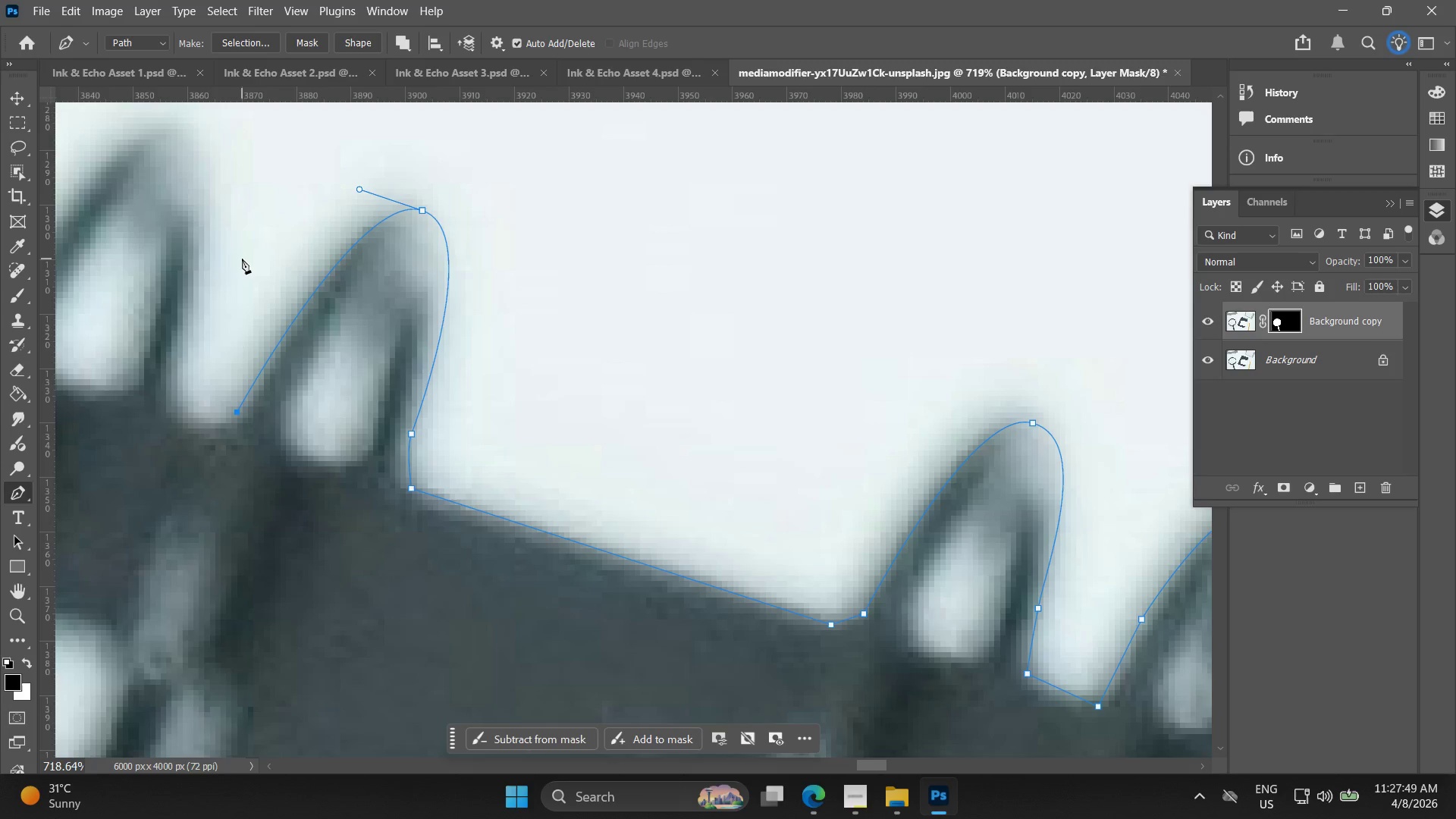 
left_click_drag(start_coordinate=[107, 441], to_coordinate=[255, 410])
 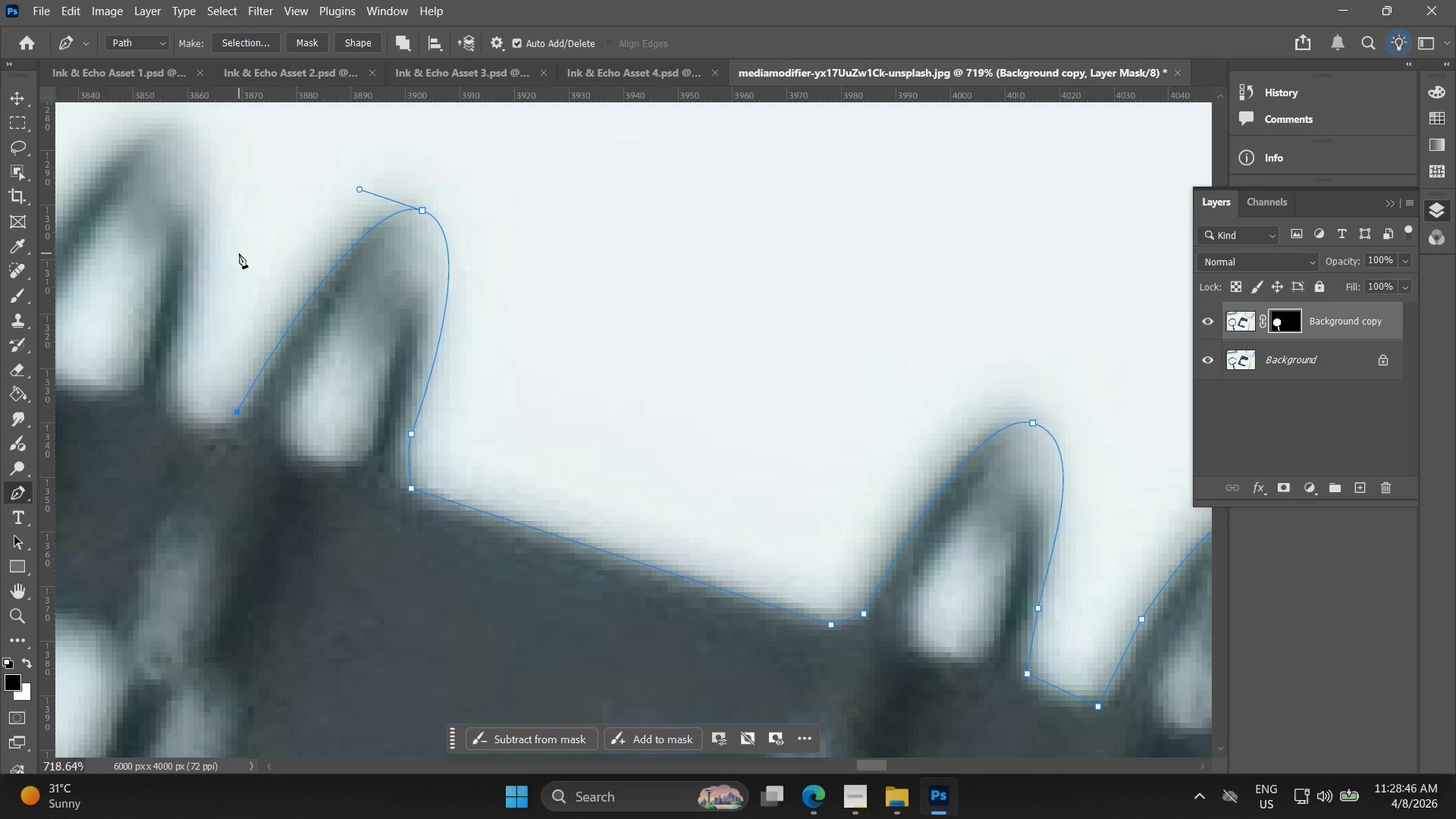 
wait(62.31)
 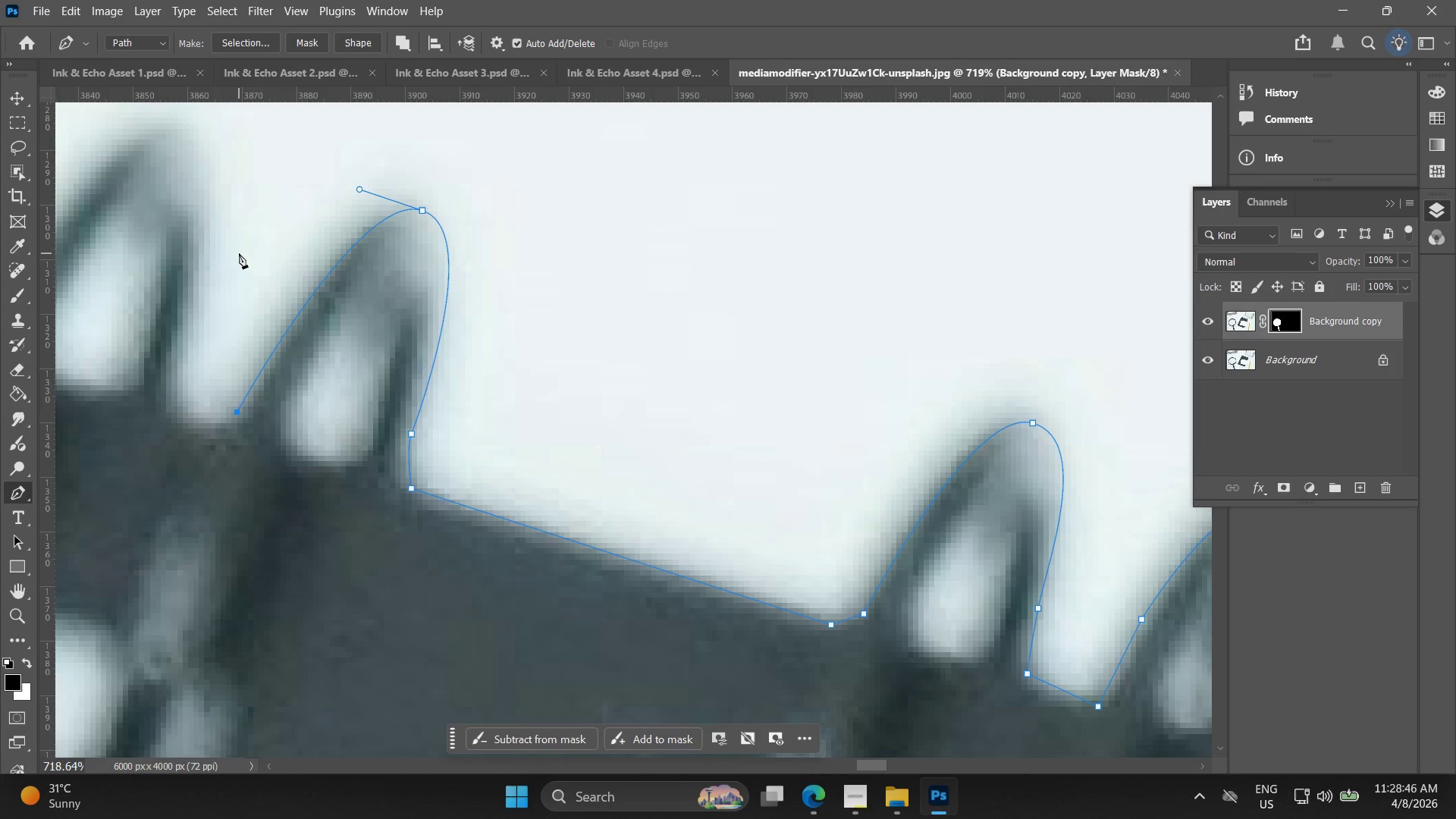 
key(Alt+AltLeft)
 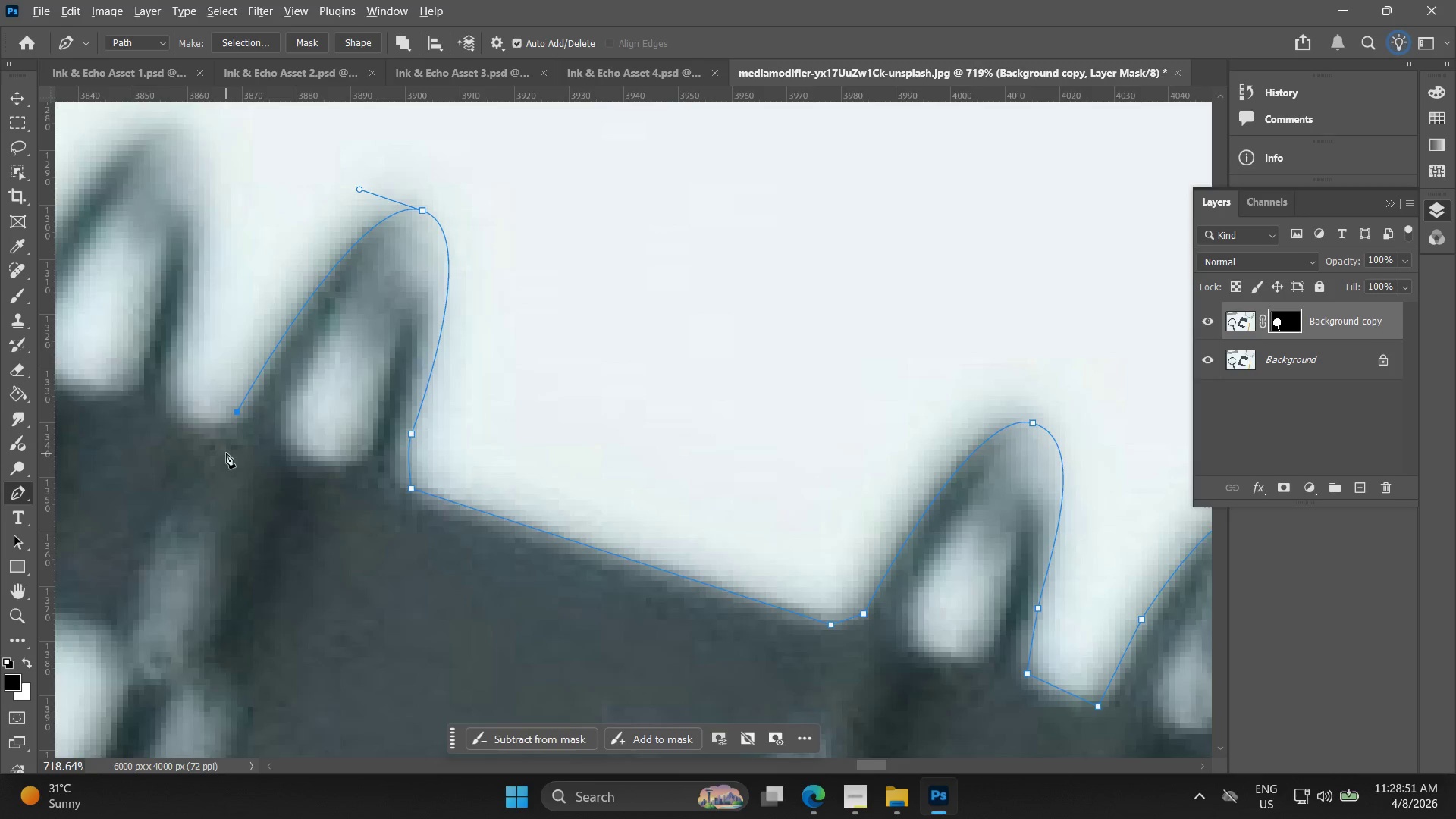 
scroll: coordinate [227, 452], scroll_direction: up, amount: 4.0
 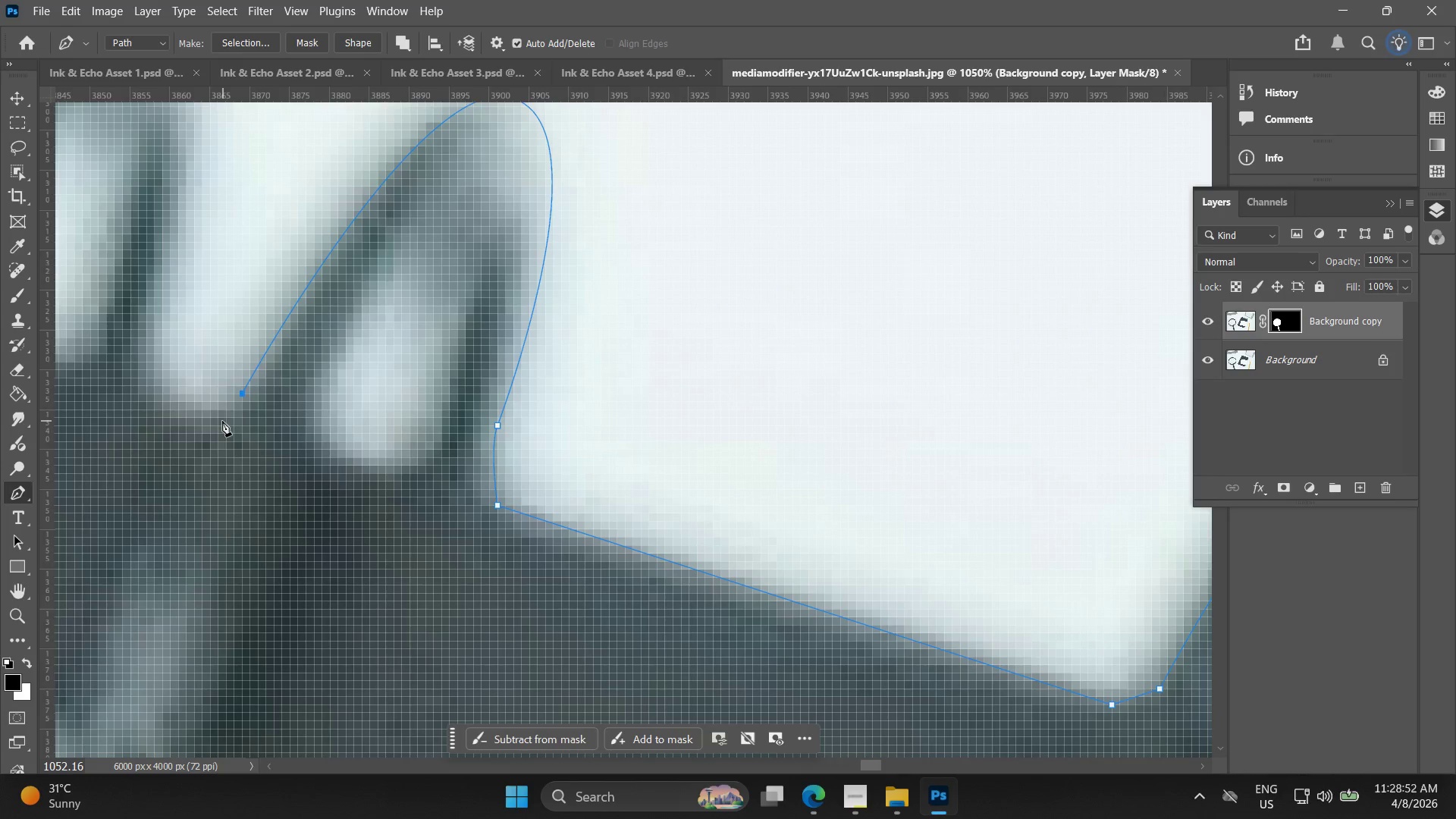 
left_click_drag(start_coordinate=[212, 422], to_coordinate=[200, 430])
 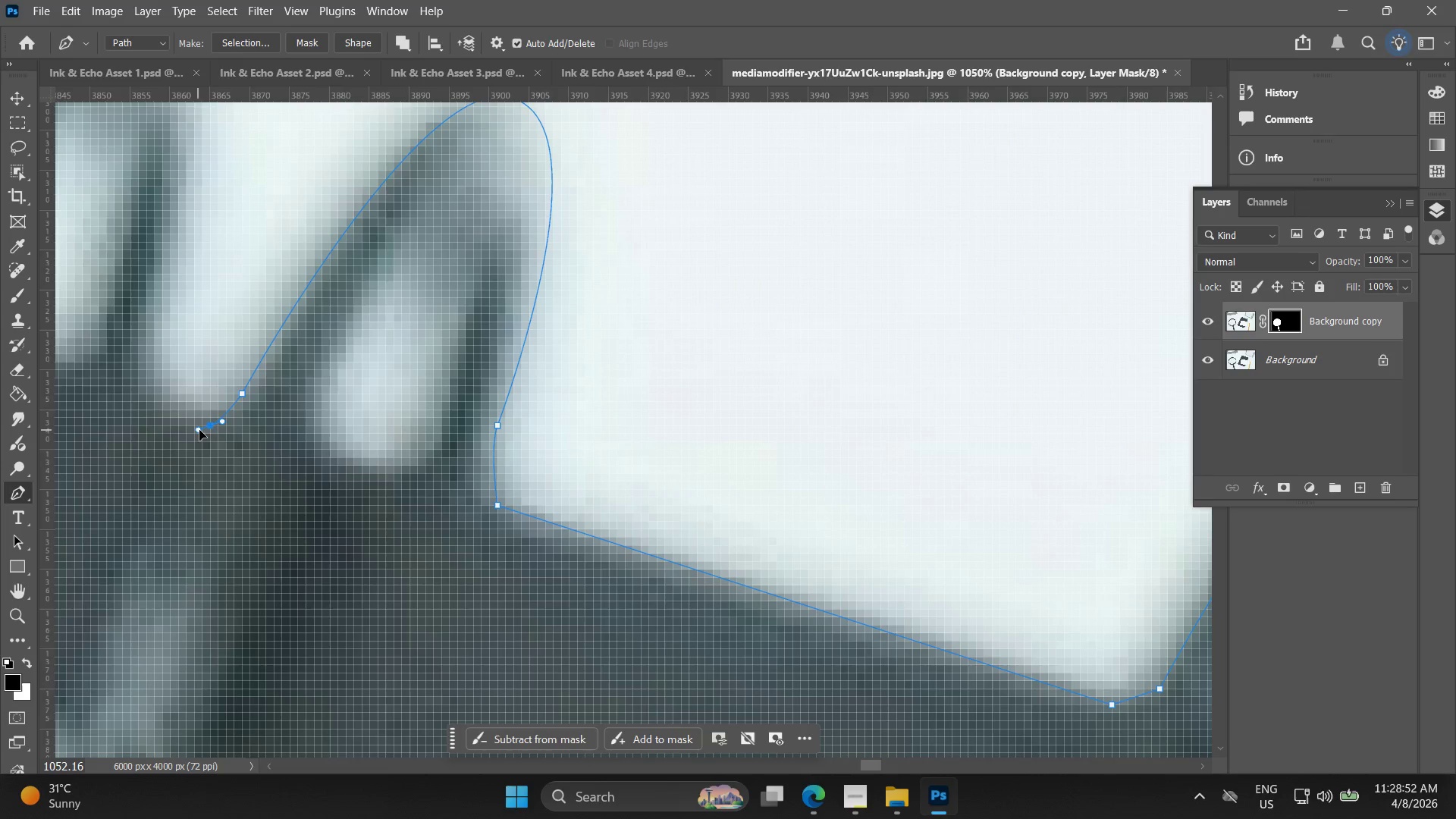 
key(Control+ControlLeft)
 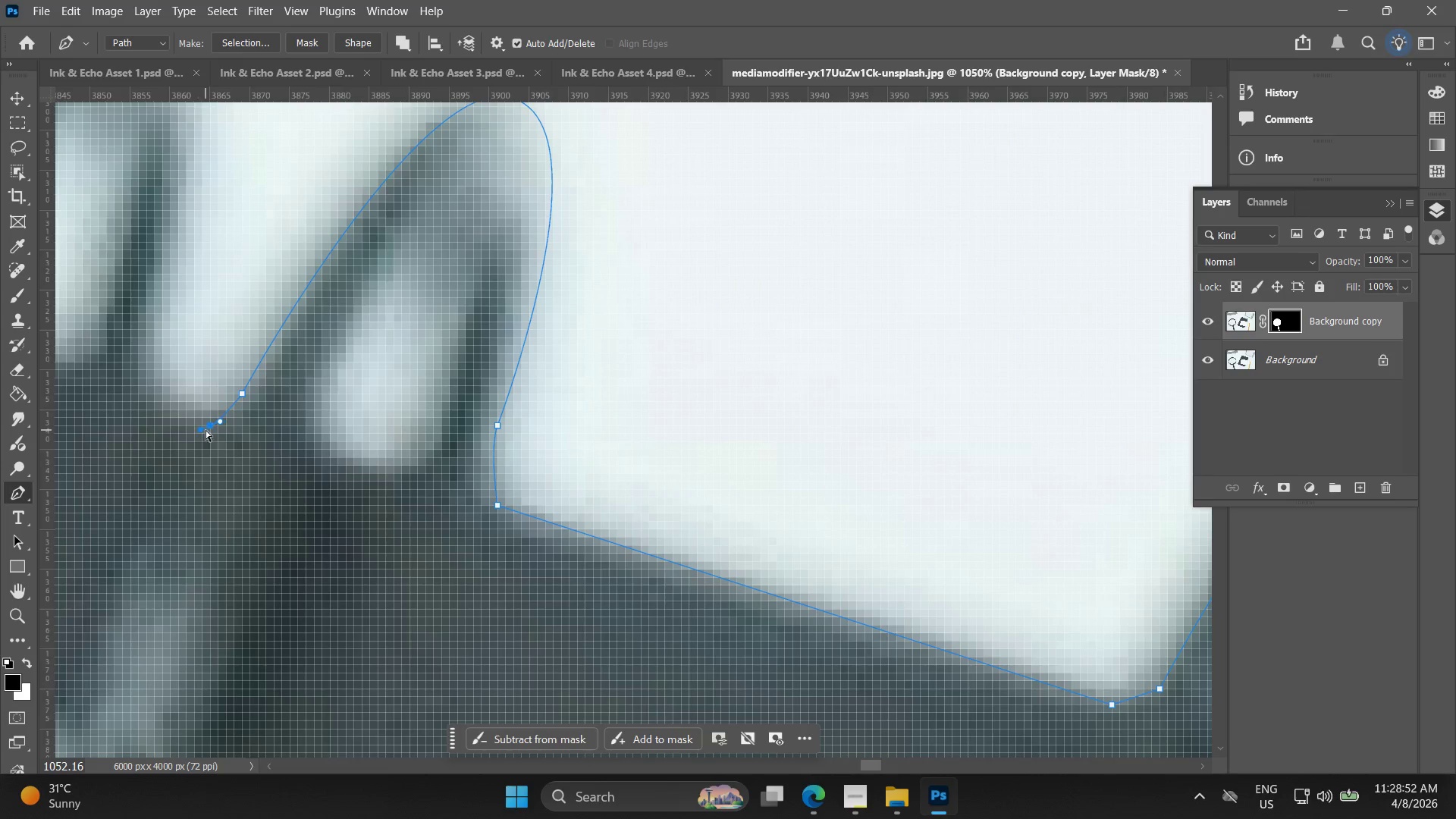 
key(Control+Z)
 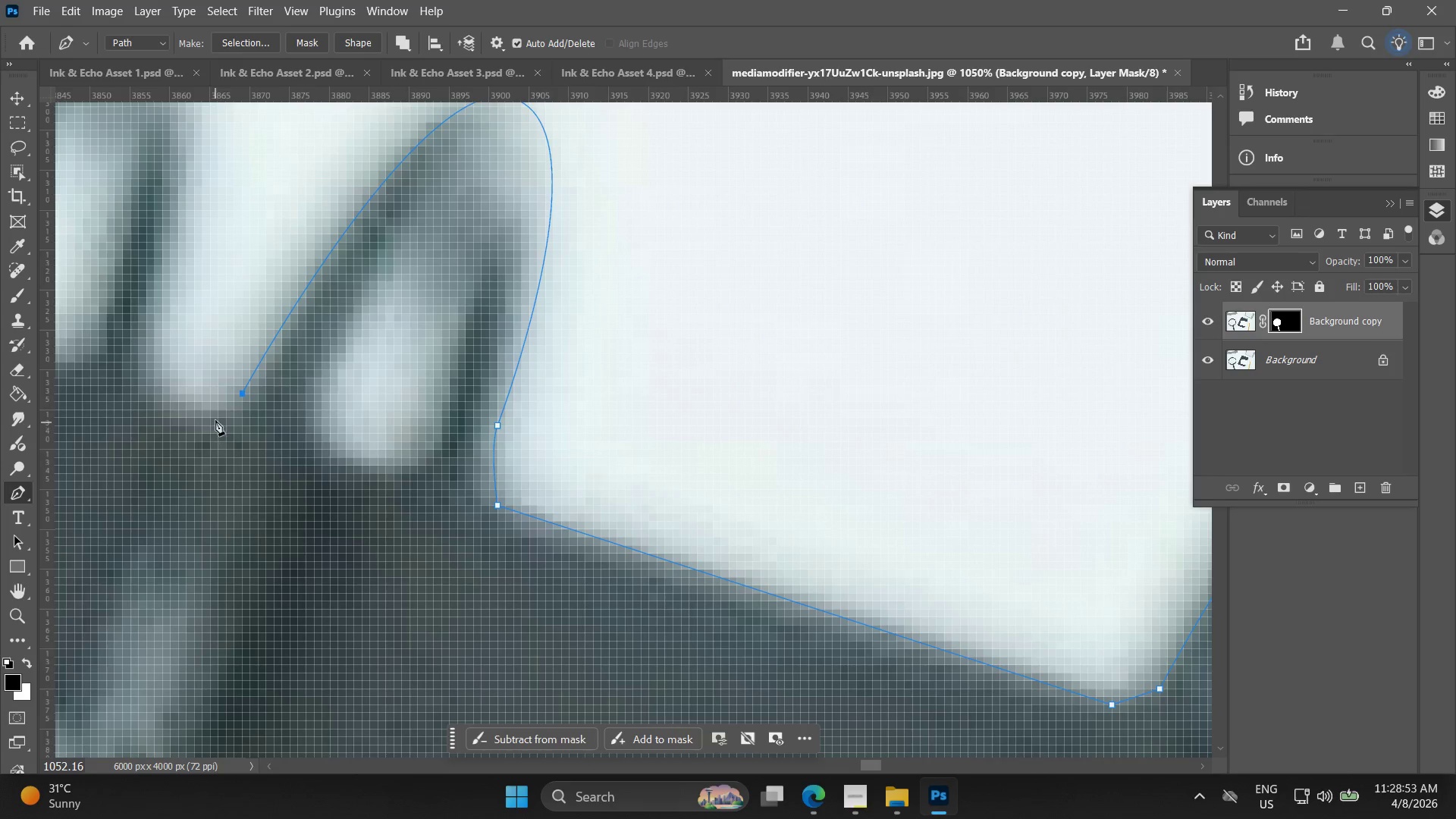 
left_click_drag(start_coordinate=[215, 413], to_coordinate=[181, 418])
 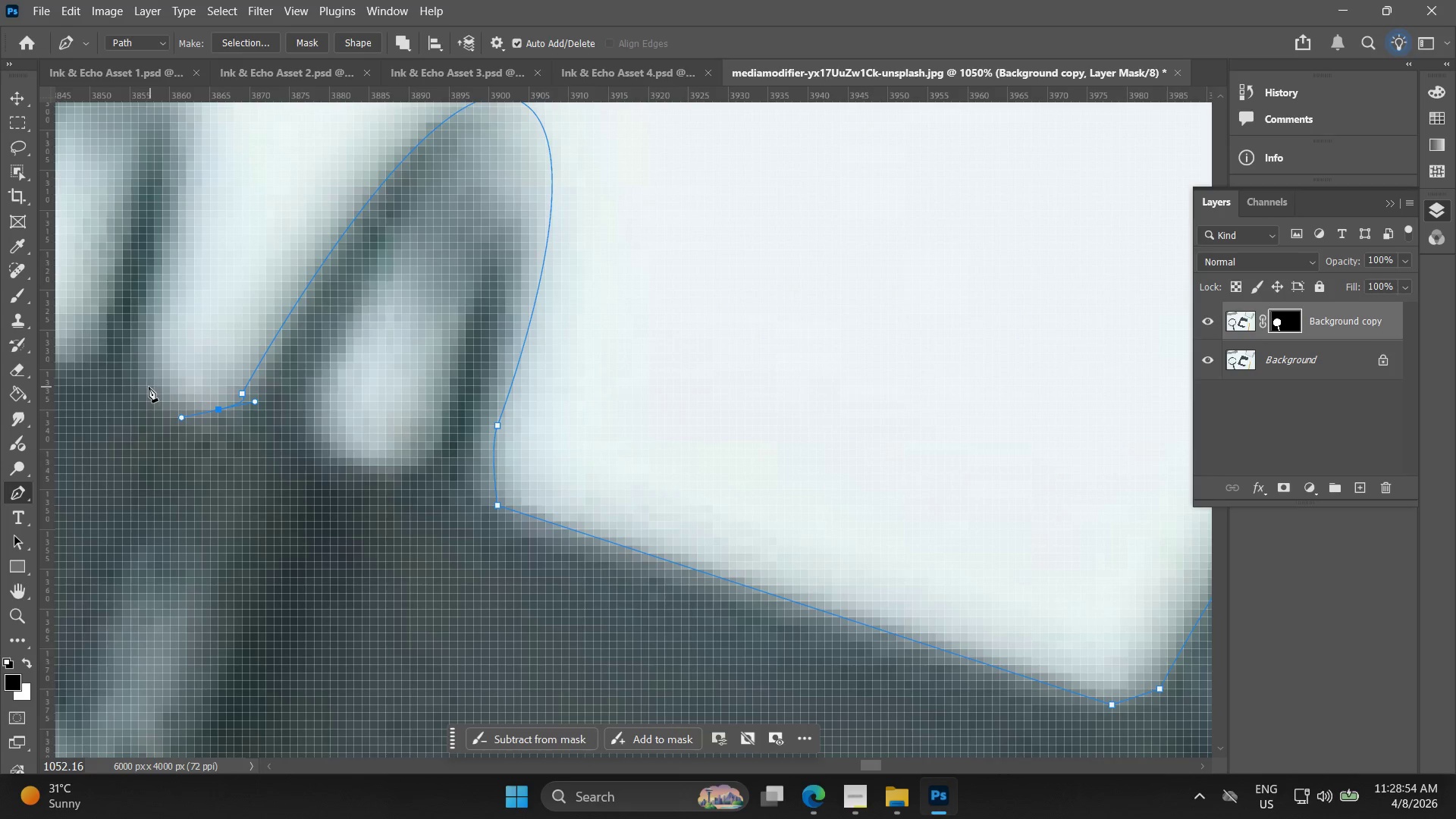 
left_click_drag(start_coordinate=[147, 387], to_coordinate=[143, 373])
 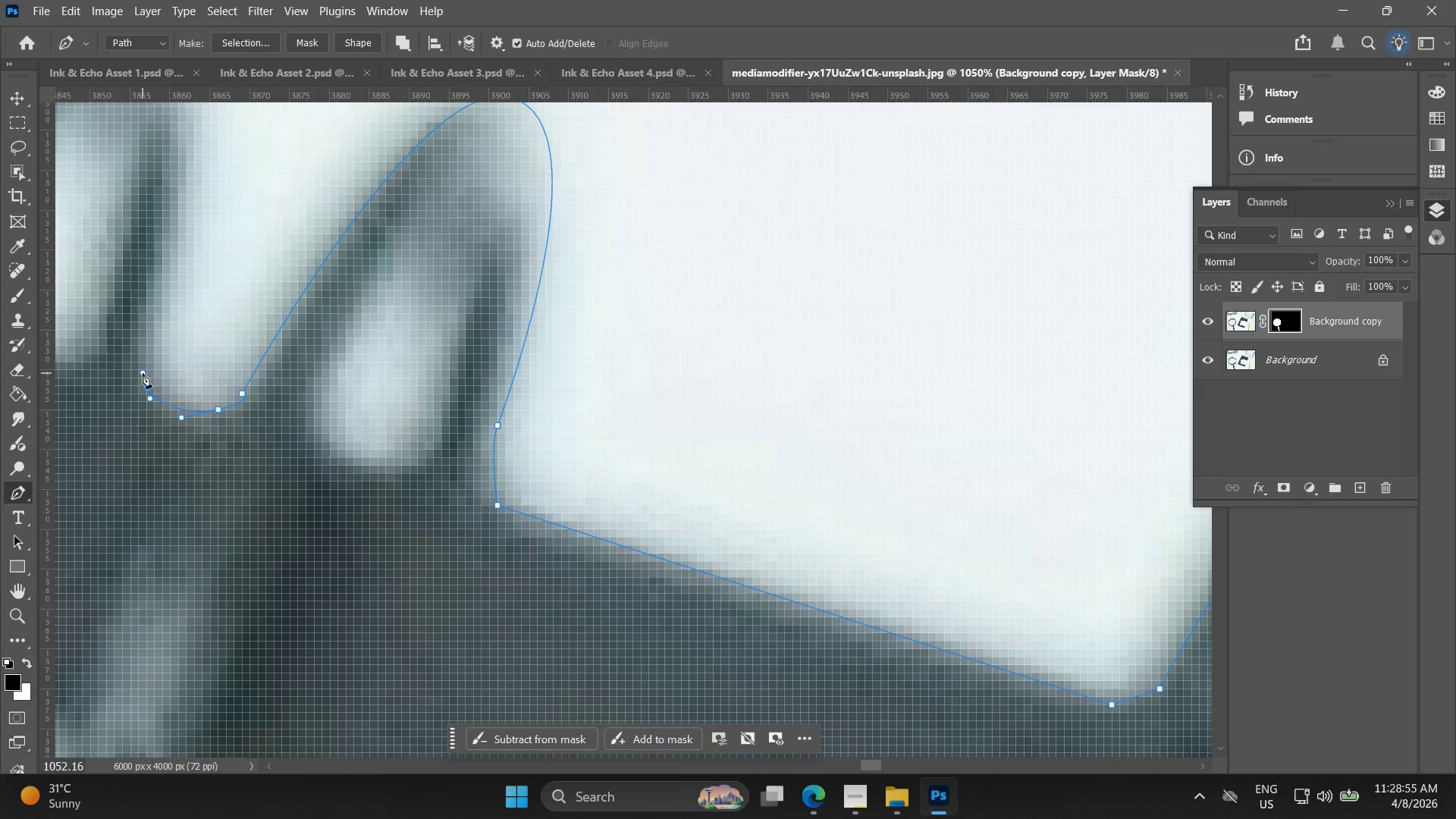 
hold_key(key=Space, duration=0.48)
 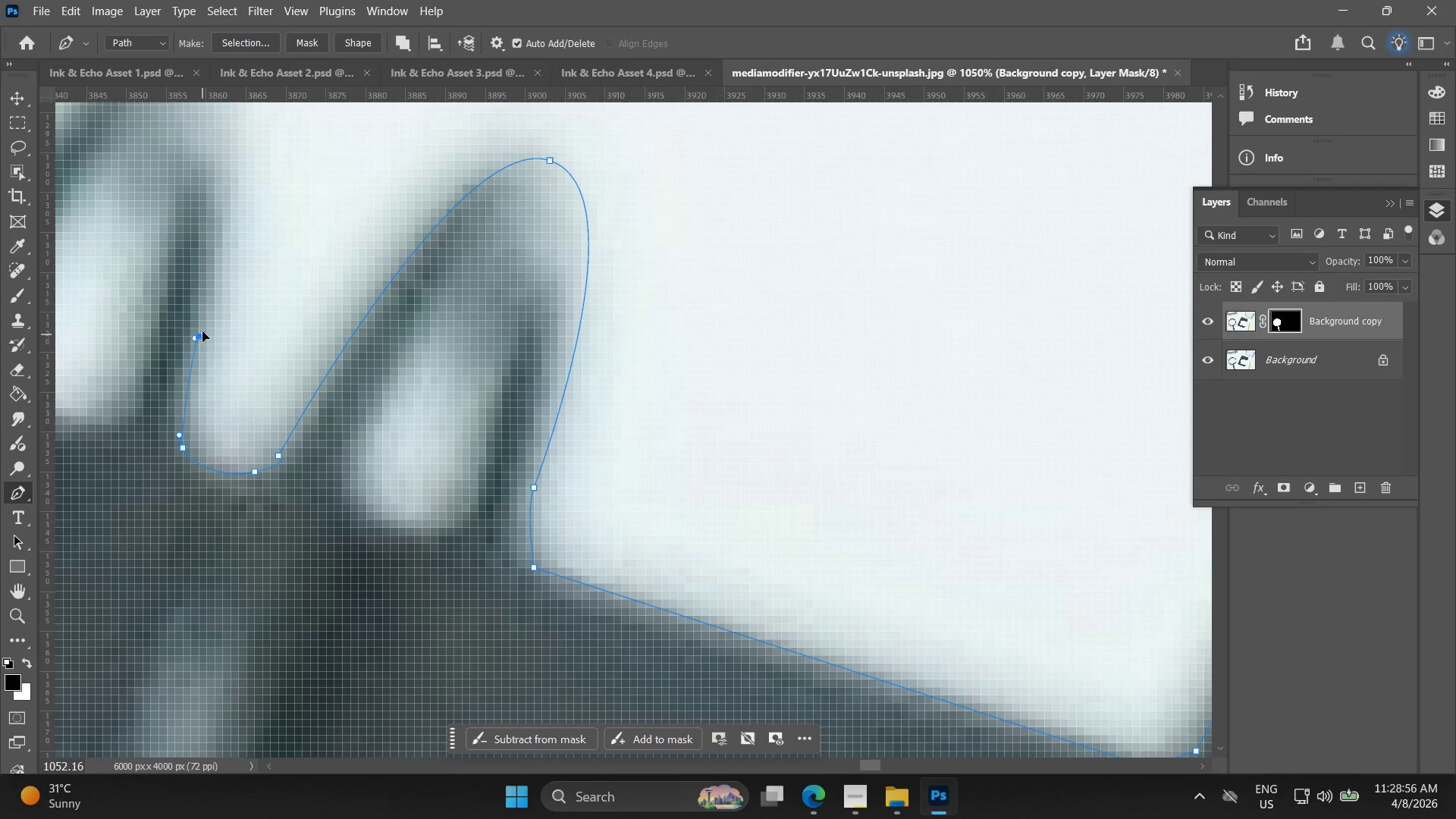 
left_click_drag(start_coordinate=[150, 347], to_coordinate=[187, 409])
 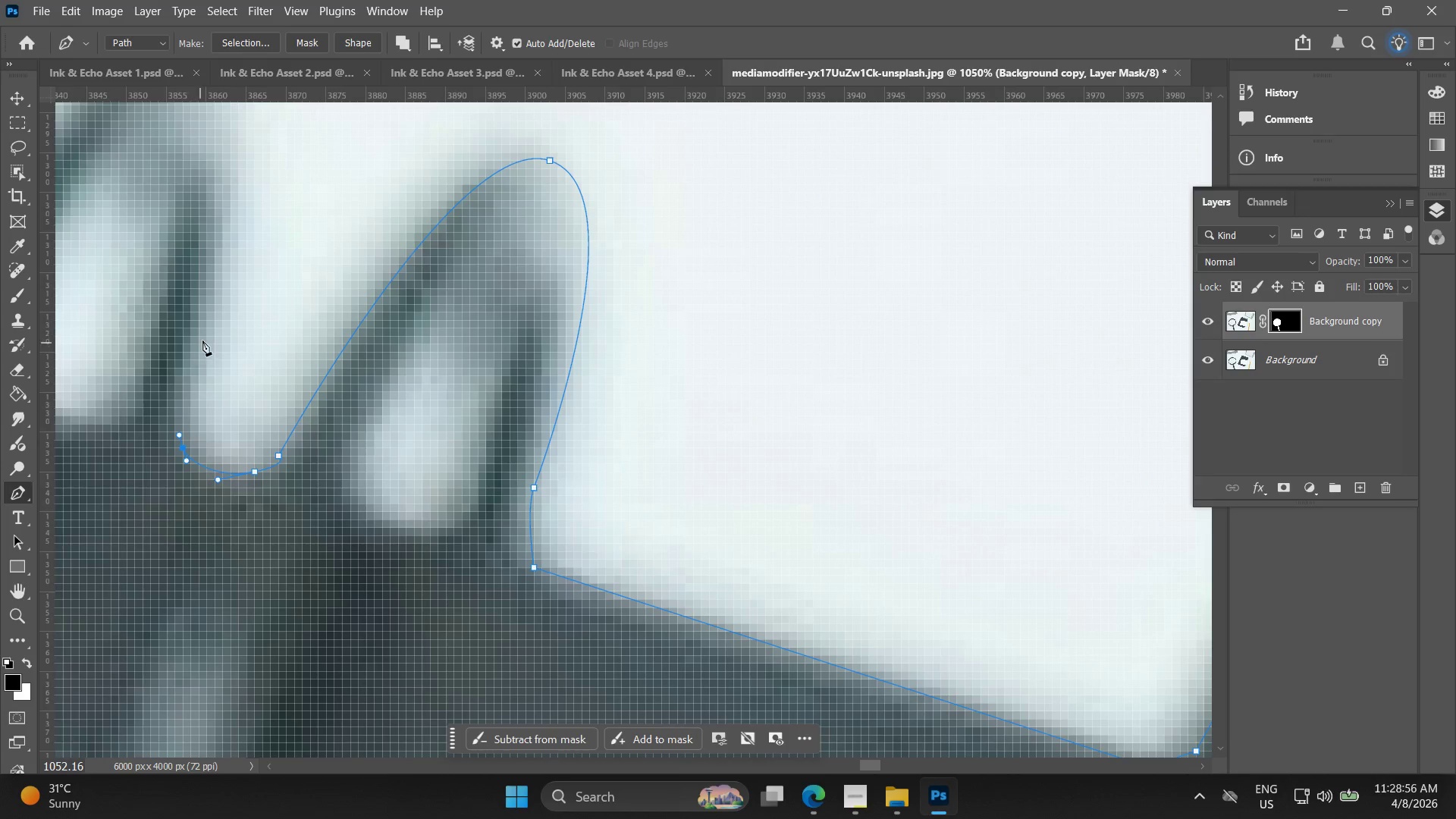 
left_click_drag(start_coordinate=[202, 338], to_coordinate=[206, 300])
 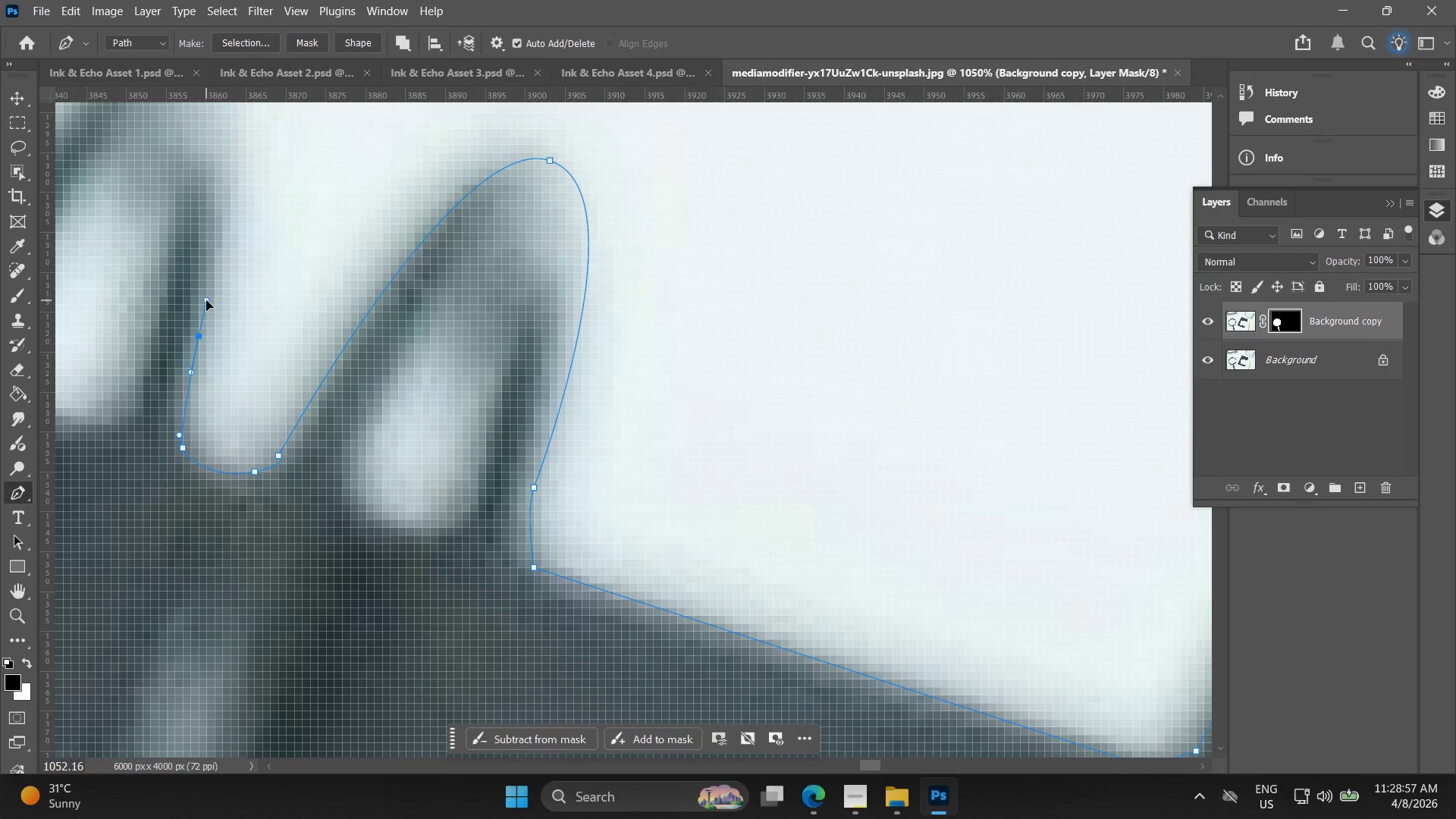 
hold_key(key=Space, duration=0.67)
 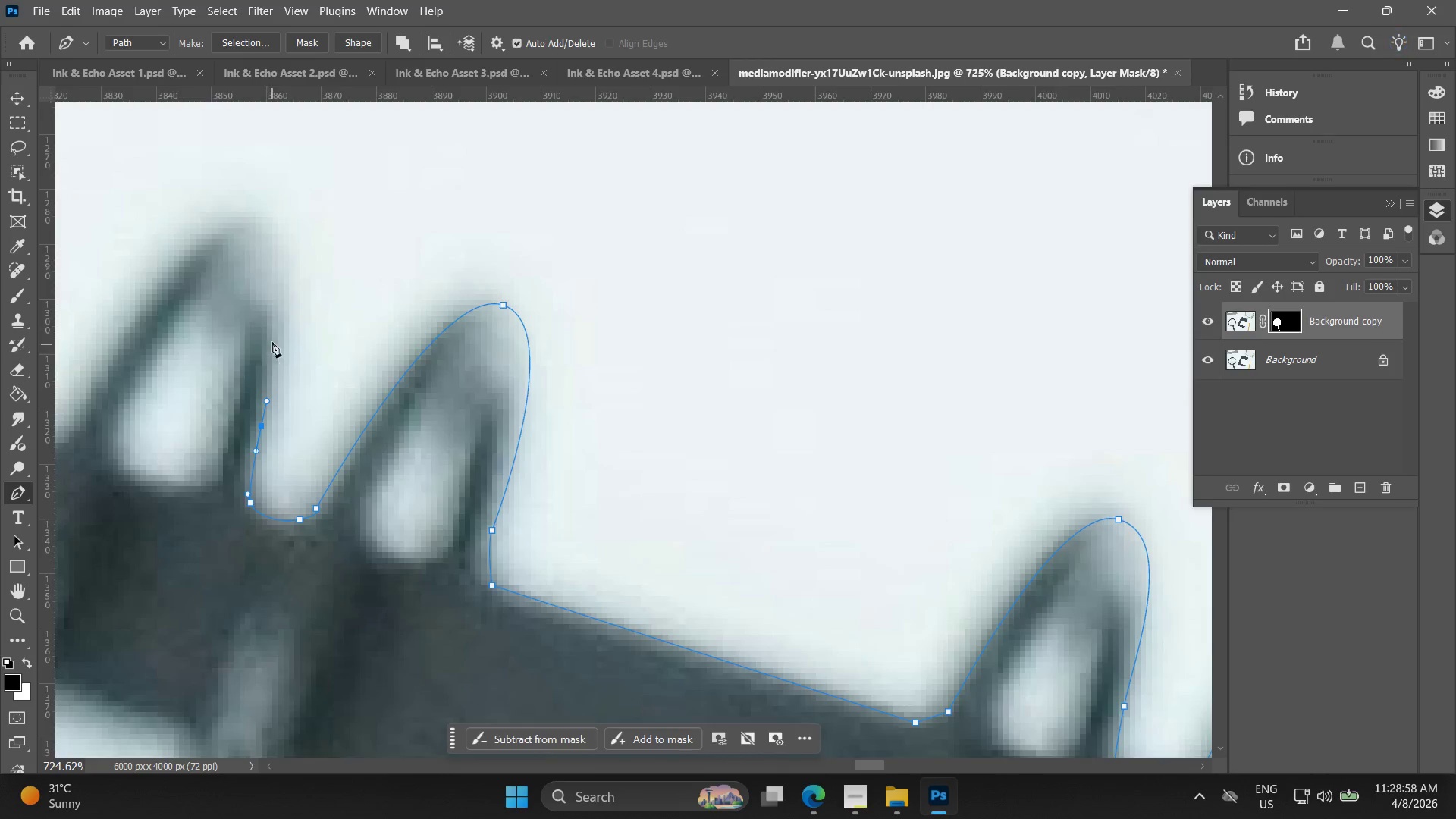 
left_click_drag(start_coordinate=[207, 300], to_coordinate=[263, 418])
 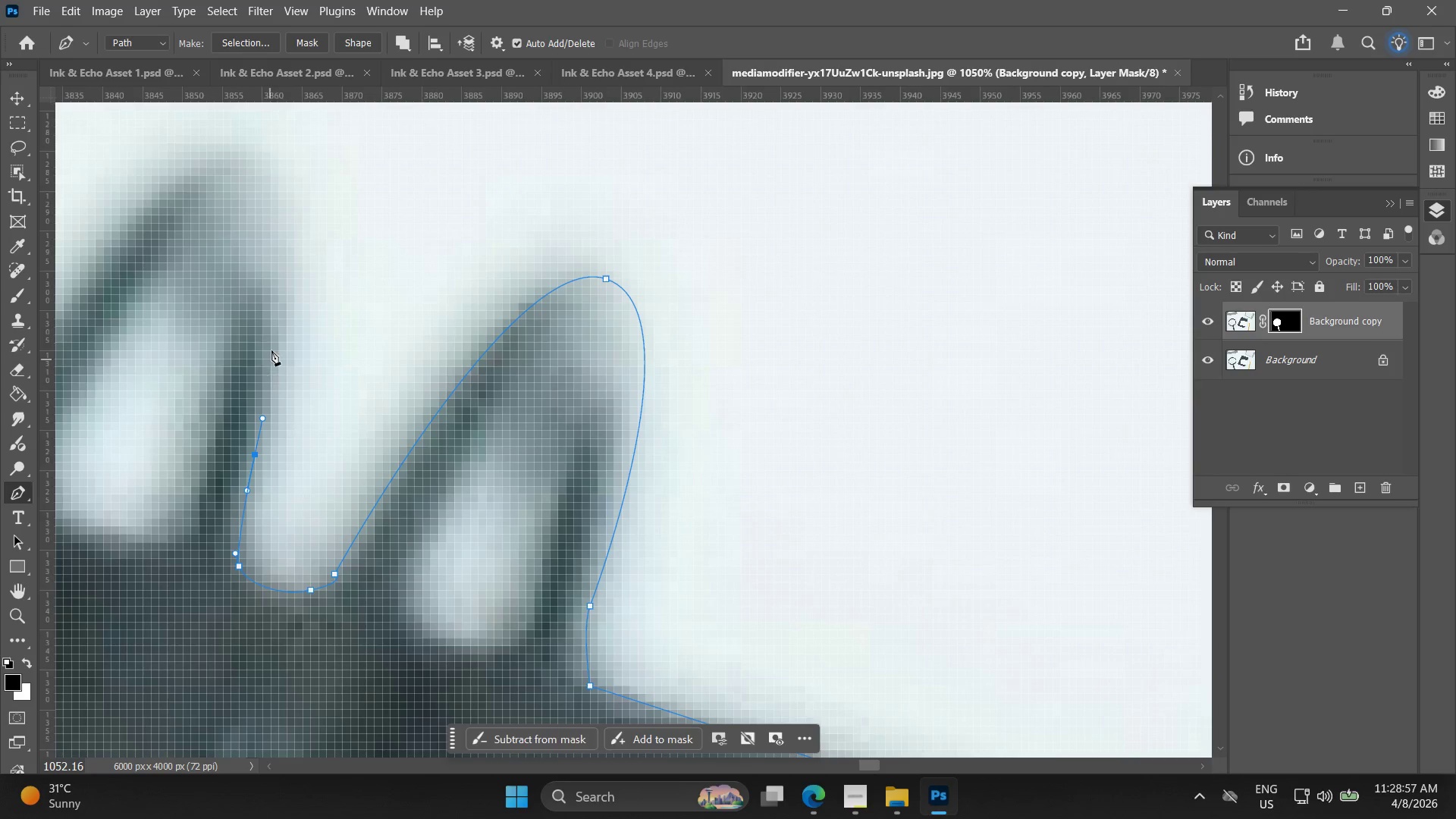 
hold_key(key=AltLeft, duration=0.52)
scroll: coordinate [271, 348], scroll_direction: down, amount: 6.0
 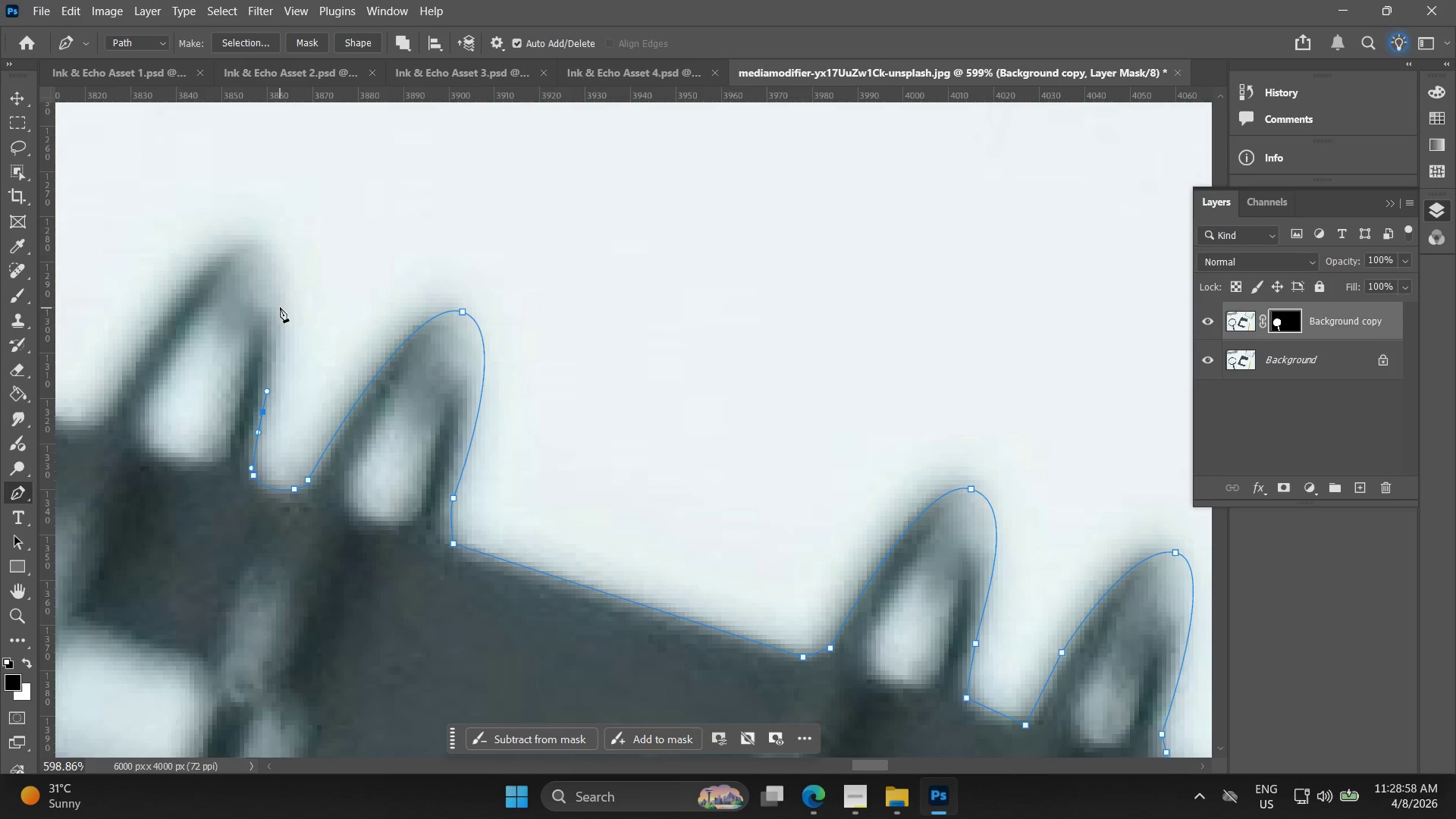 
left_click_drag(start_coordinate=[282, 300], to_coordinate=[279, 268])
 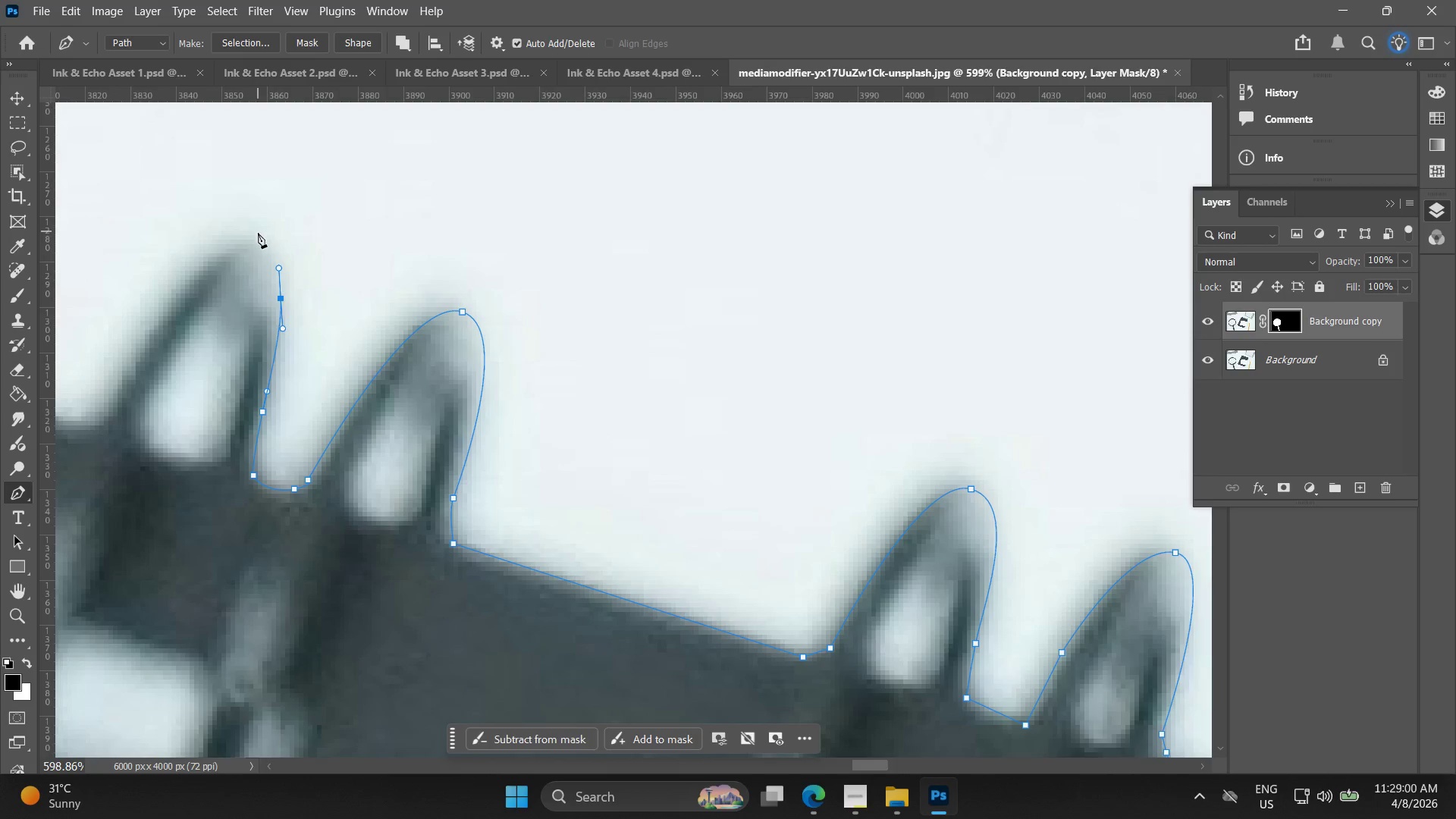 
left_click_drag(start_coordinate=[255, 237], to_coordinate=[231, 241])
 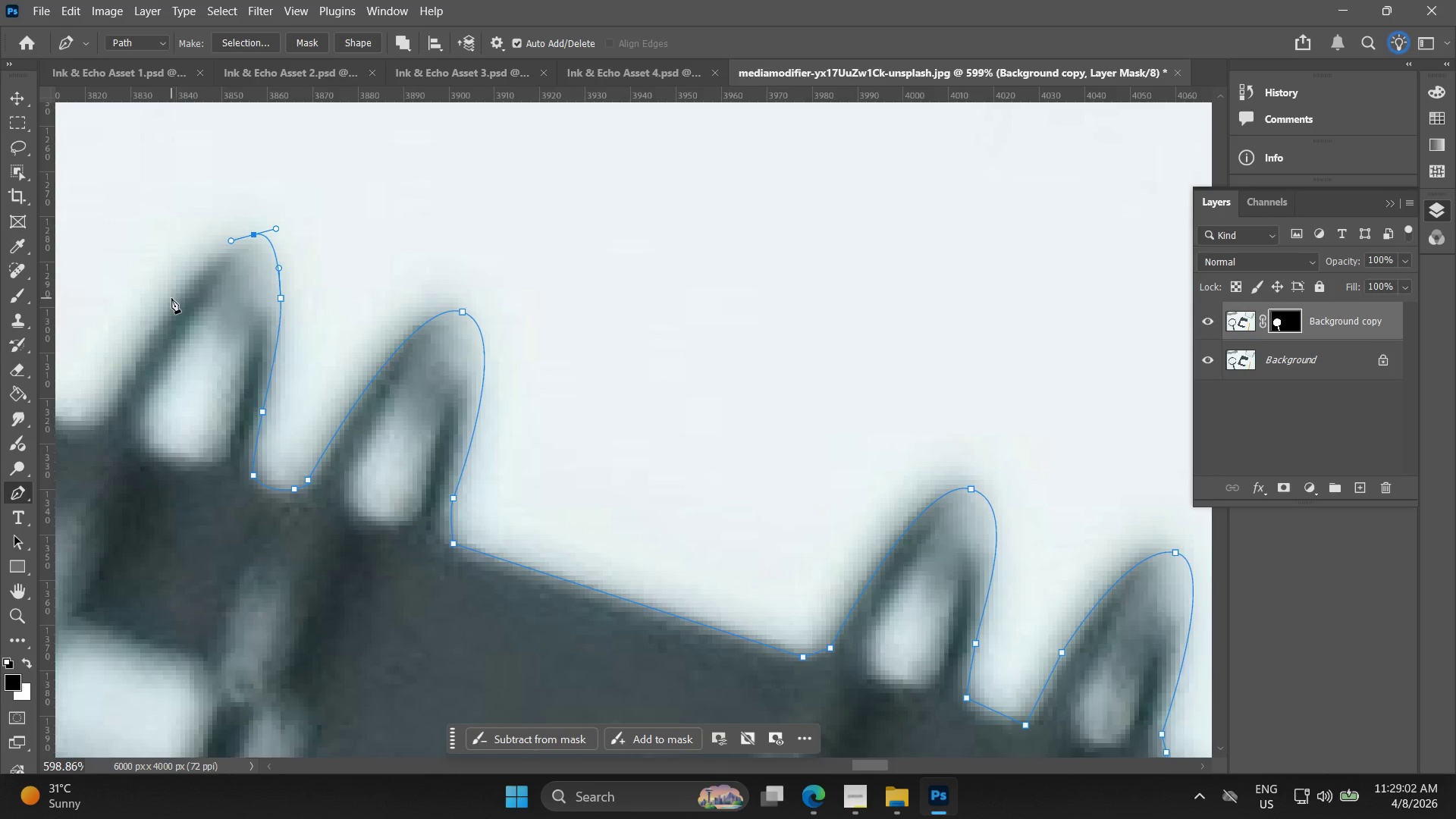 
left_click_drag(start_coordinate=[169, 300], to_coordinate=[155, 316])
 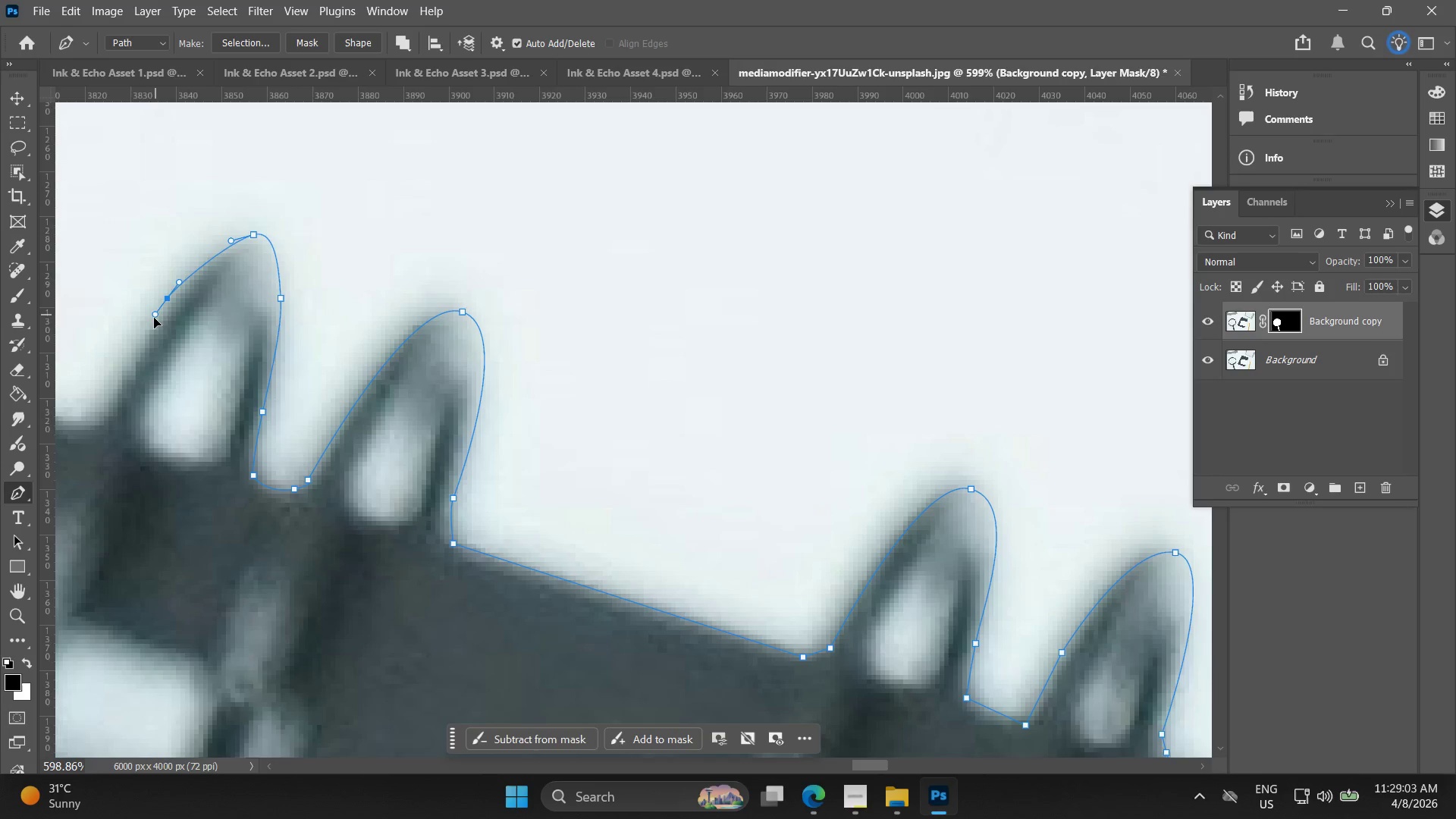 
key(Control+ControlLeft)
 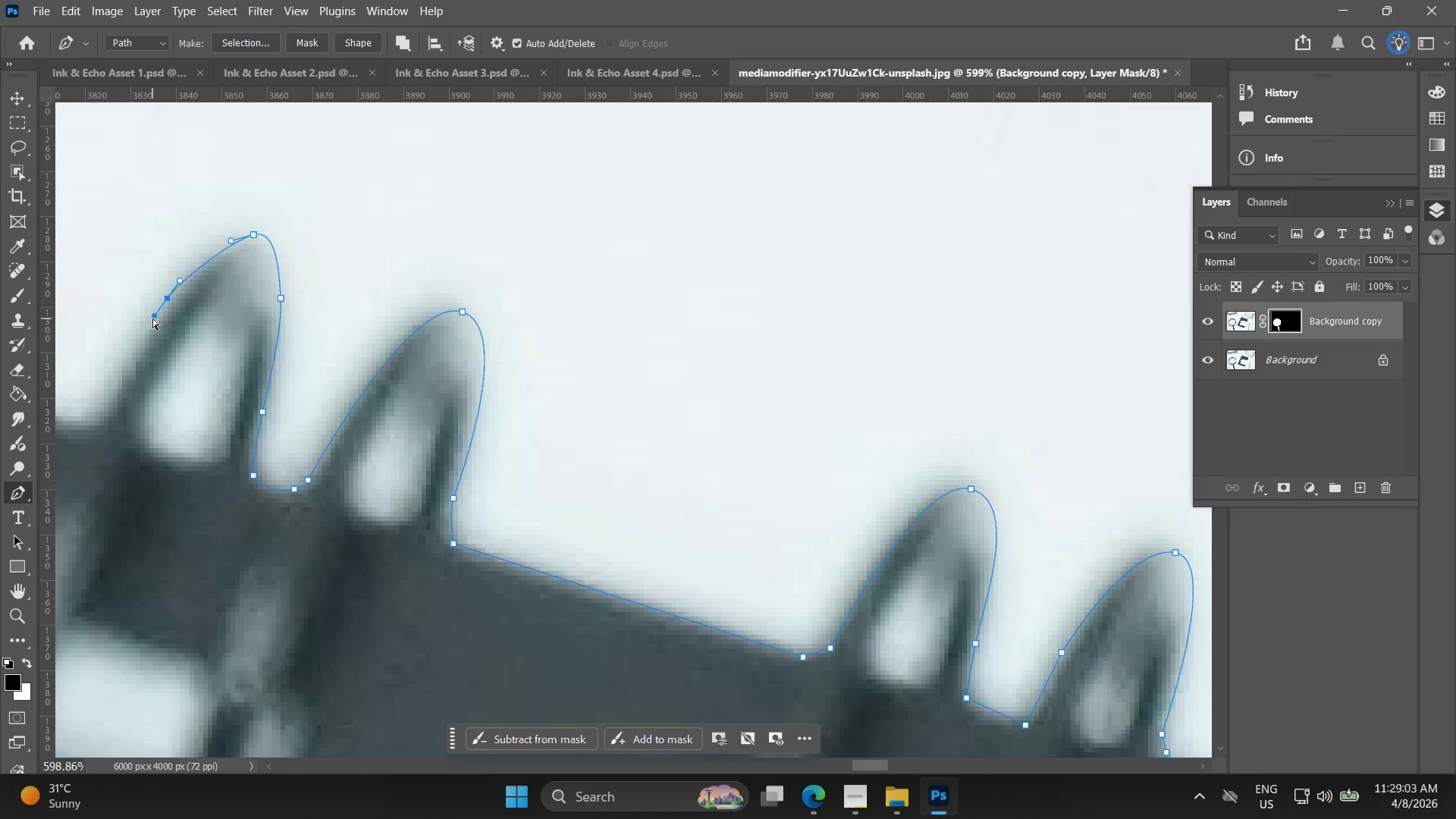 
key(Control+Z)
 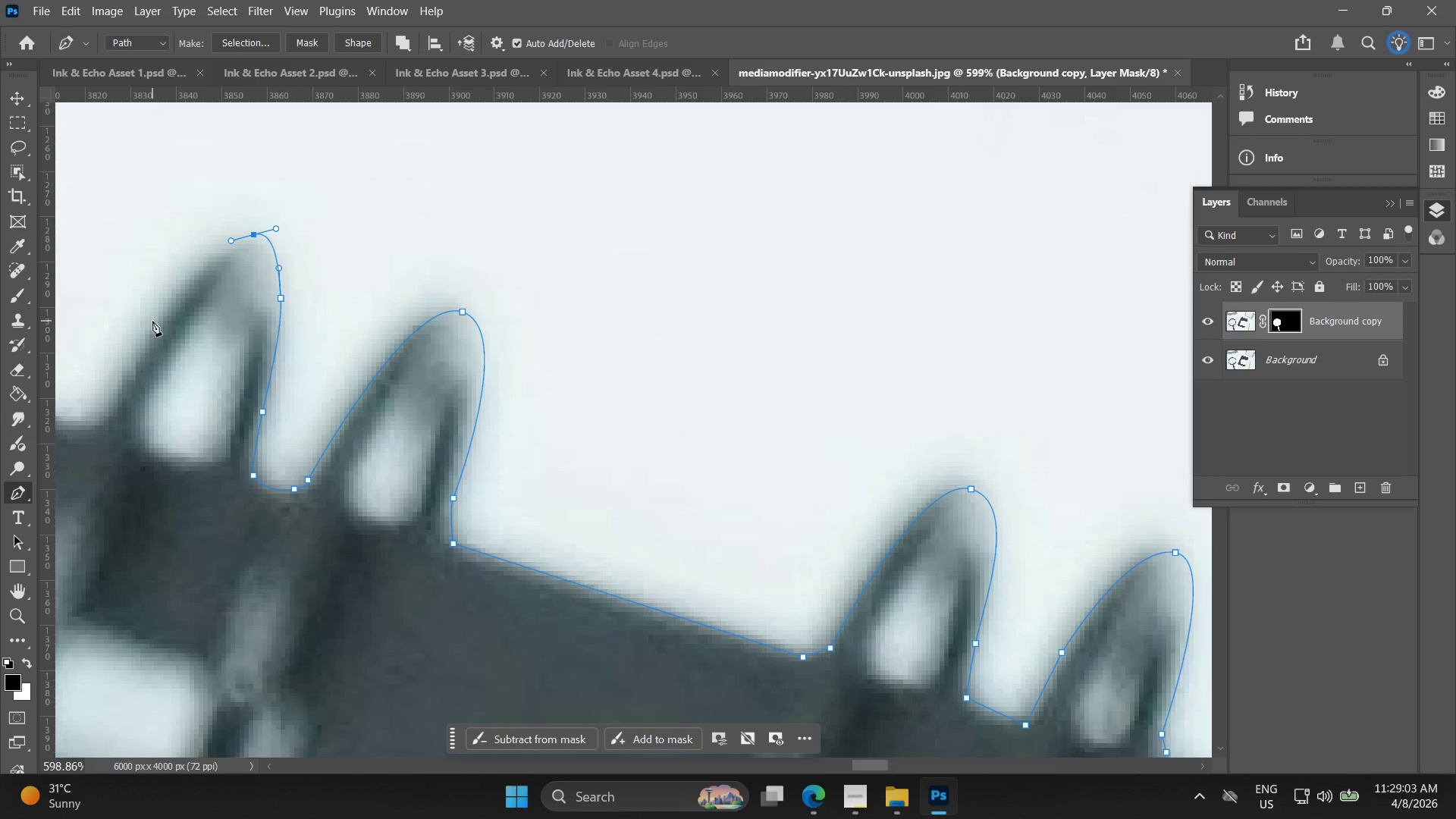 
left_click_drag(start_coordinate=[152, 321], to_coordinate=[141, 347])
 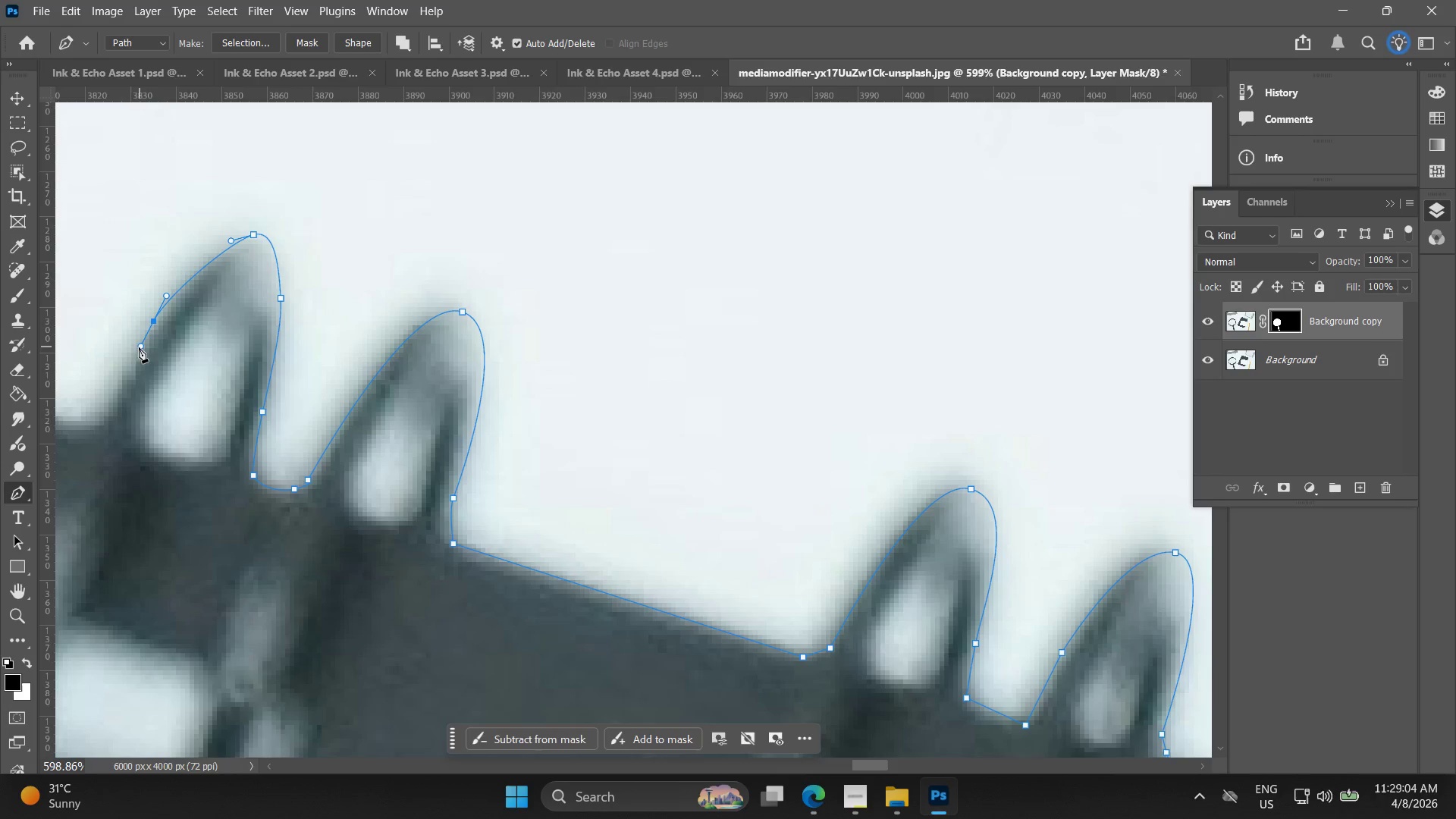 
hold_key(key=Space, duration=0.45)
 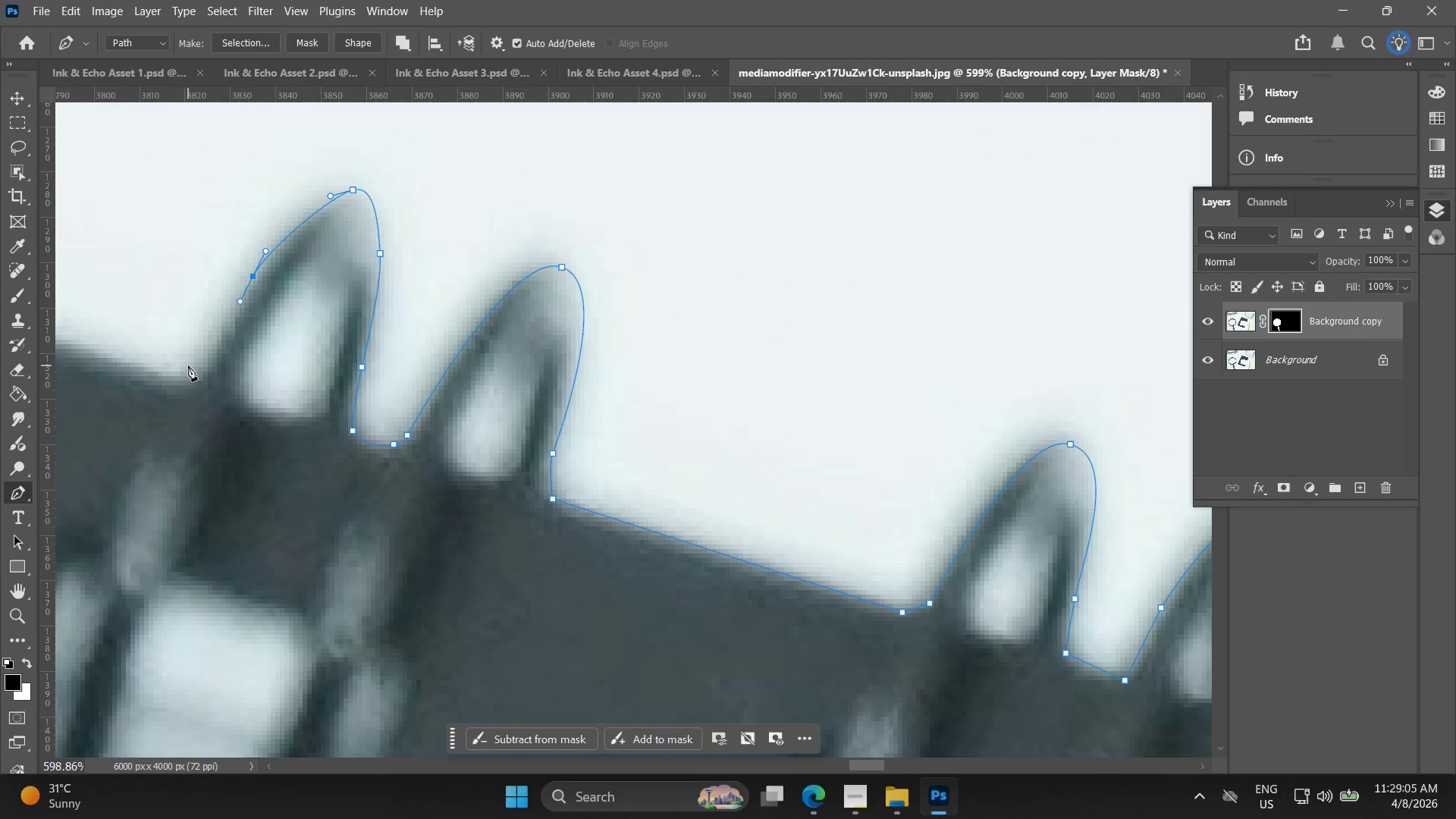 
left_click_drag(start_coordinate=[146, 346], to_coordinate=[245, 301])
 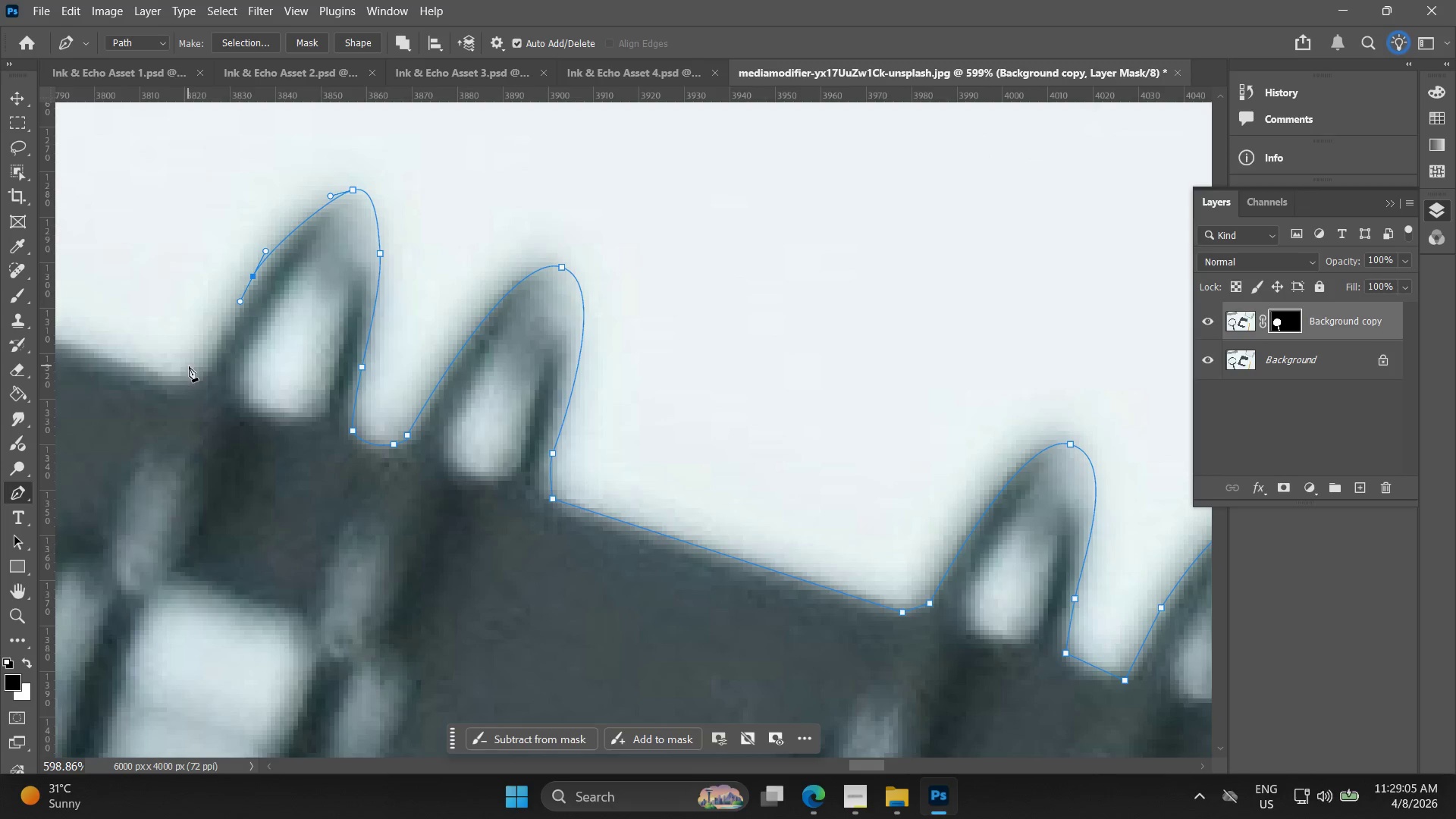 
left_click_drag(start_coordinate=[190, 369], to_coordinate=[177, 377])
 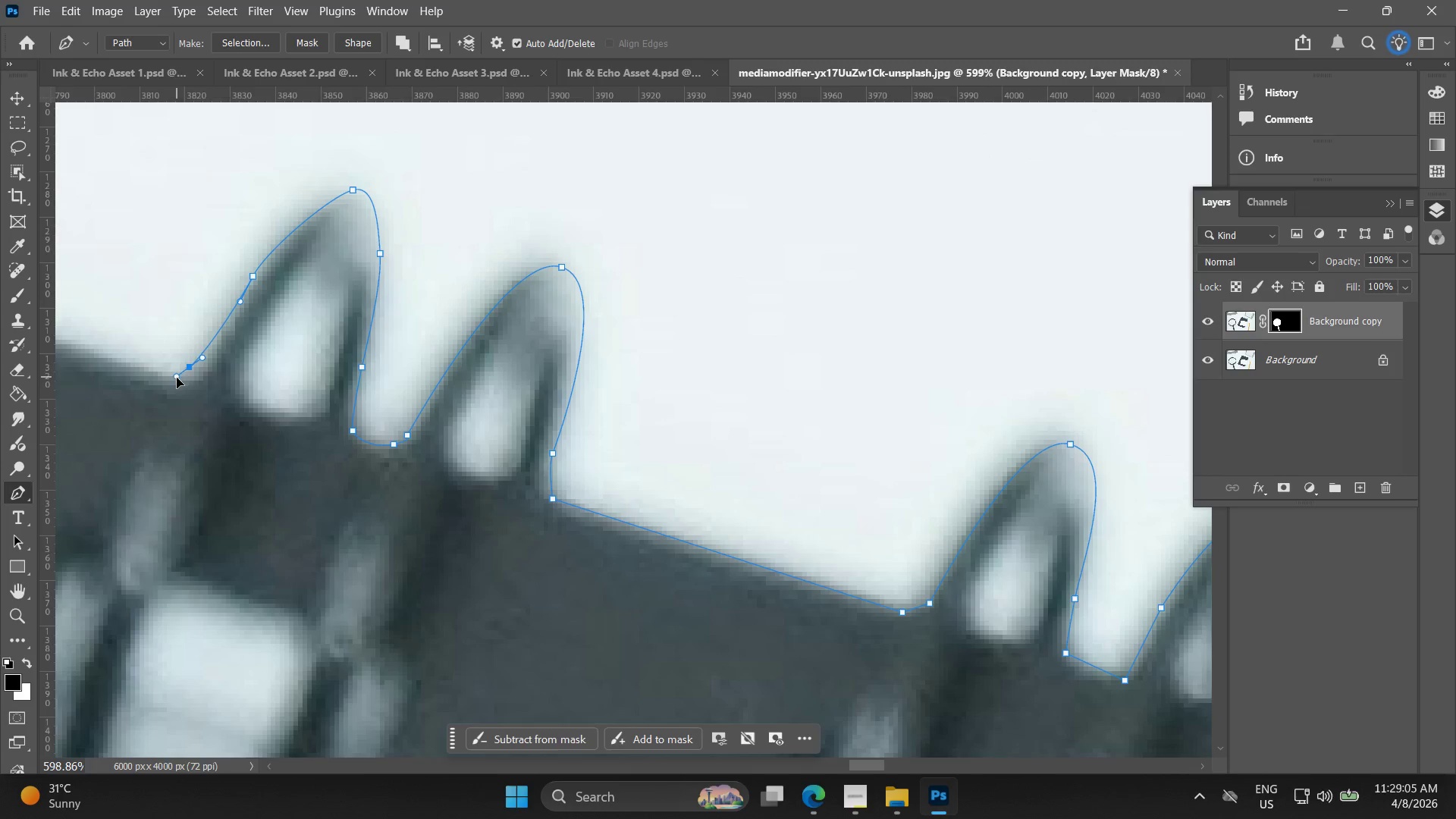 
key(Control+ControlLeft)
 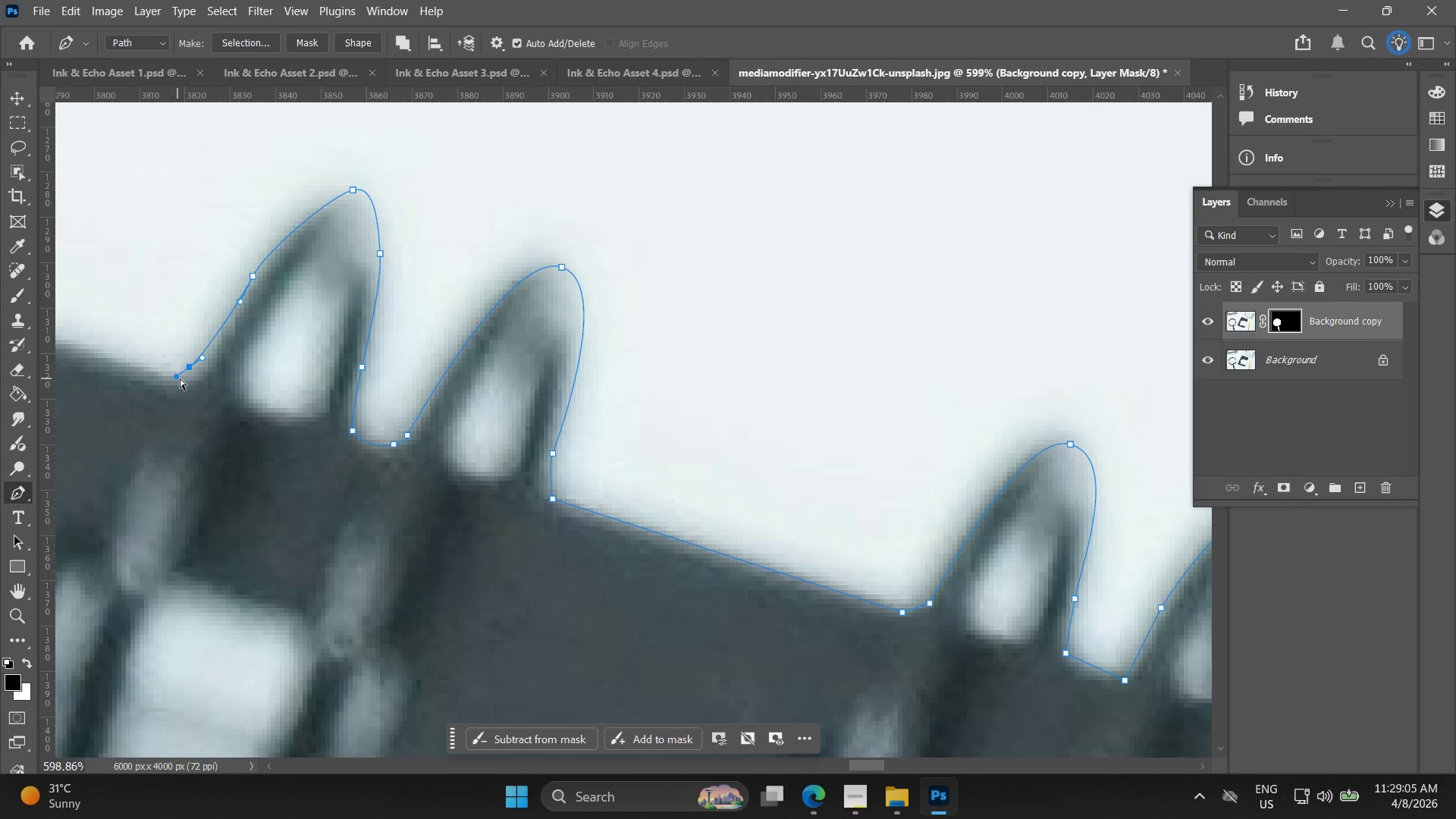 
key(Control+Z)
 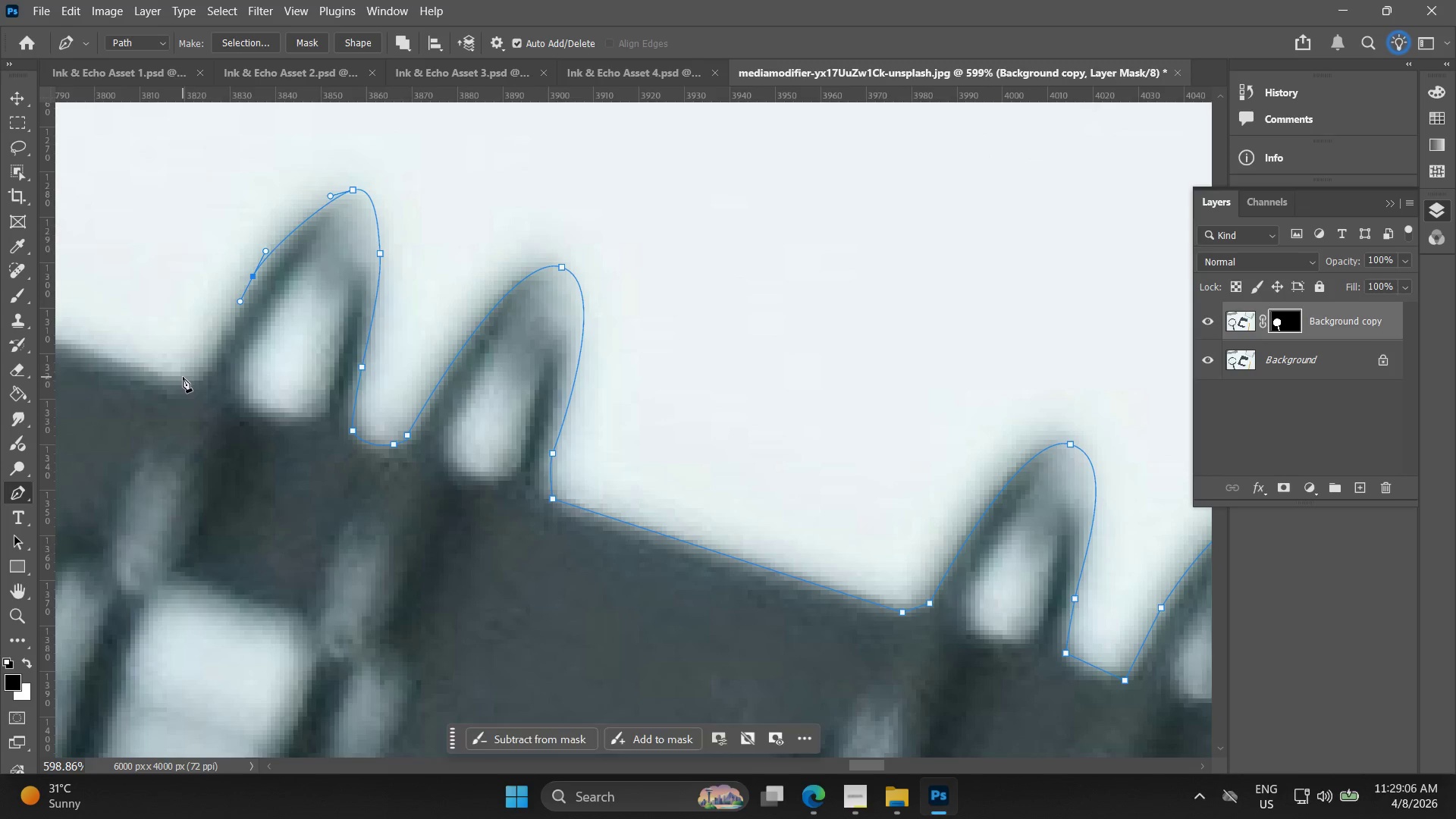 
left_click_drag(start_coordinate=[184, 376], to_coordinate=[156, 382])
 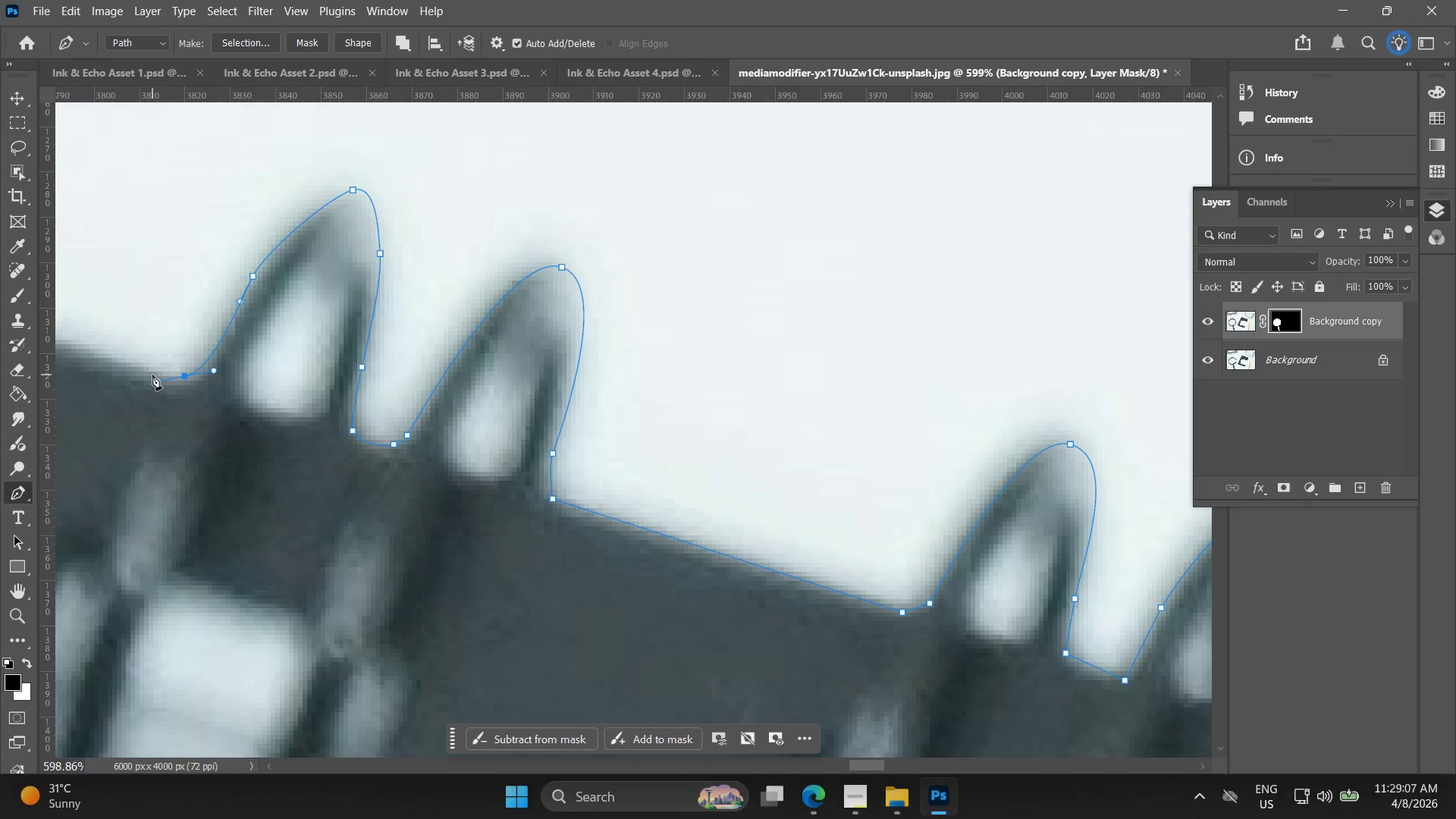 
left_click([152, 373])
 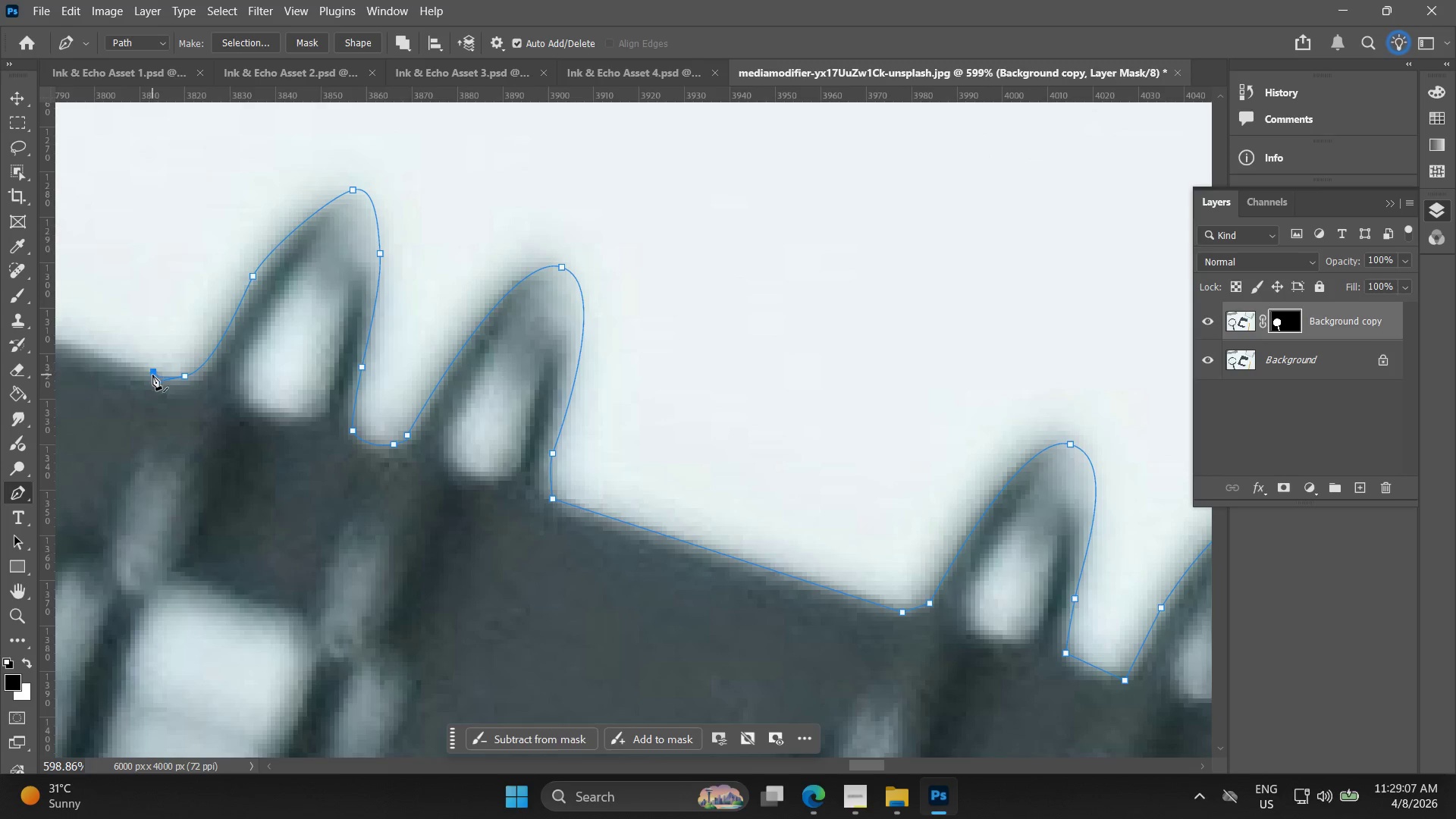 
hold_key(key=Space, duration=0.52)
 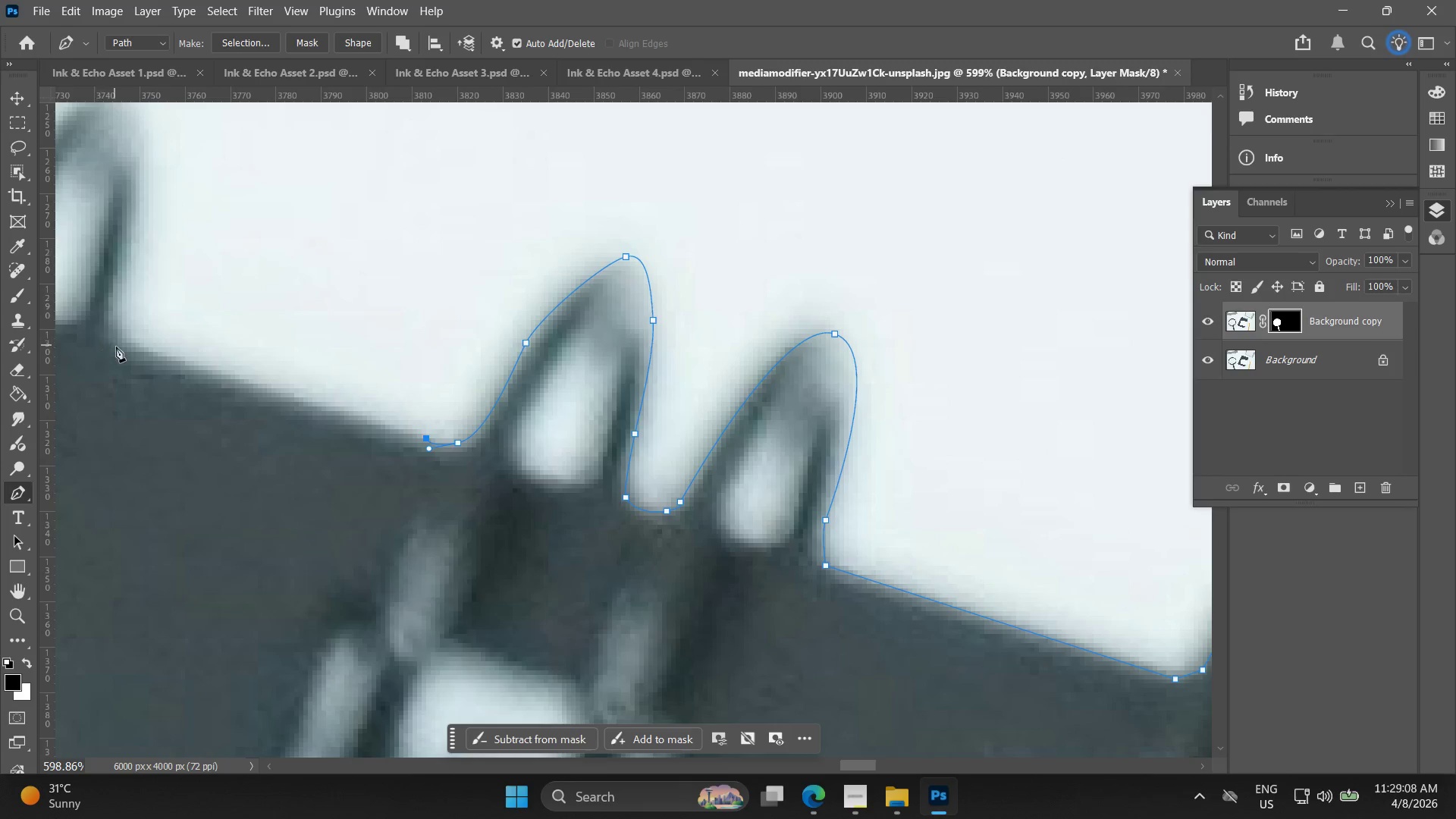 
left_click_drag(start_coordinate=[151, 367], to_coordinate=[437, 435])
 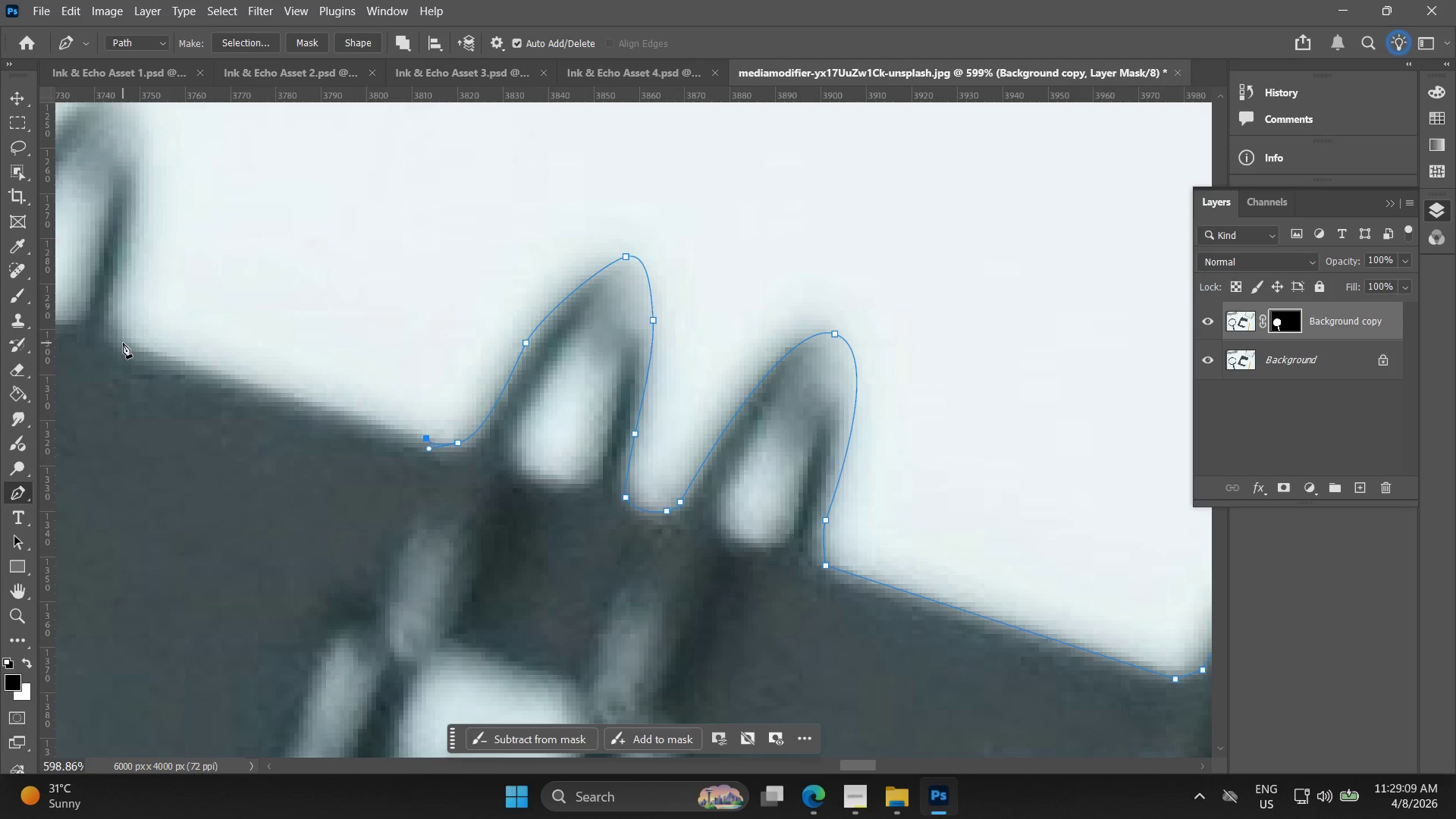 
hold_key(key=Space, duration=0.41)
 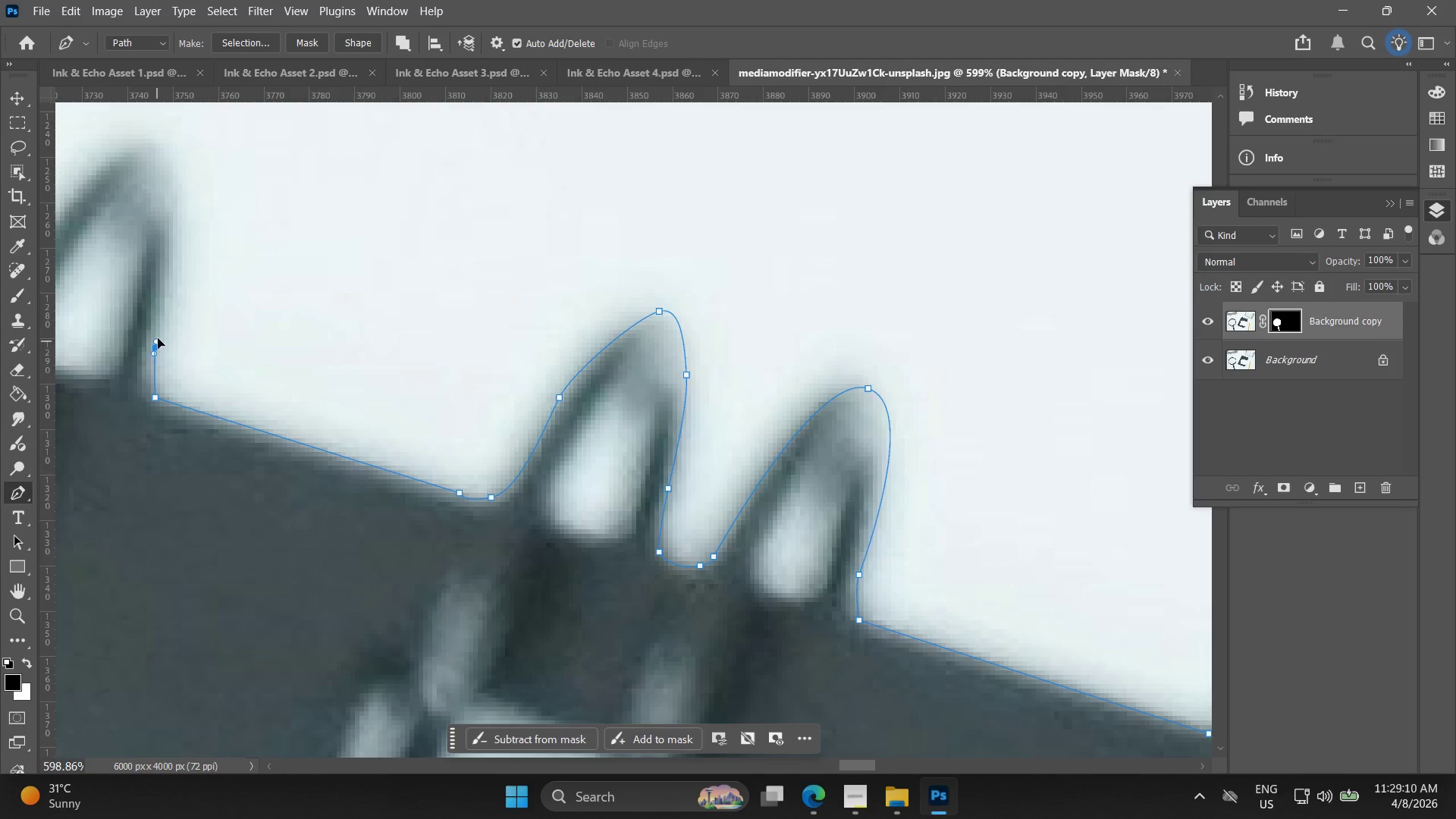 
left_click_drag(start_coordinate=[123, 324], to_coordinate=[156, 378])
 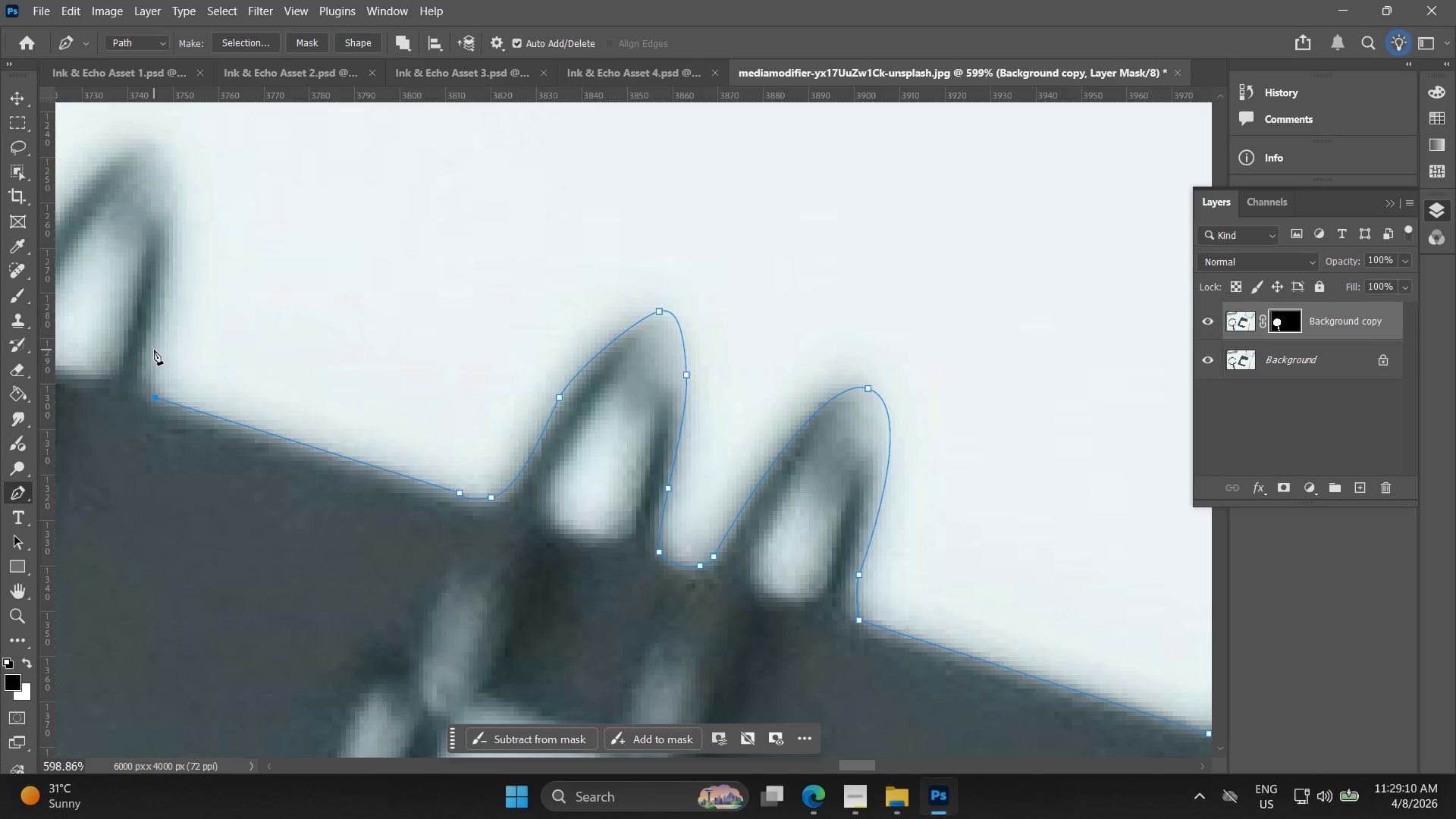 
left_click_drag(start_coordinate=[154, 348], to_coordinate=[158, 333])
 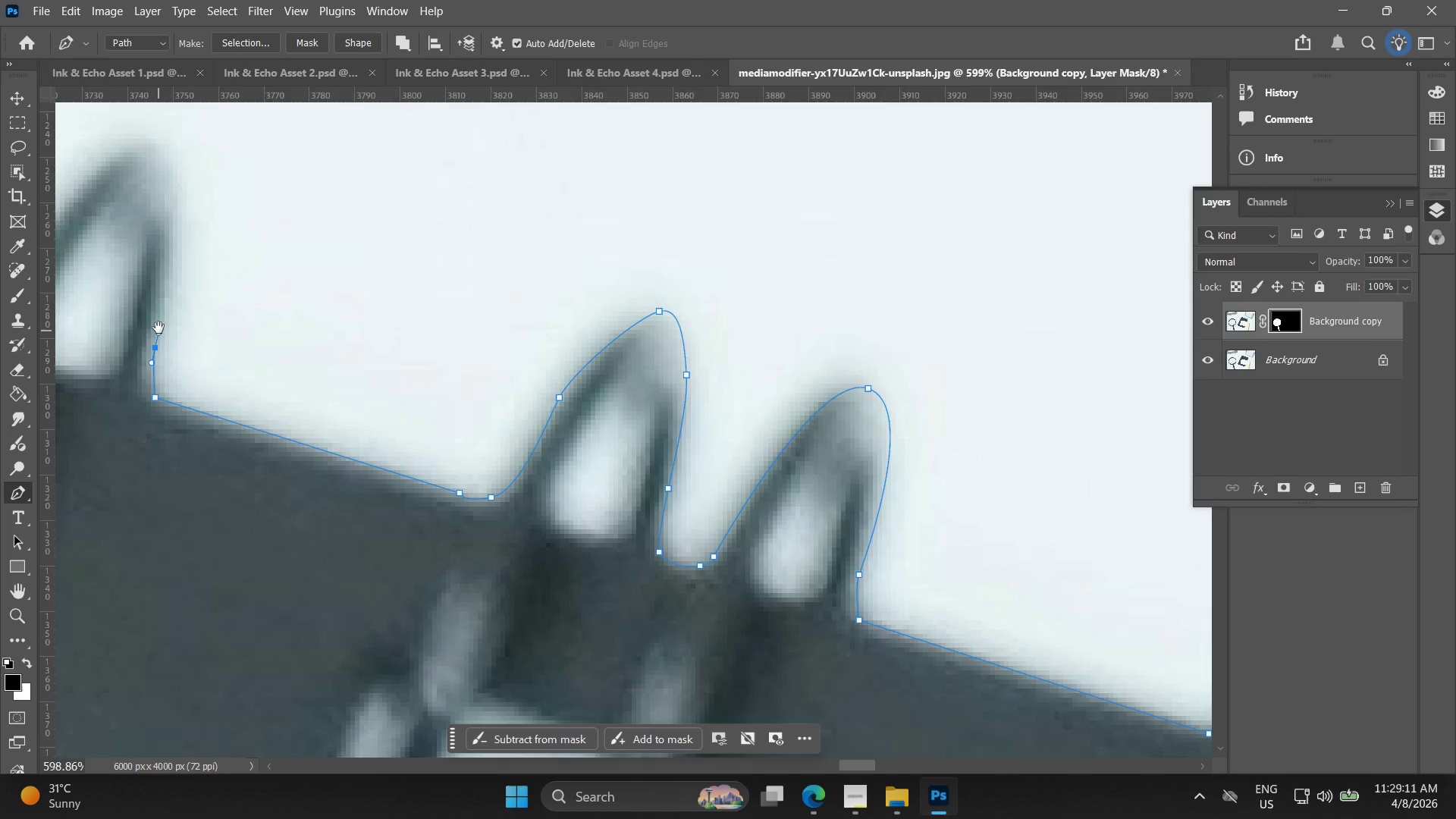 
hold_key(key=Space, duration=0.52)
 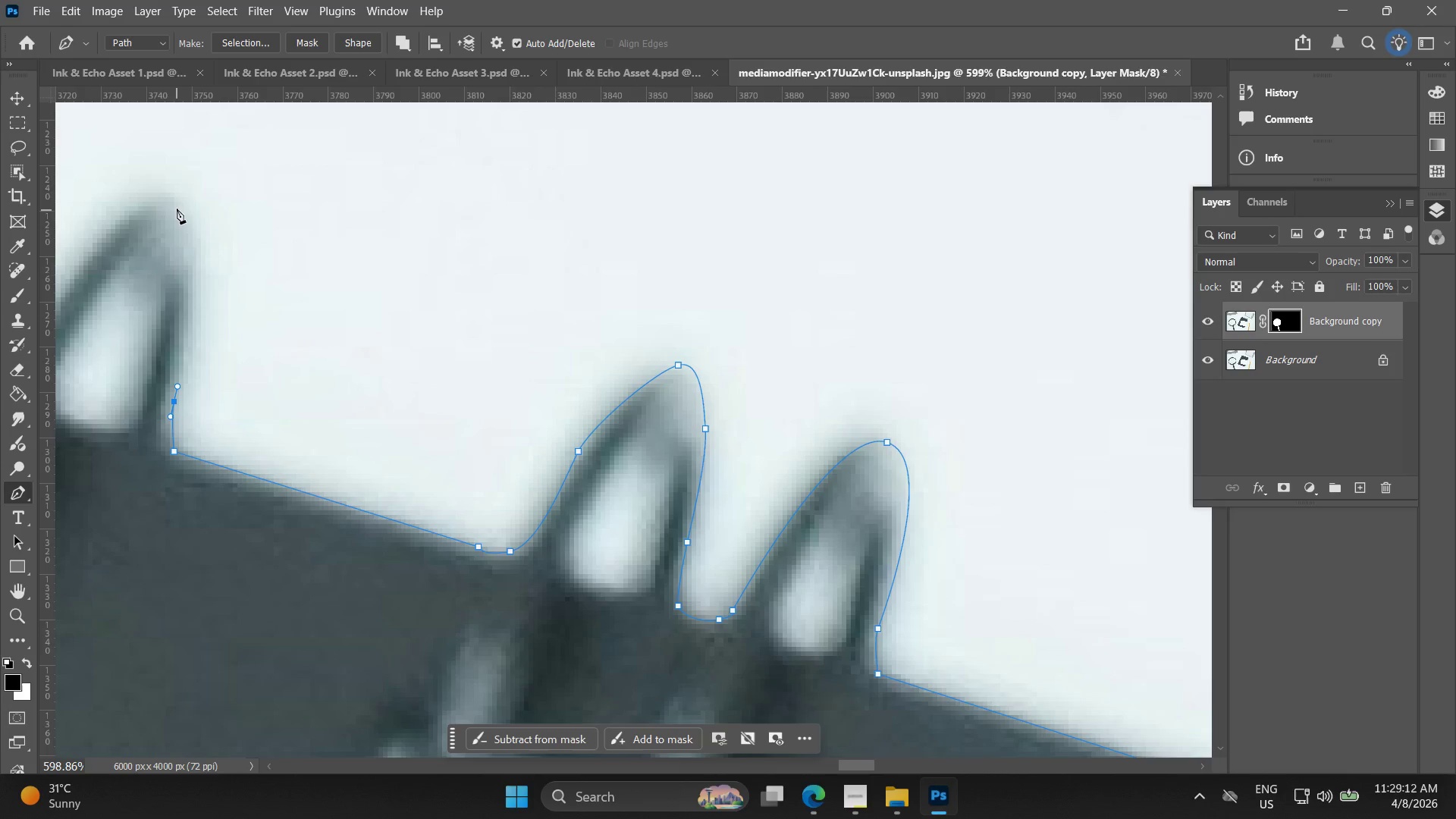 
left_click_drag(start_coordinate=[162, 304], to_coordinate=[180, 358])
 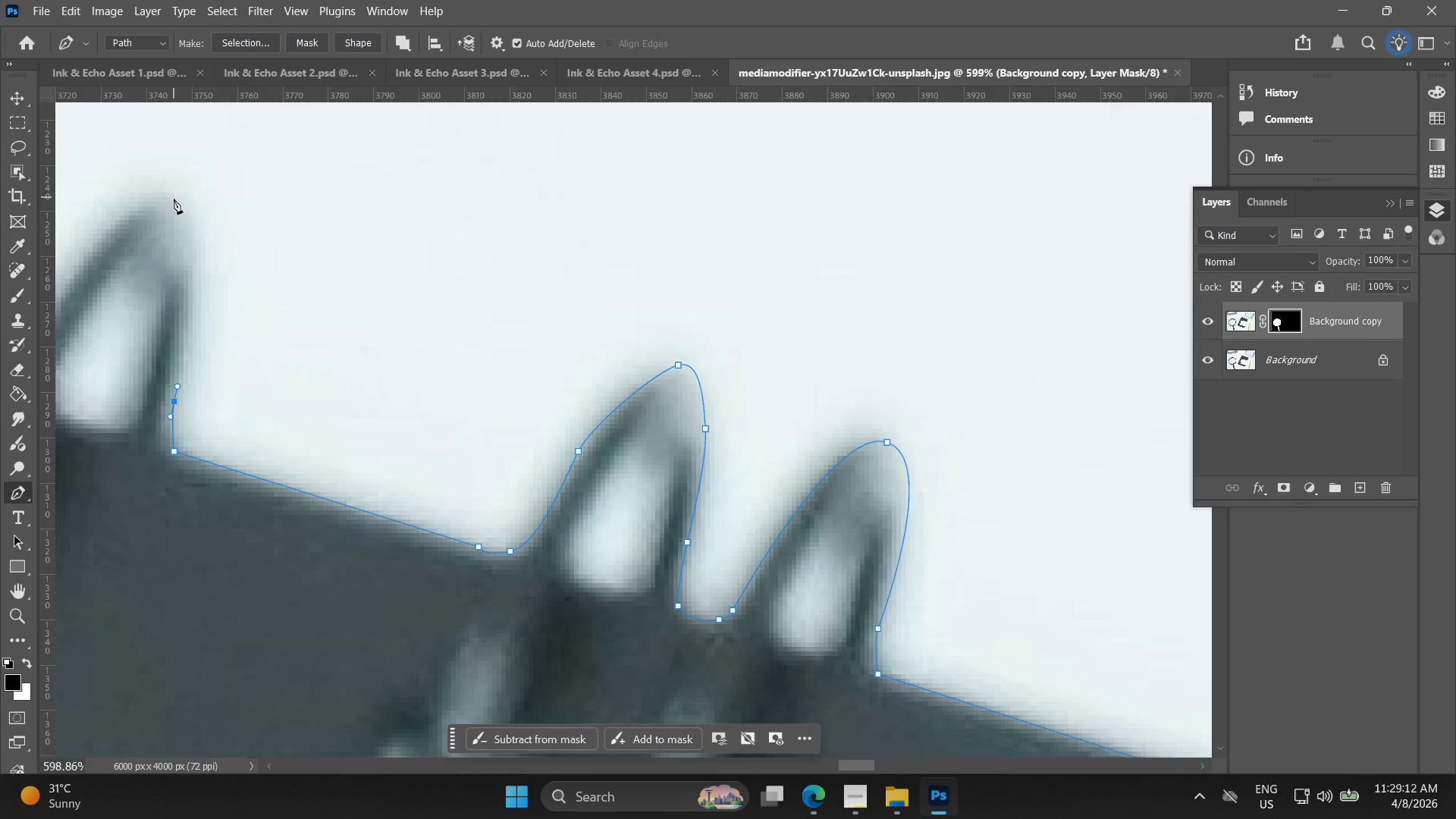 
left_click_drag(start_coordinate=[173, 202], to_coordinate=[125, 193])
 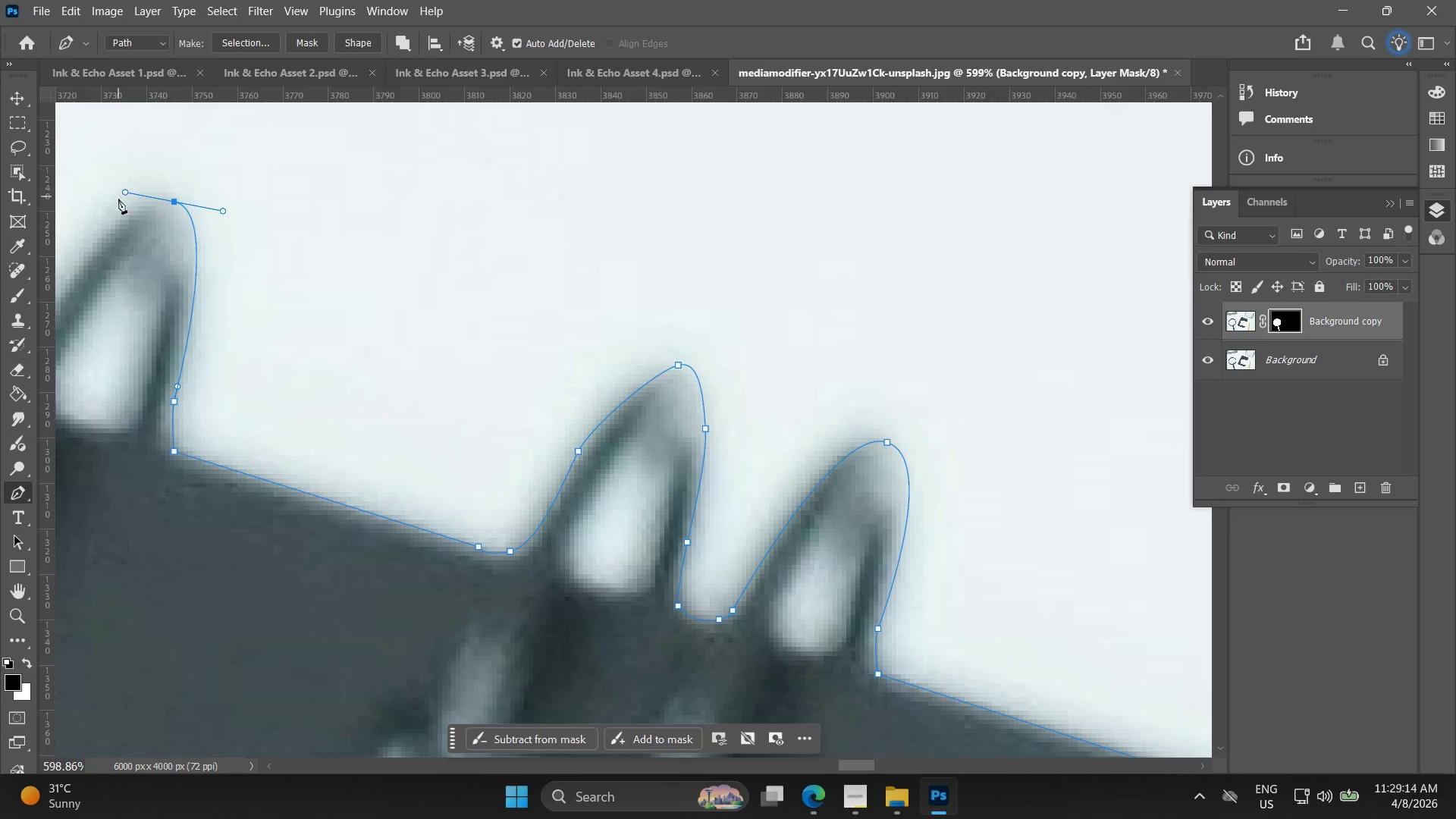 
hold_key(key=Space, duration=0.45)
 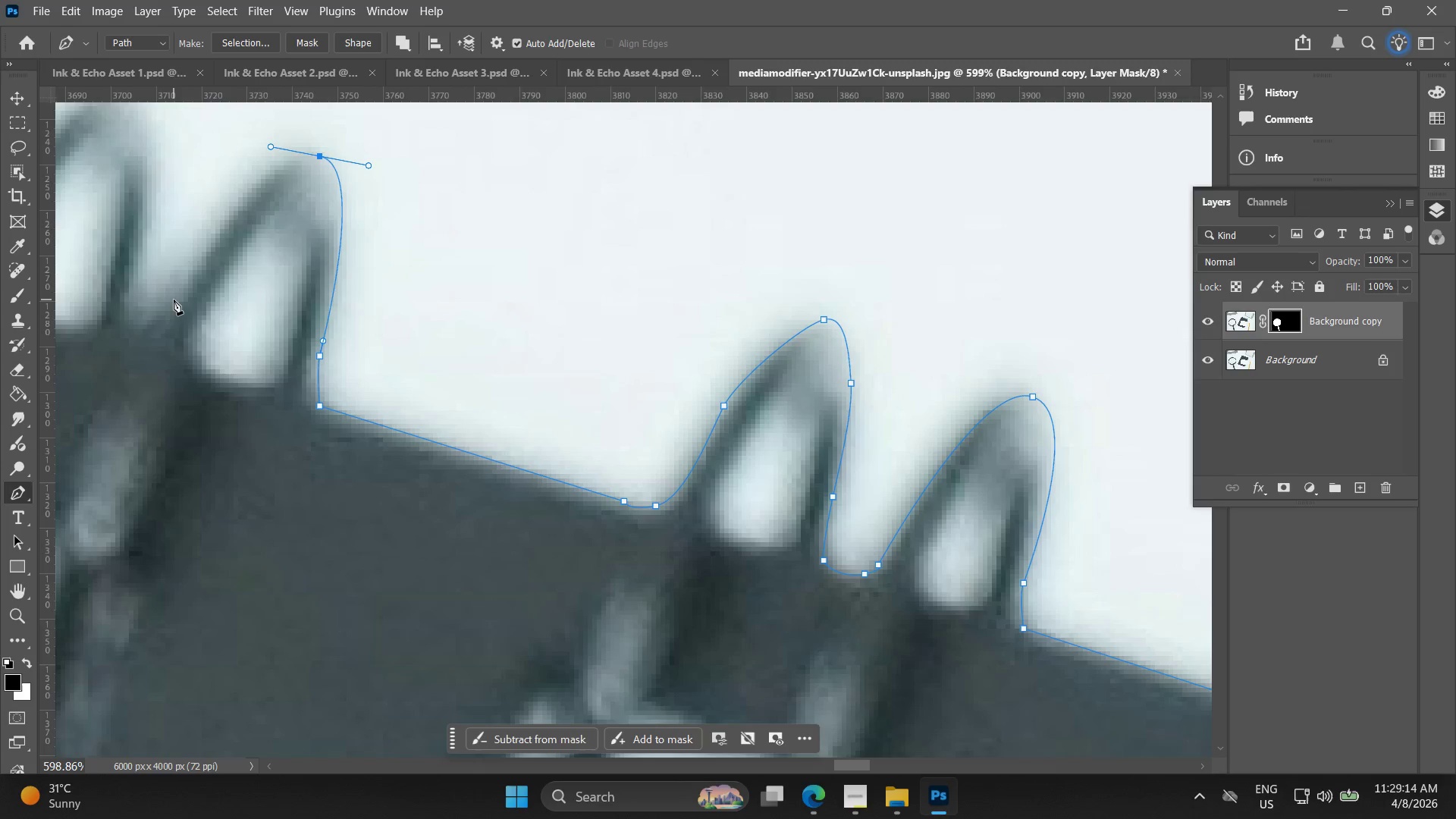 
left_click_drag(start_coordinate=[143, 215], to_coordinate=[275, 176])
 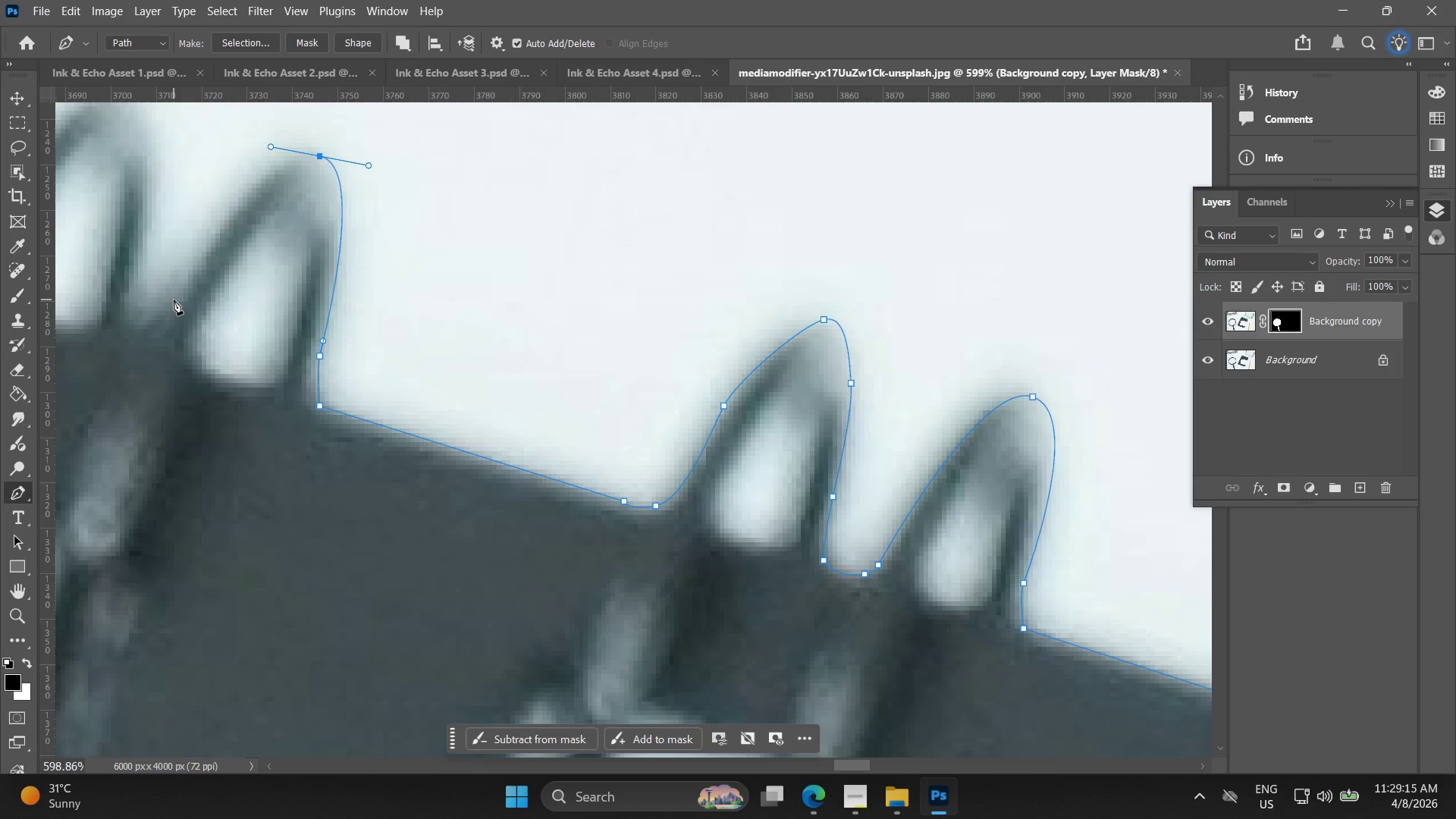 
left_click([175, 300])
 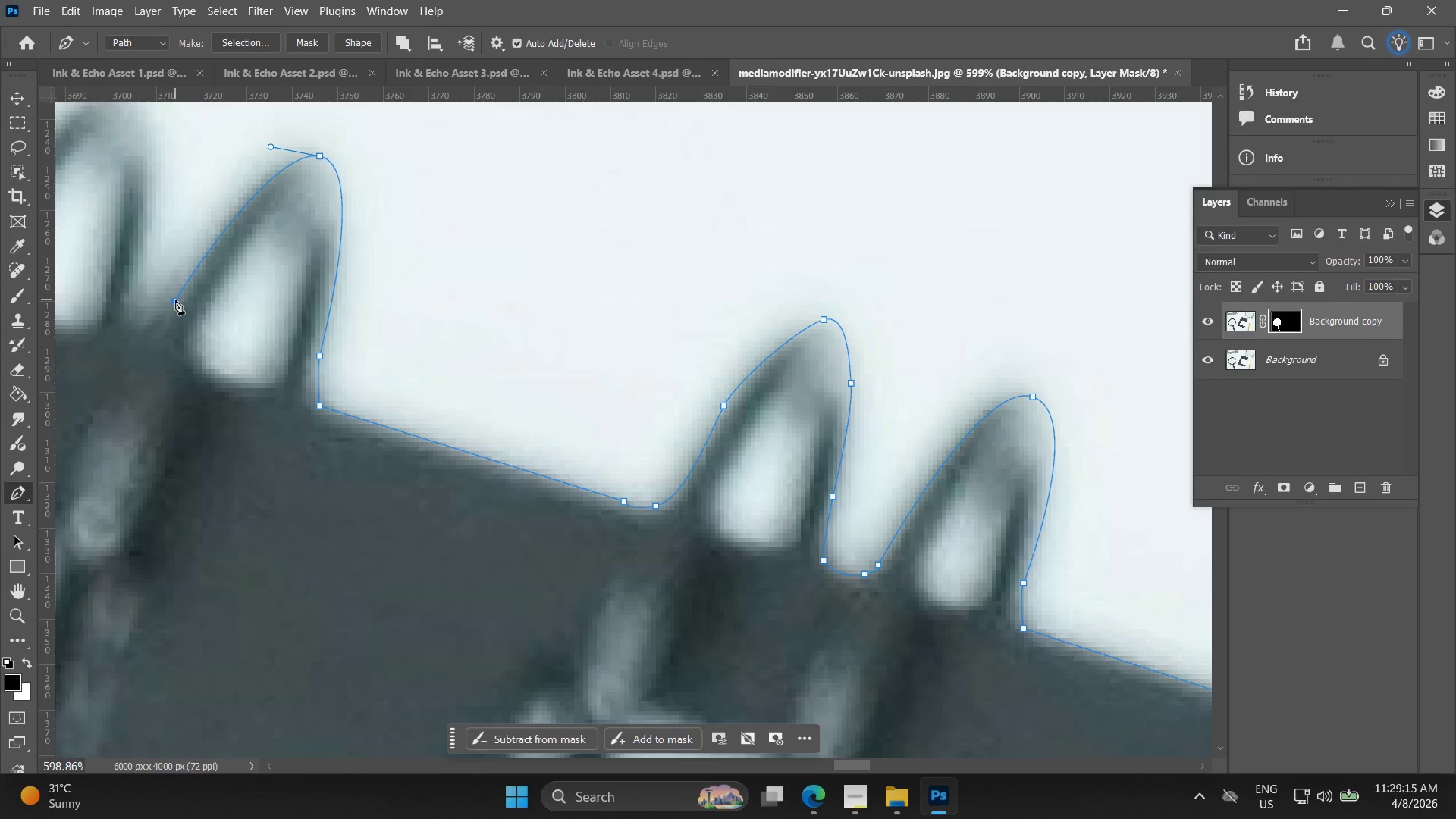 
key(Control+ControlLeft)
 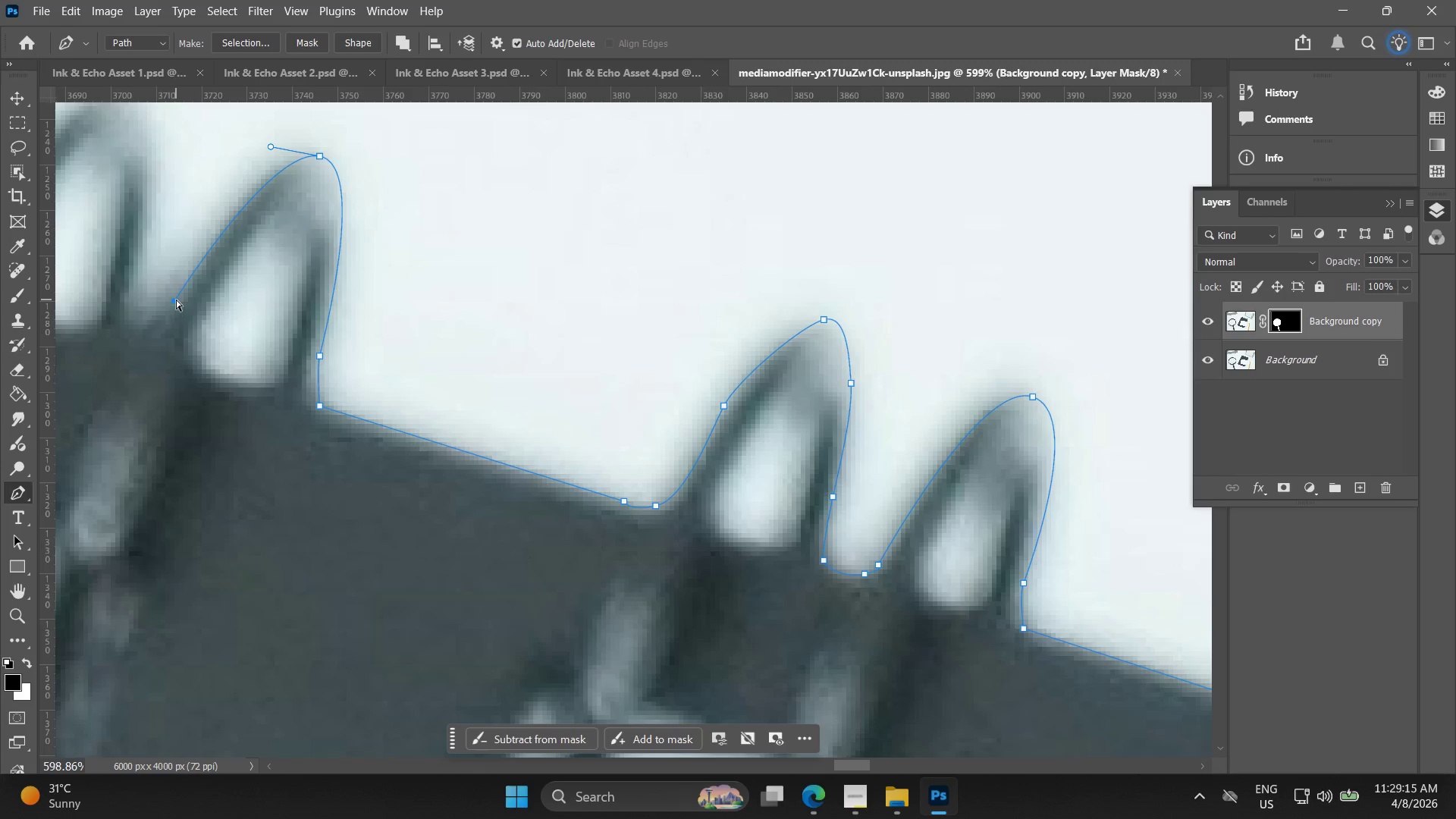 
key(Control+Z)
 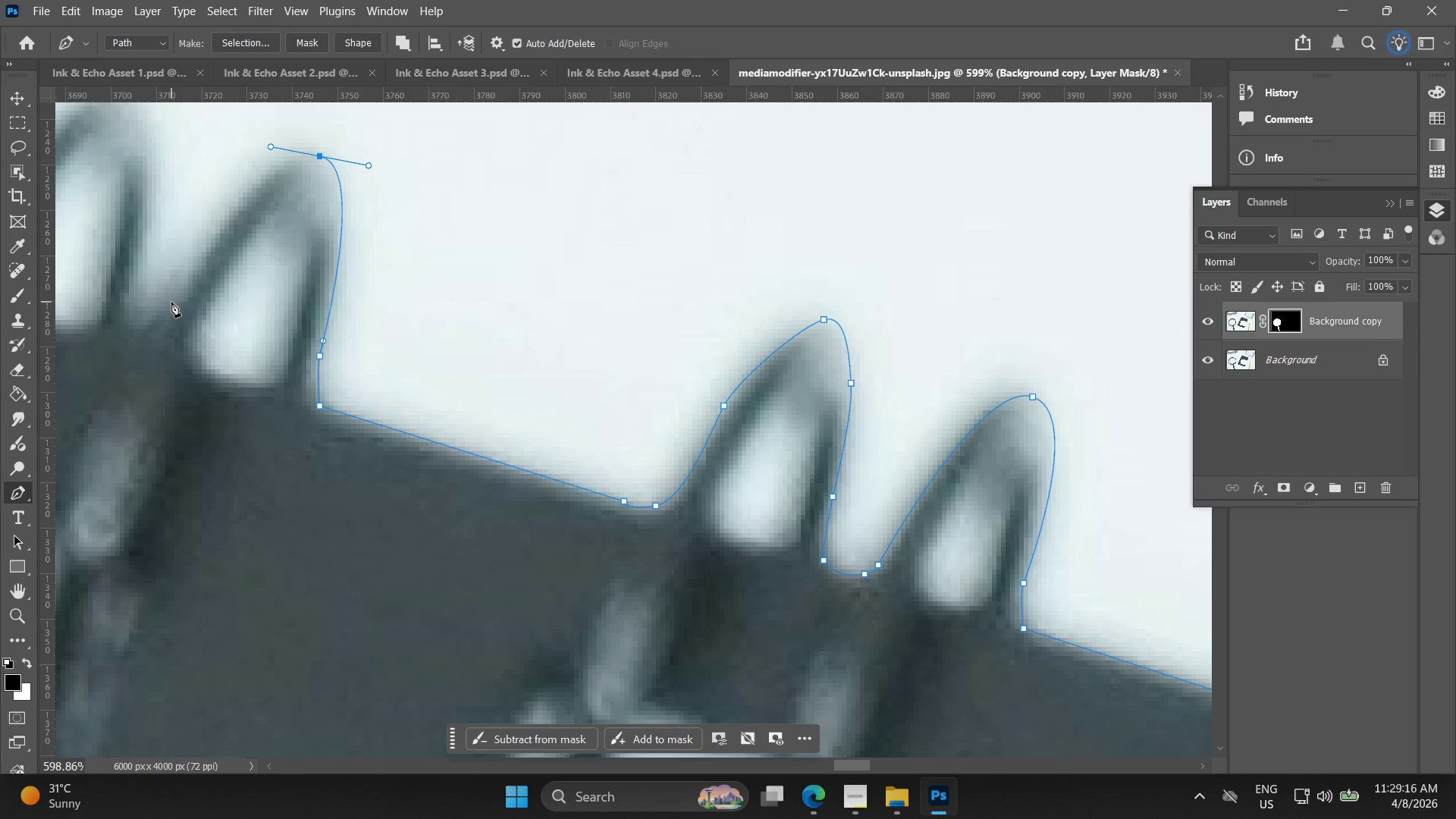 
left_click([171, 302])
 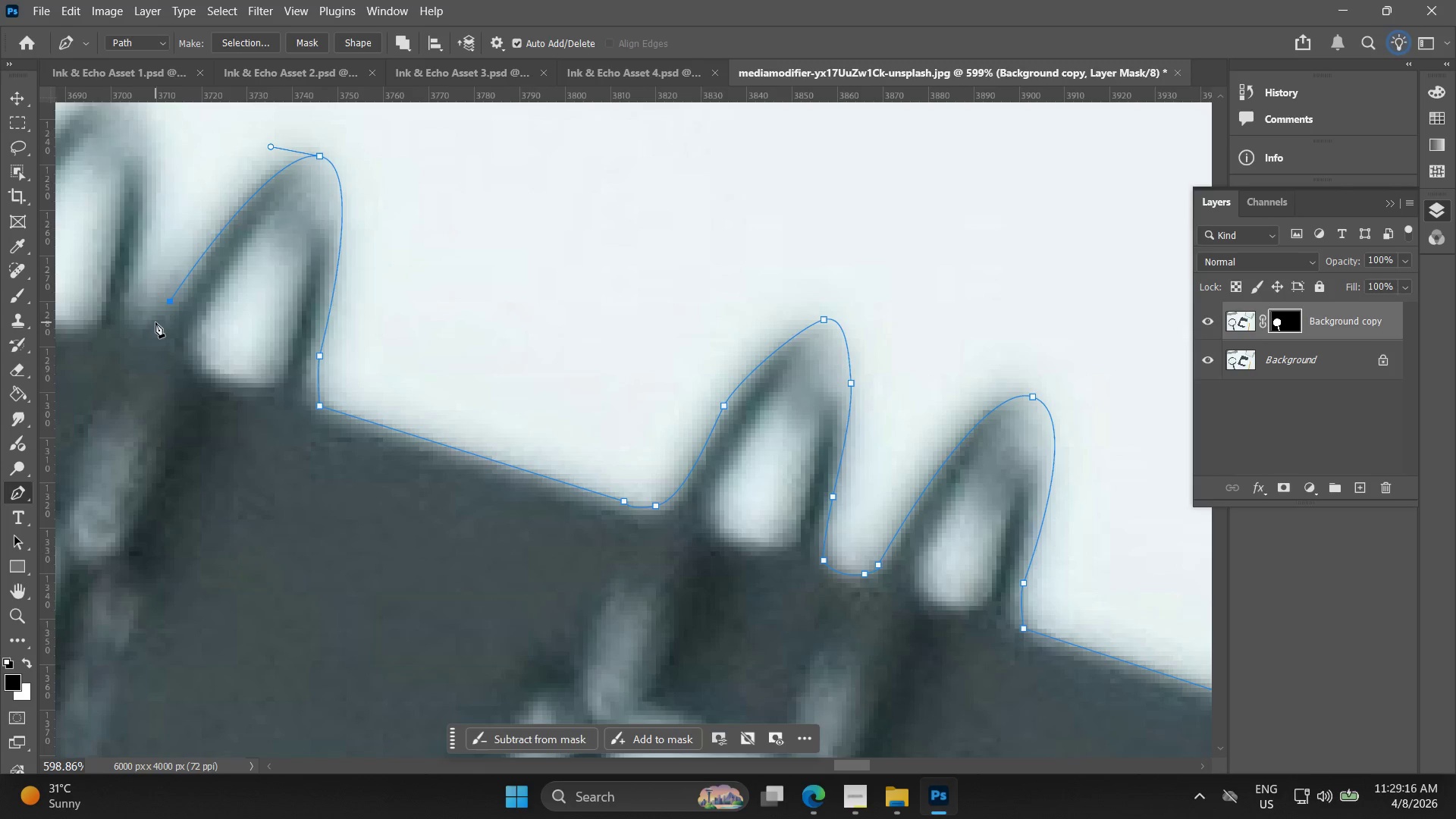 
left_click_drag(start_coordinate=[141, 310], to_coordinate=[133, 305])
 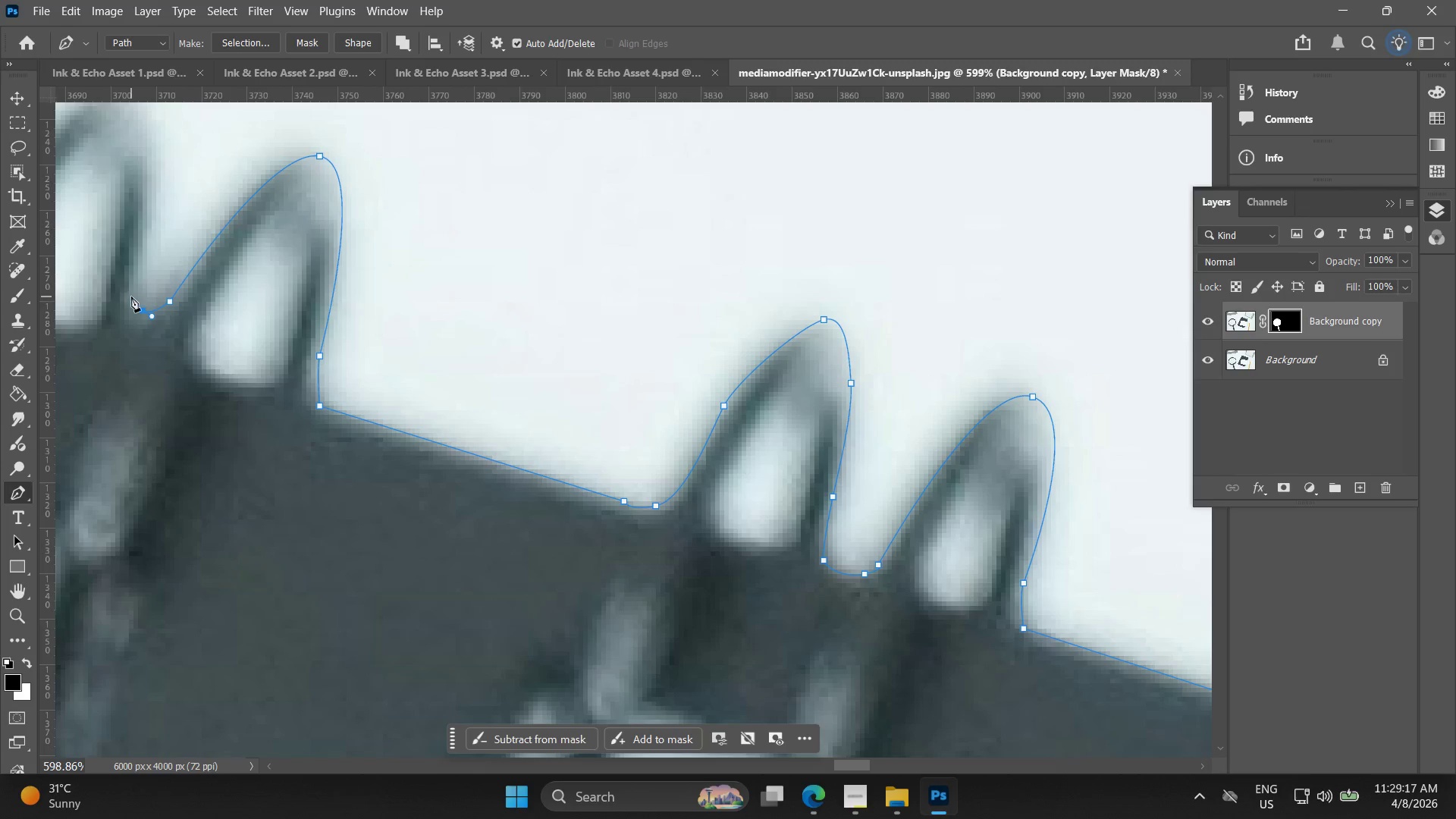 
left_click([131, 295])
 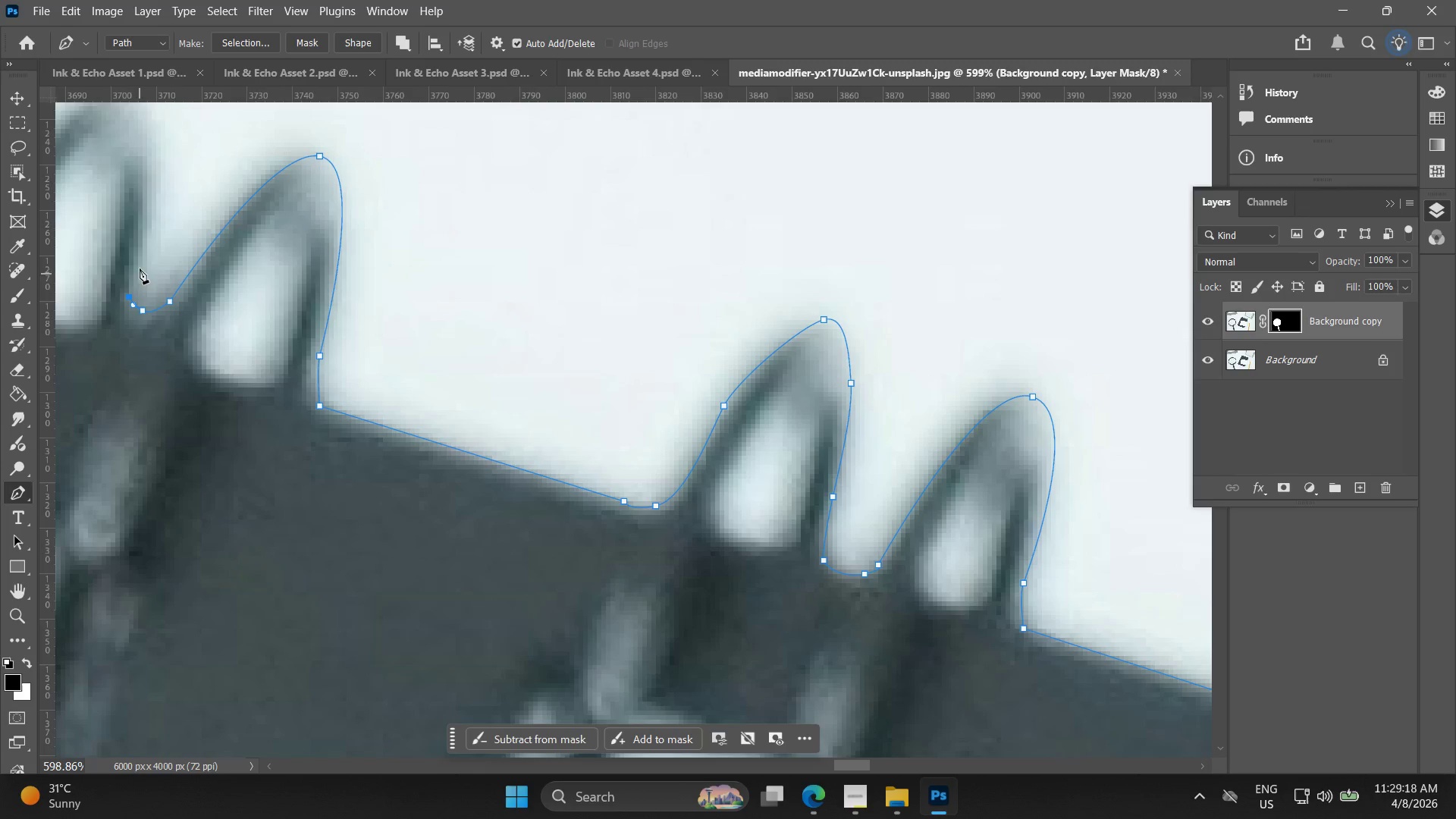 
hold_key(key=Space, duration=0.42)
 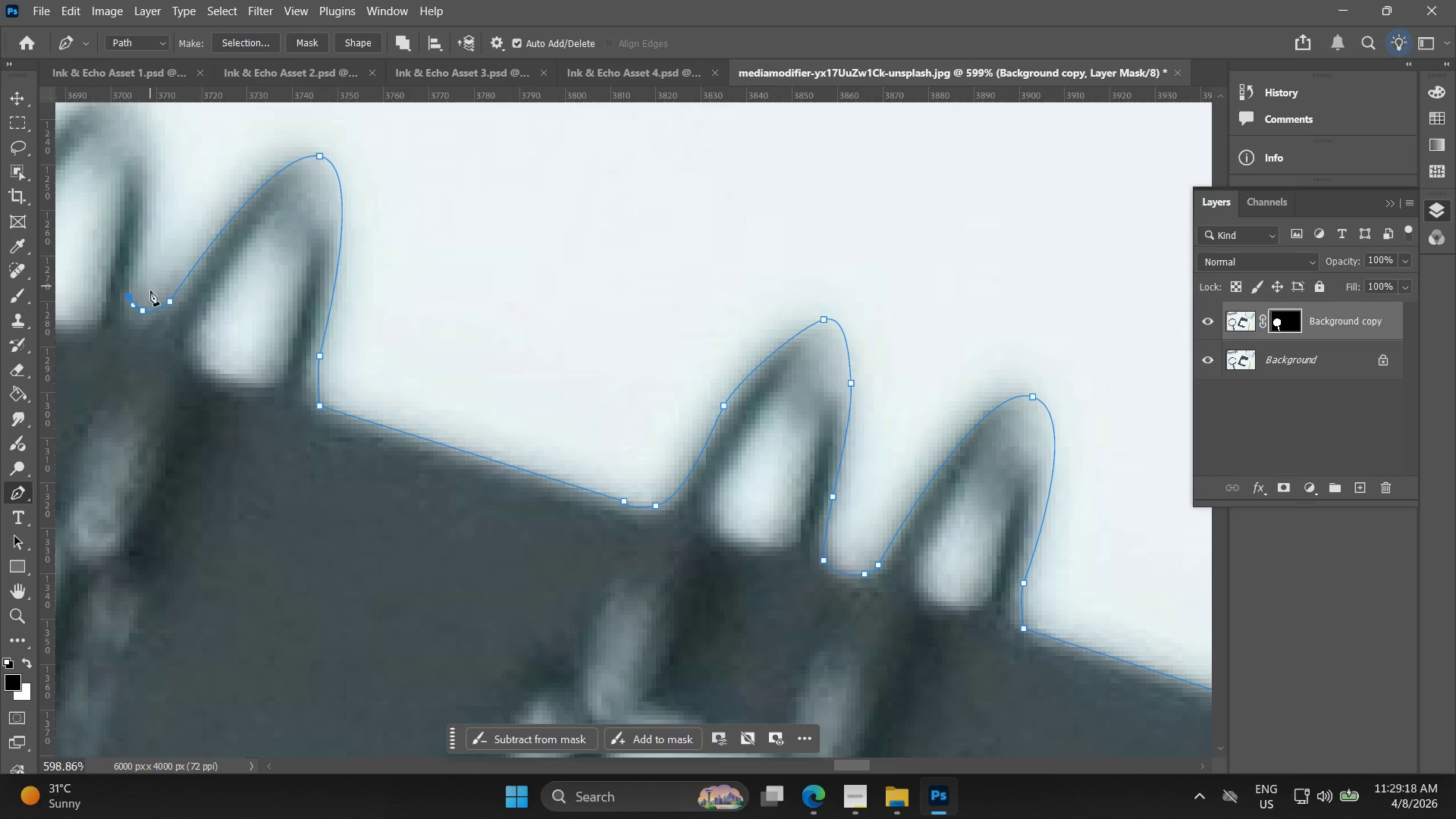 
key(Control+ControlLeft)
 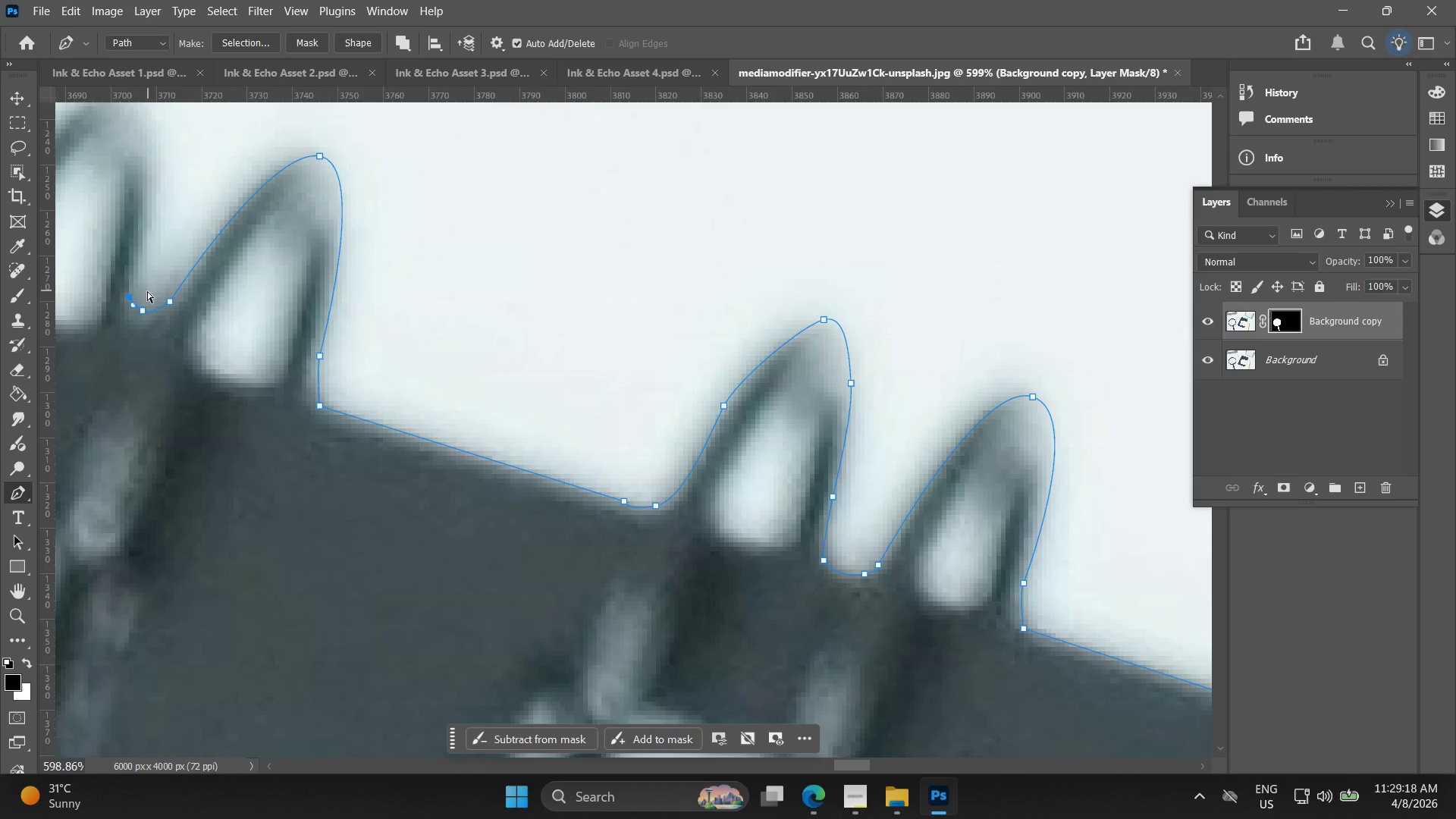 
key(Control+Z)
 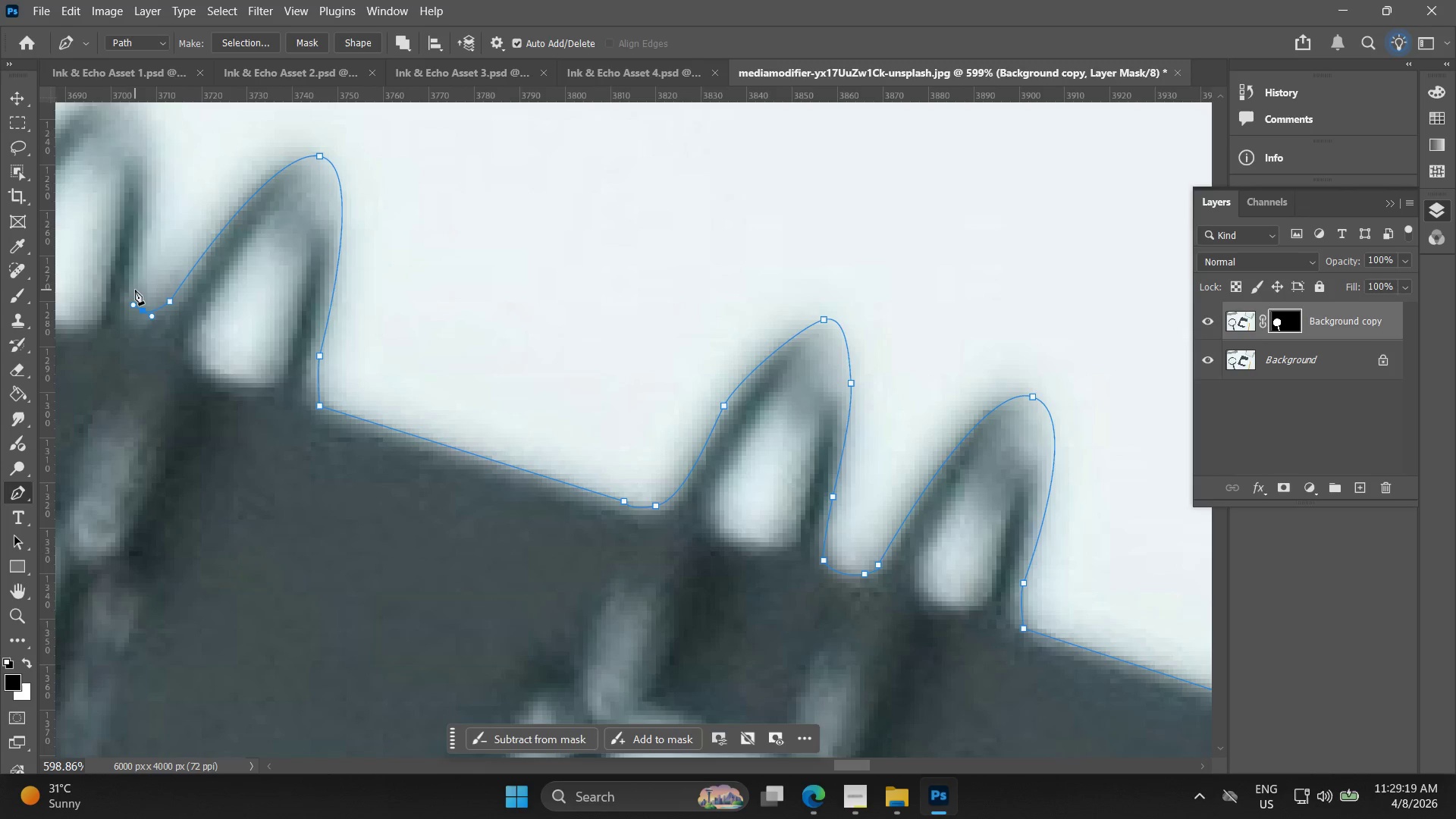 
left_click([133, 290])
 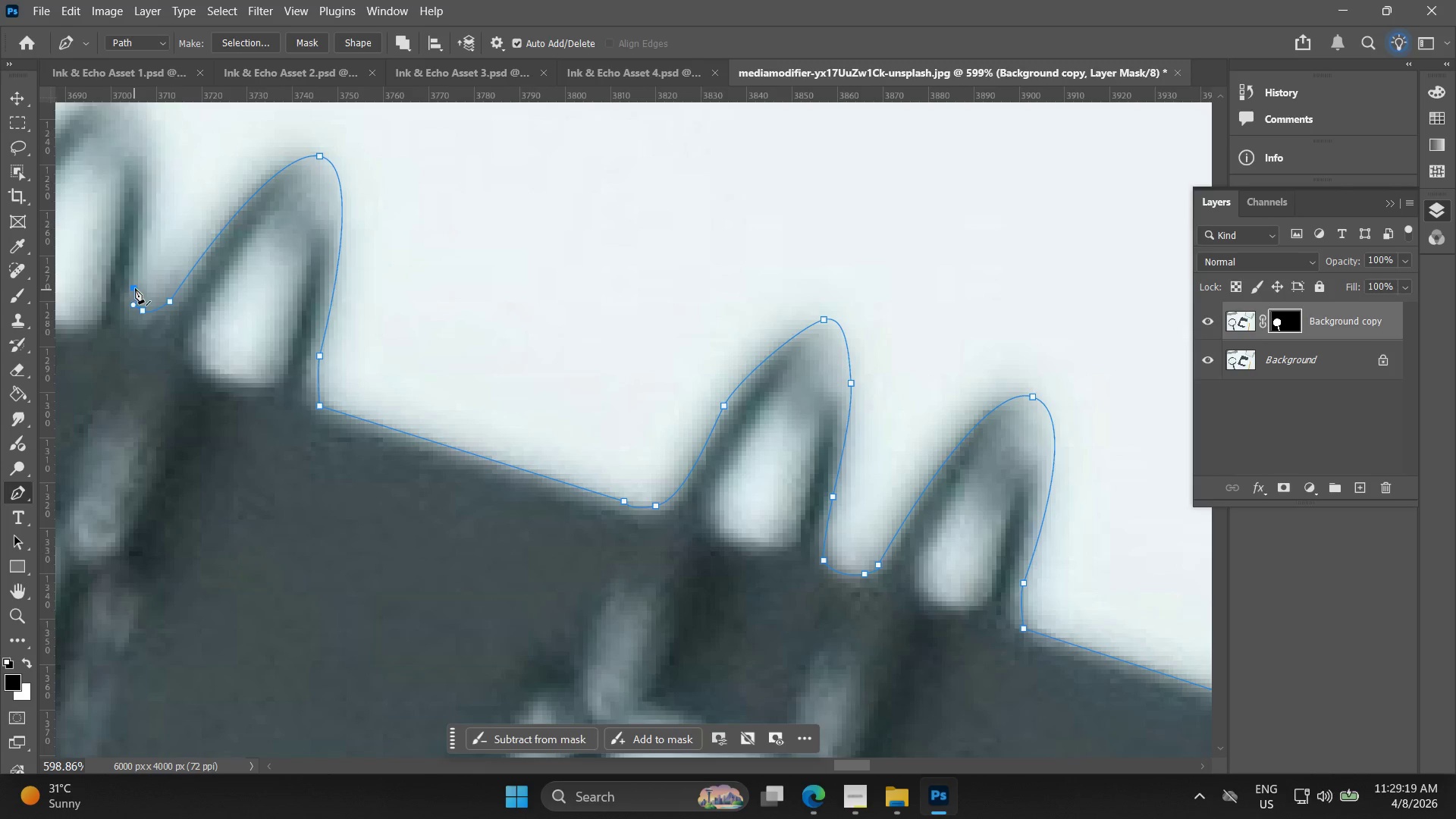 
hold_key(key=Space, duration=0.53)
 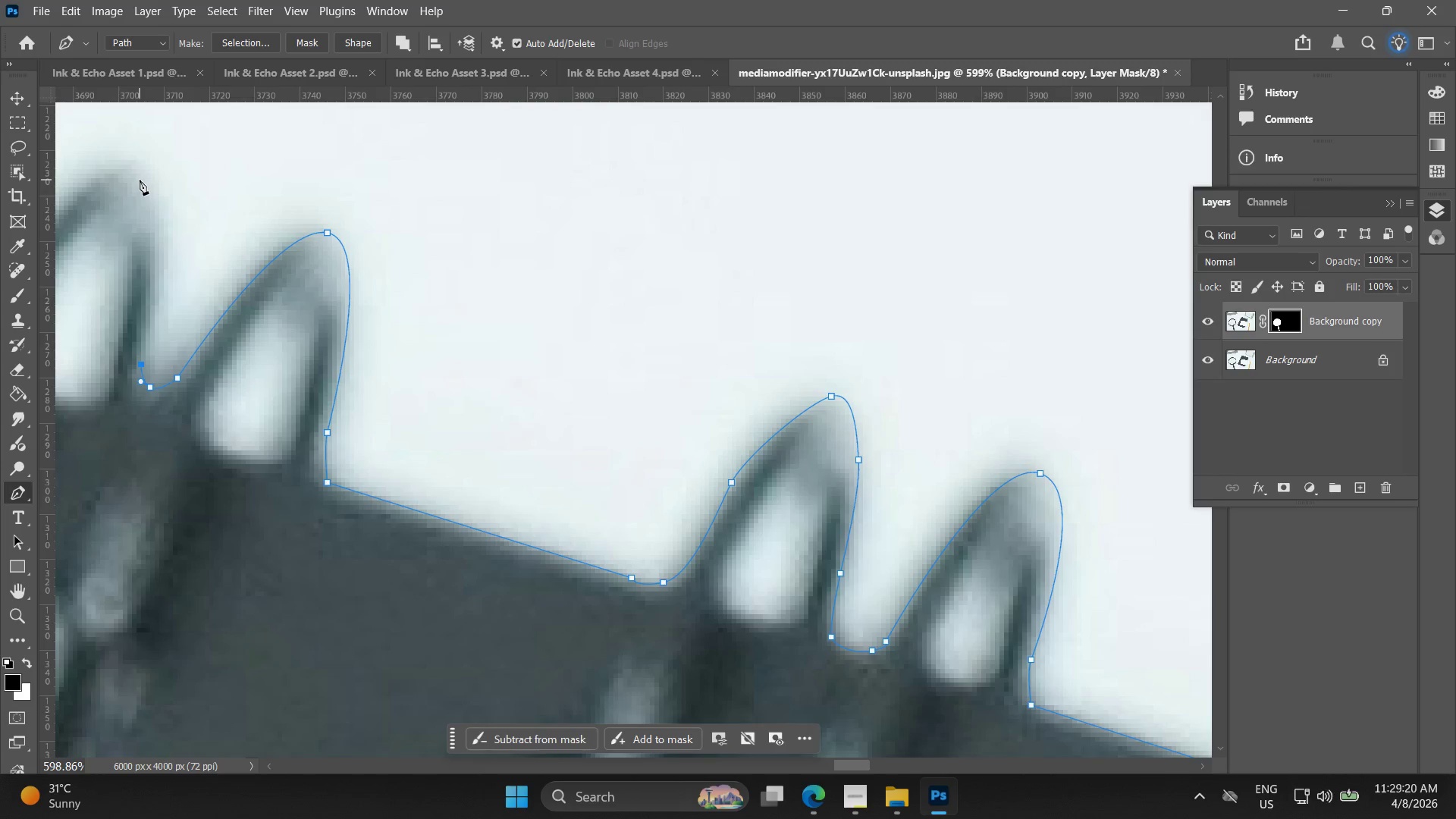 
left_click_drag(start_coordinate=[143, 243], to_coordinate=[150, 320])
 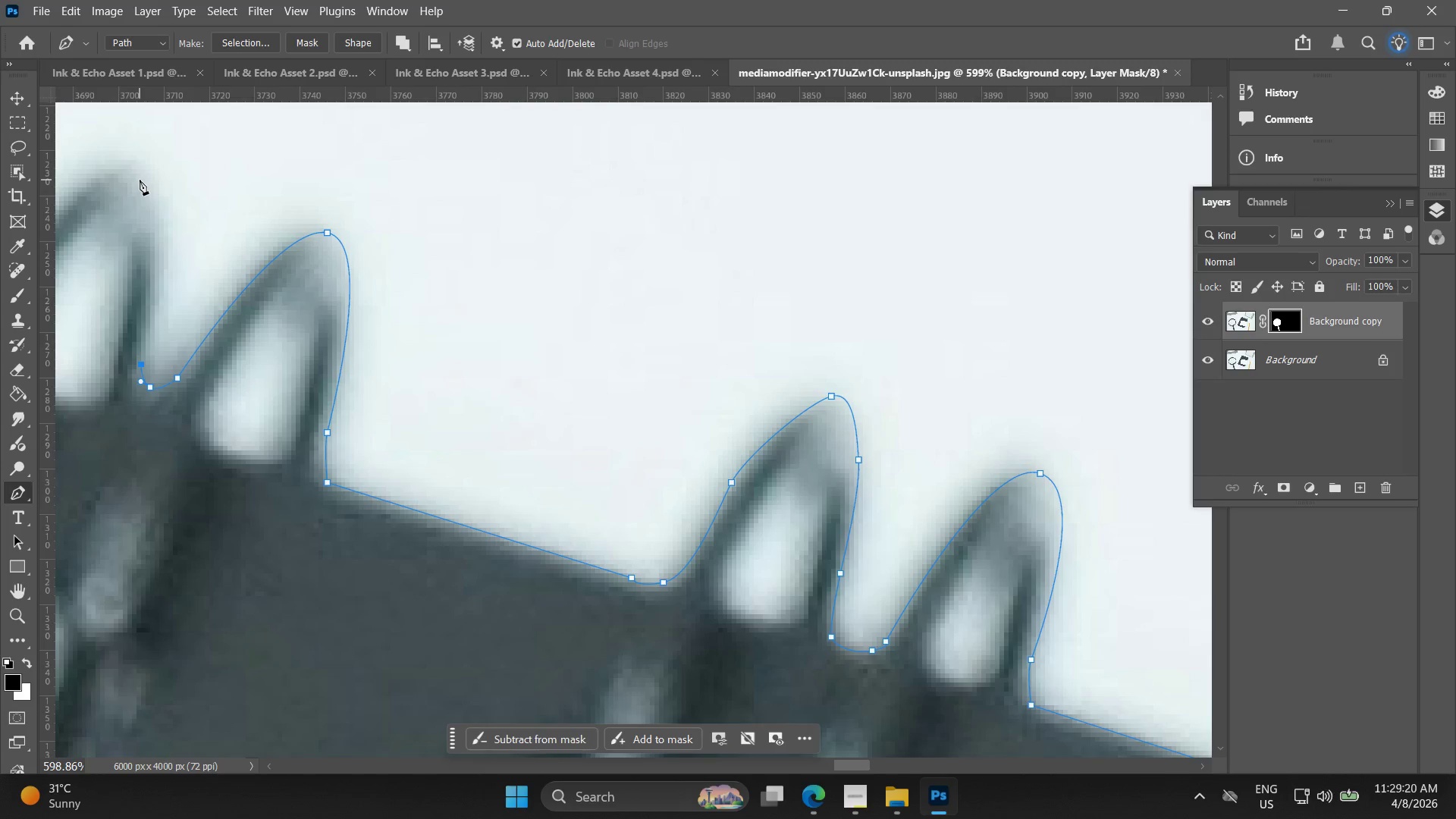 
left_click_drag(start_coordinate=[140, 180], to_coordinate=[91, 162])
 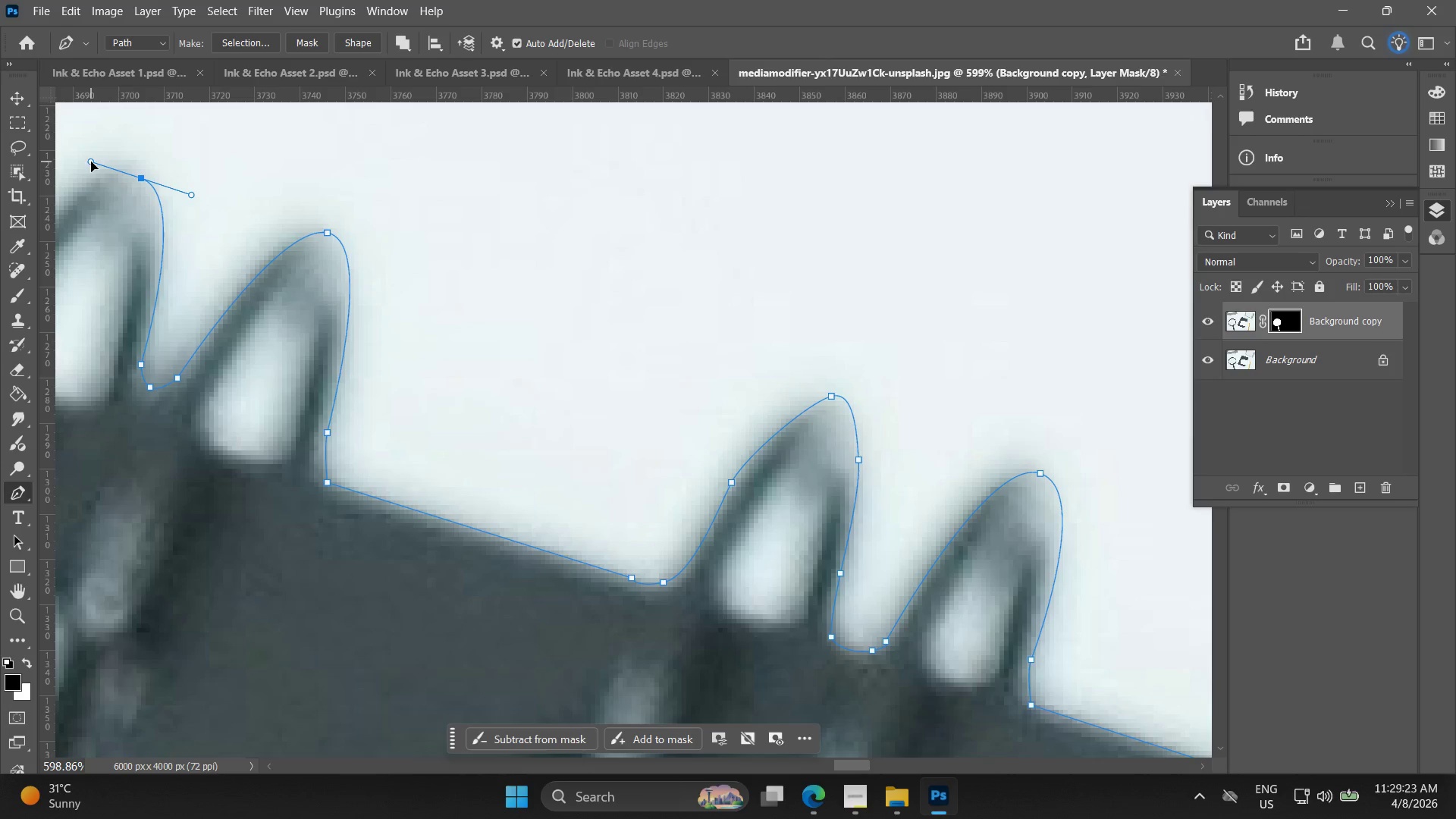 
hold_key(key=Space, duration=0.53)
 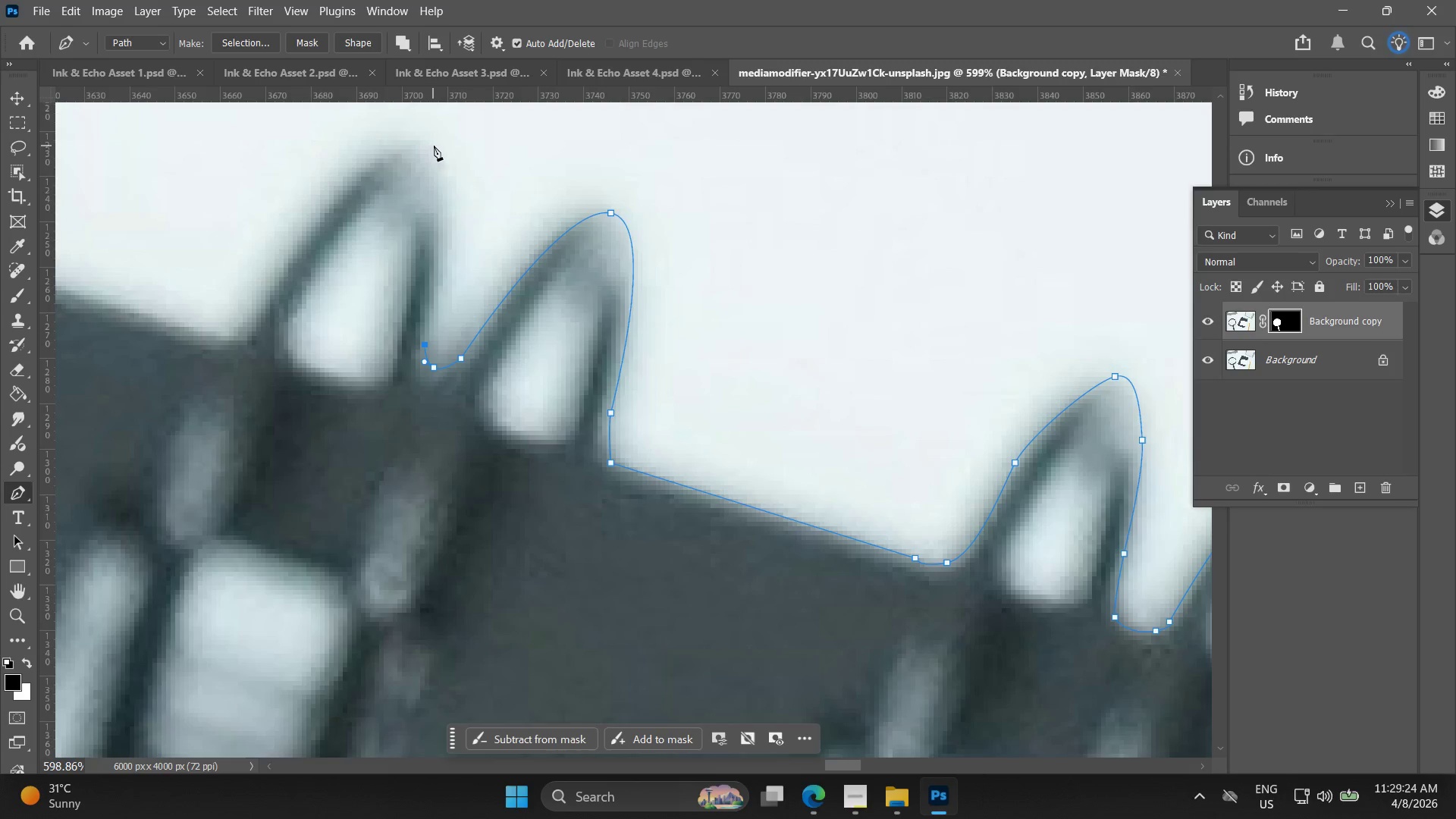 
left_click_drag(start_coordinate=[128, 167], to_coordinate=[366, 151])
 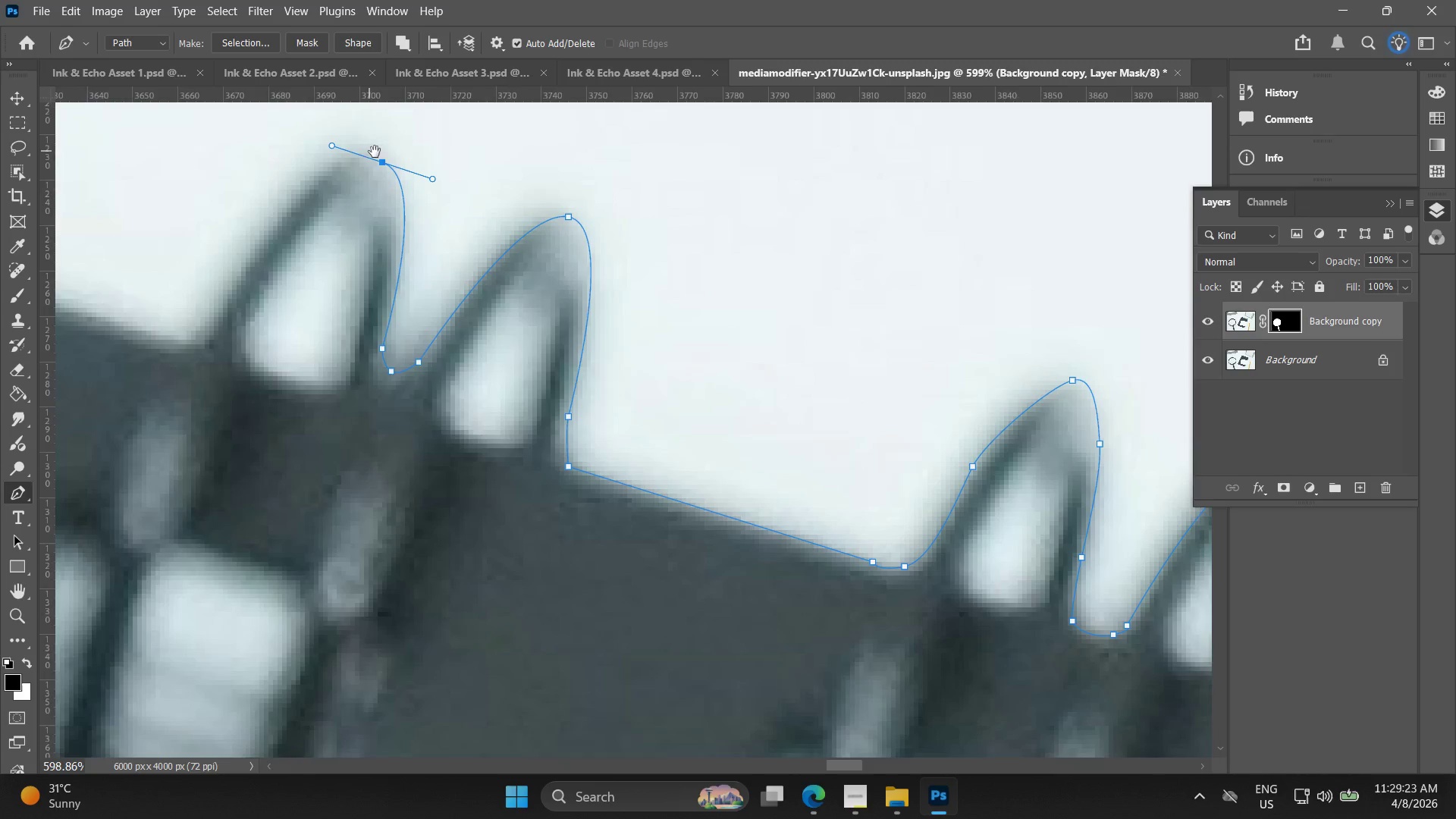 
key(Control+ControlLeft)
 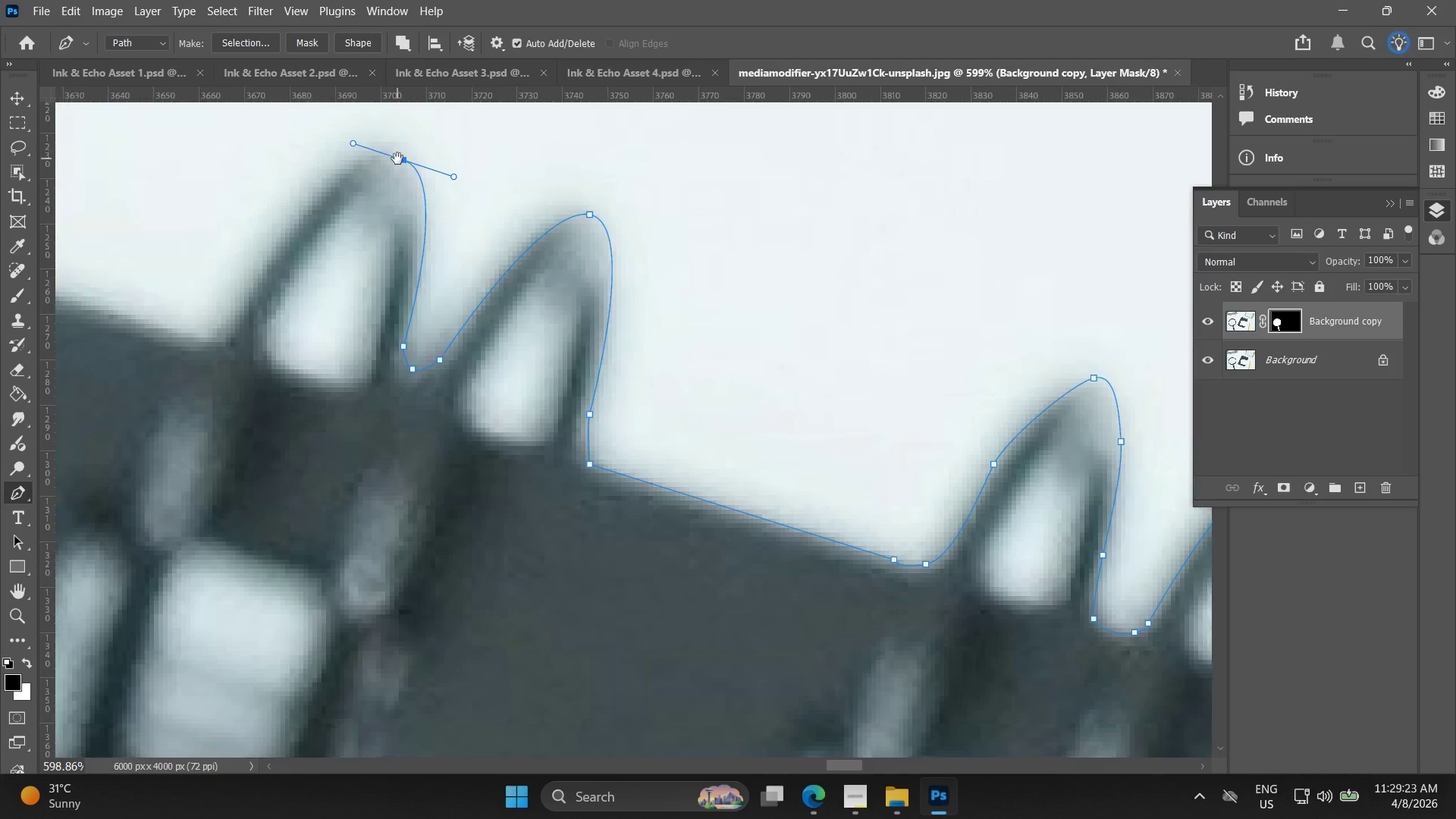 
key(Control+Z)
 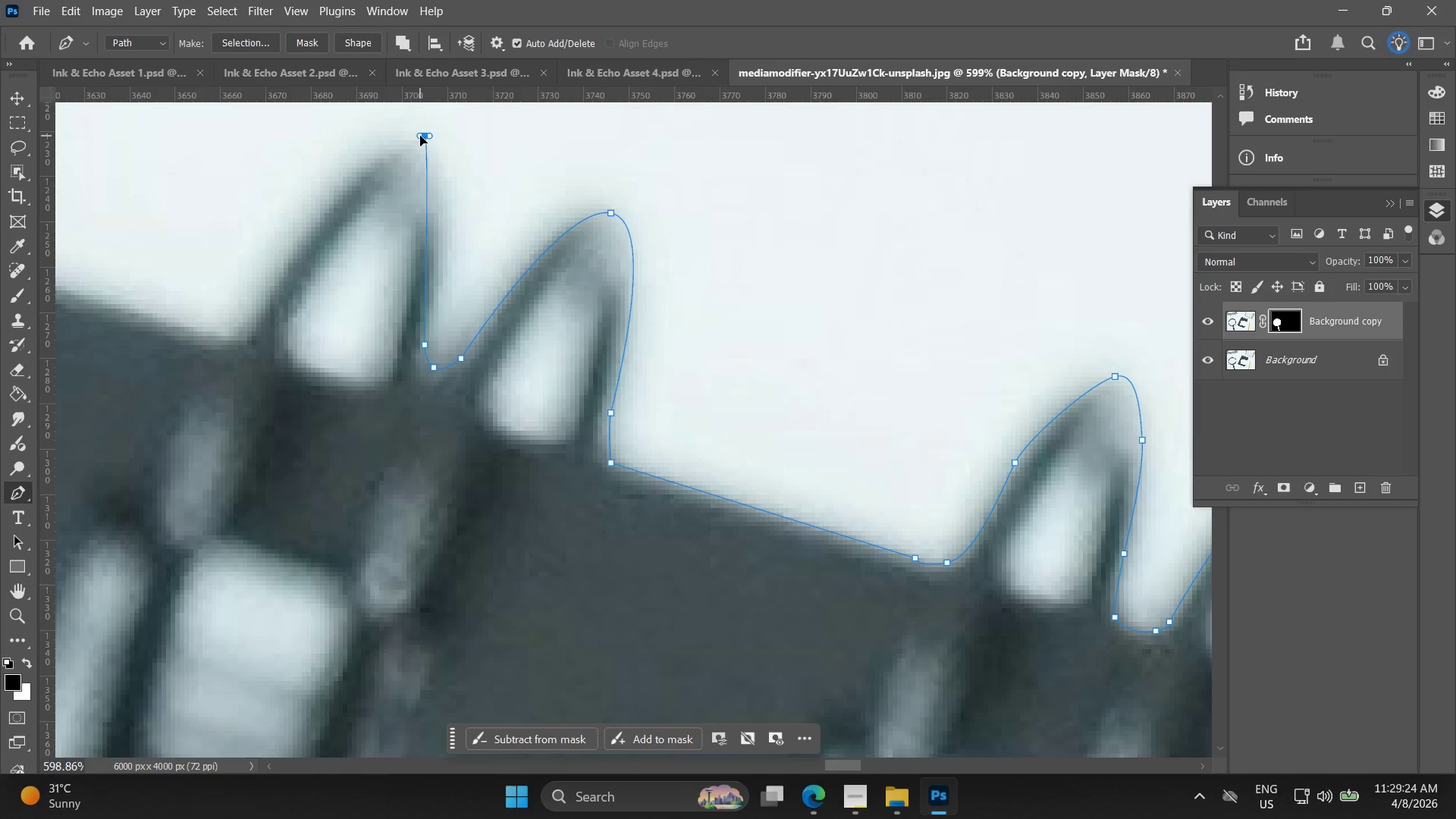 
key(Control+ControlLeft)
 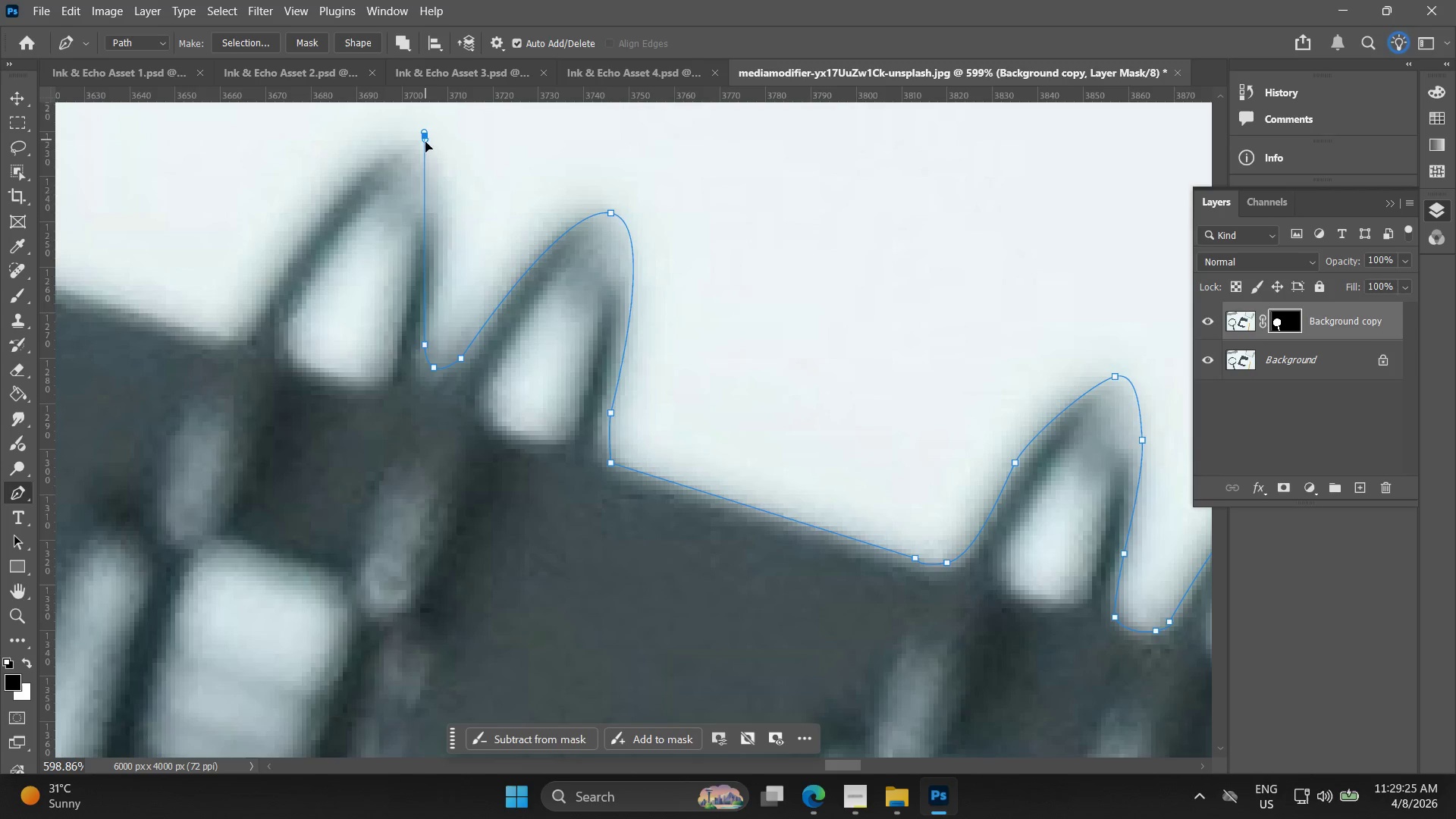 
key(Control+Z)
 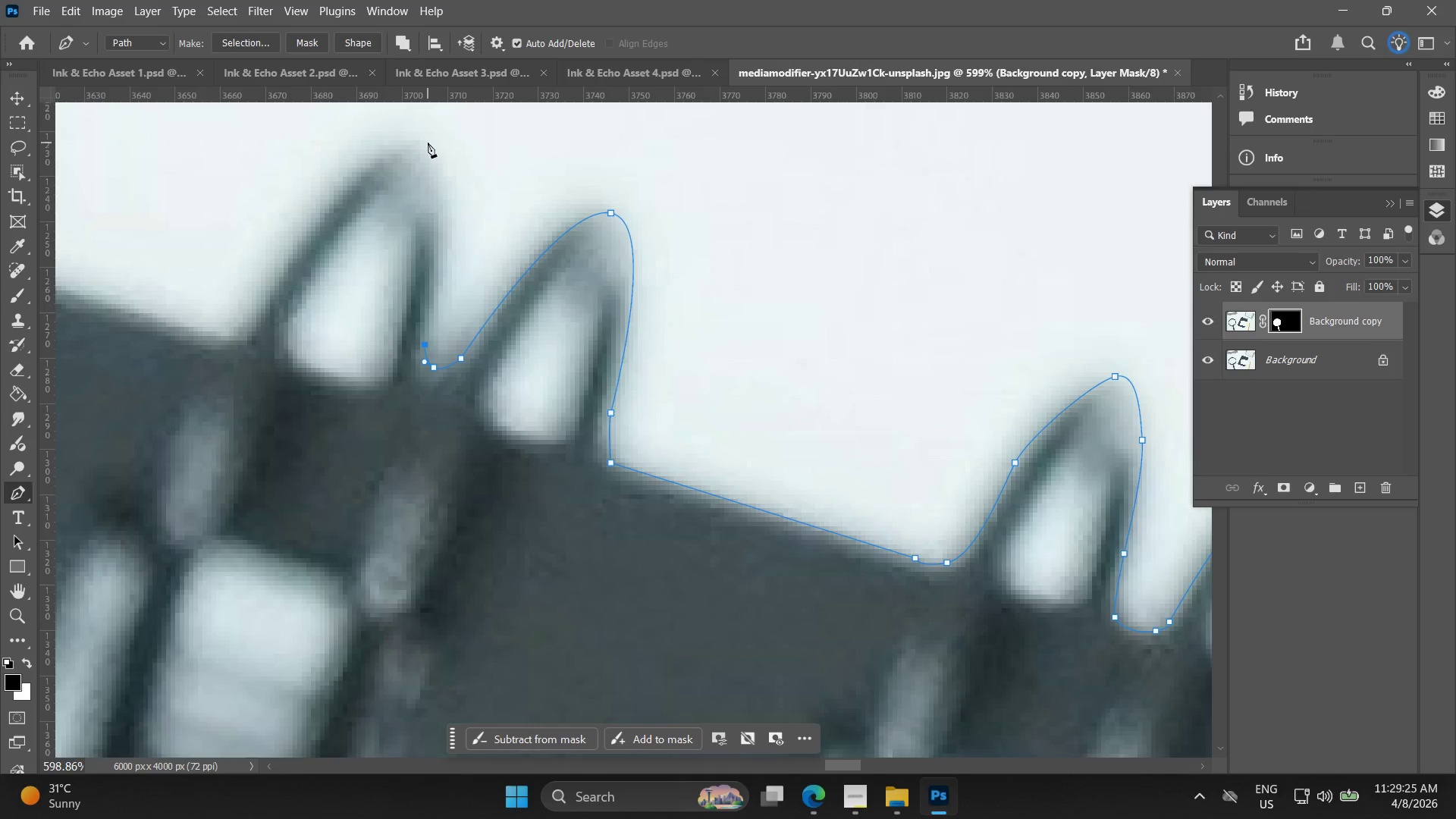 
left_click_drag(start_coordinate=[427, 142], to_coordinate=[356, 138])
 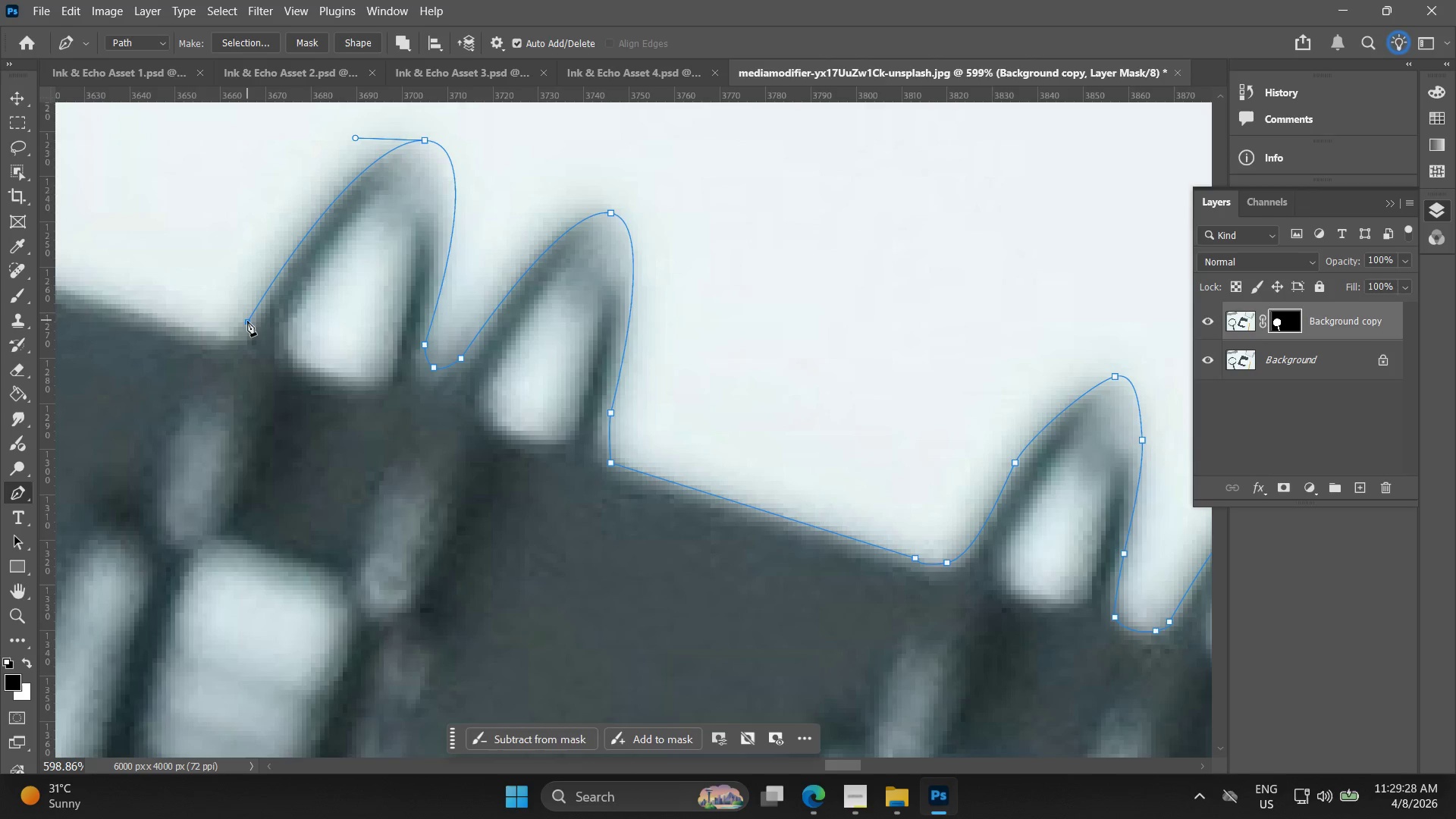 
key(Control+ControlLeft)
 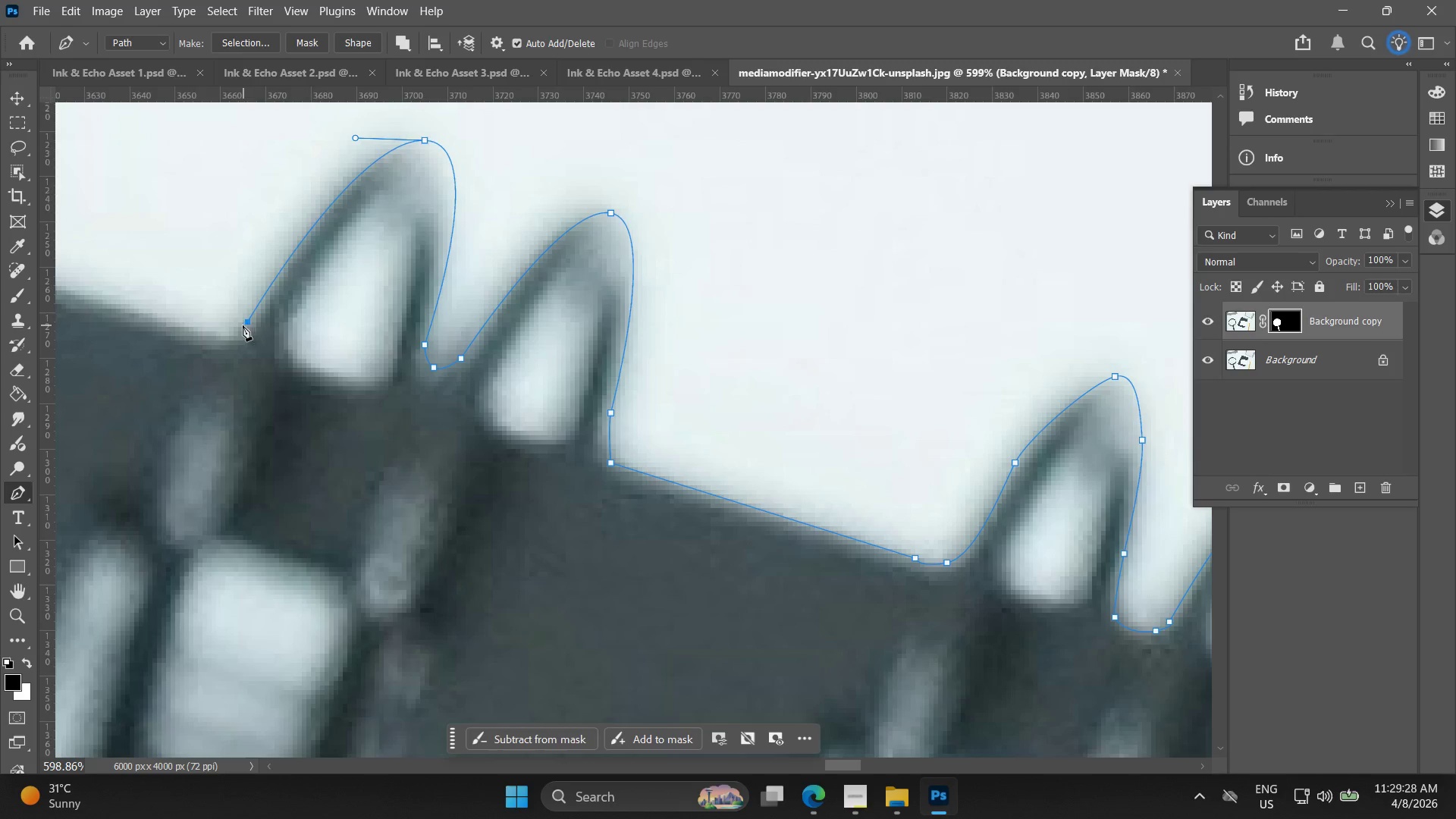 
key(Control+Z)
 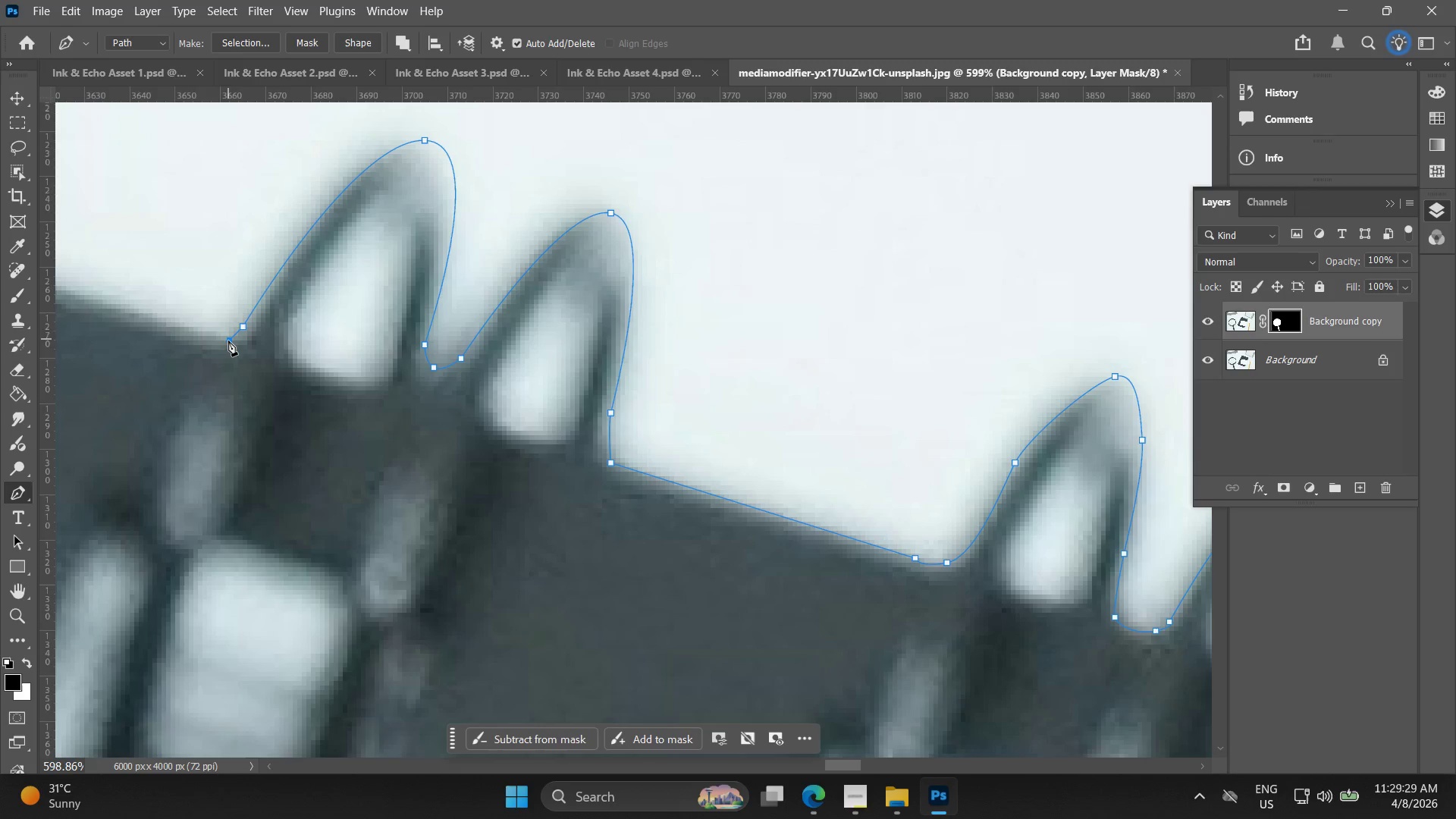 
hold_key(key=Space, duration=0.62)
 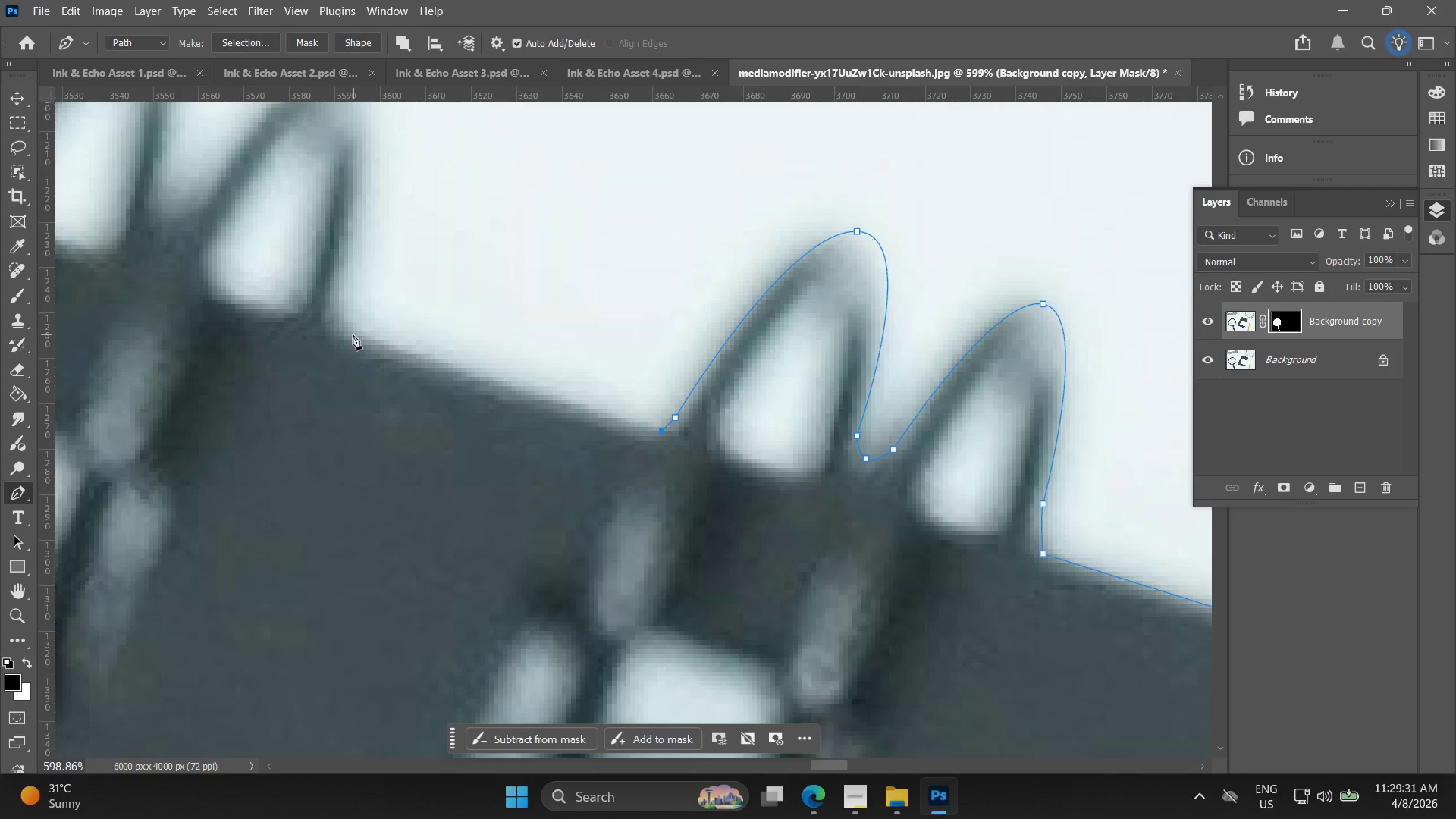 
left_click_drag(start_coordinate=[193, 328], to_coordinate=[626, 419])
 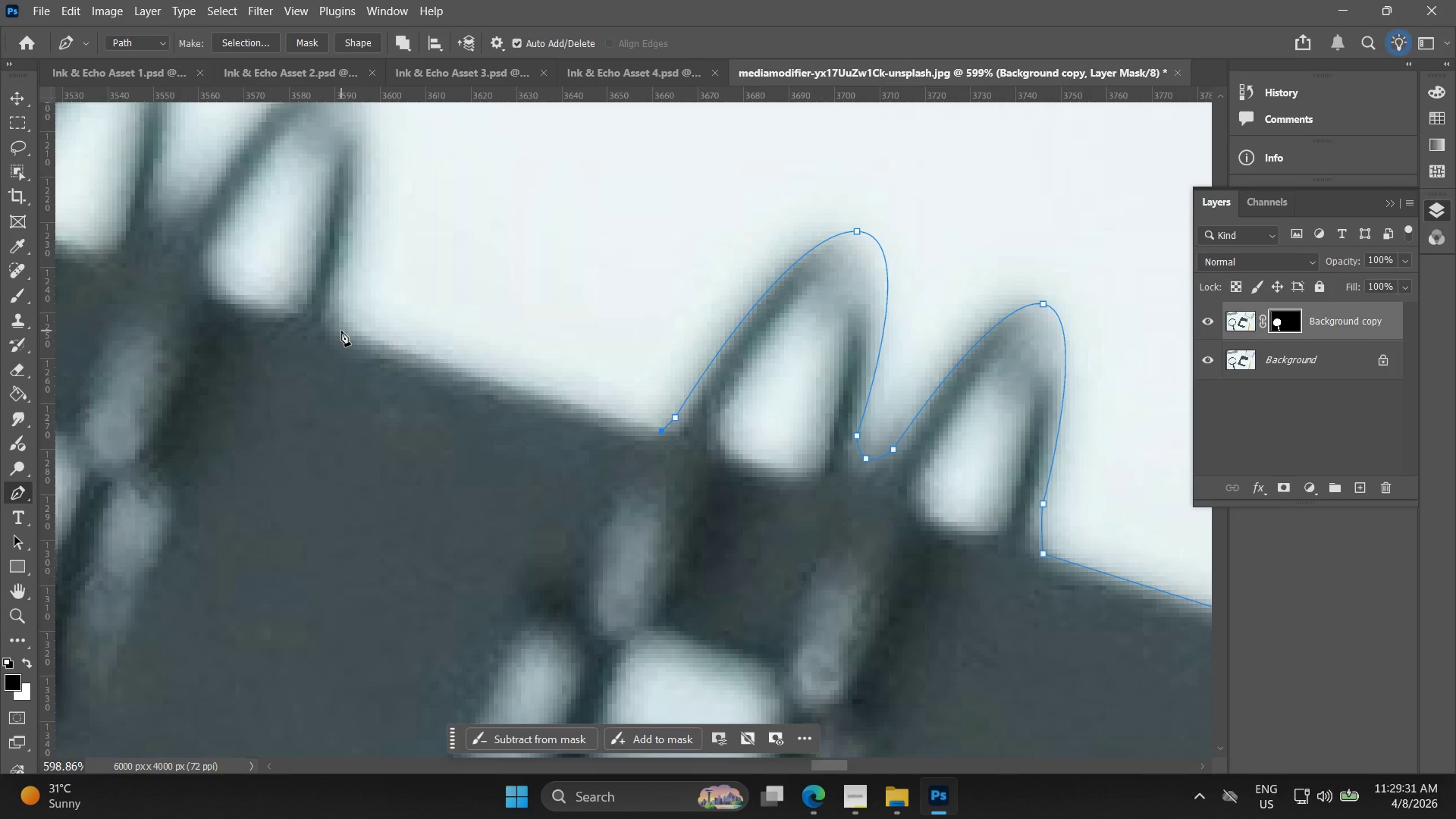 
left_click([342, 330])
 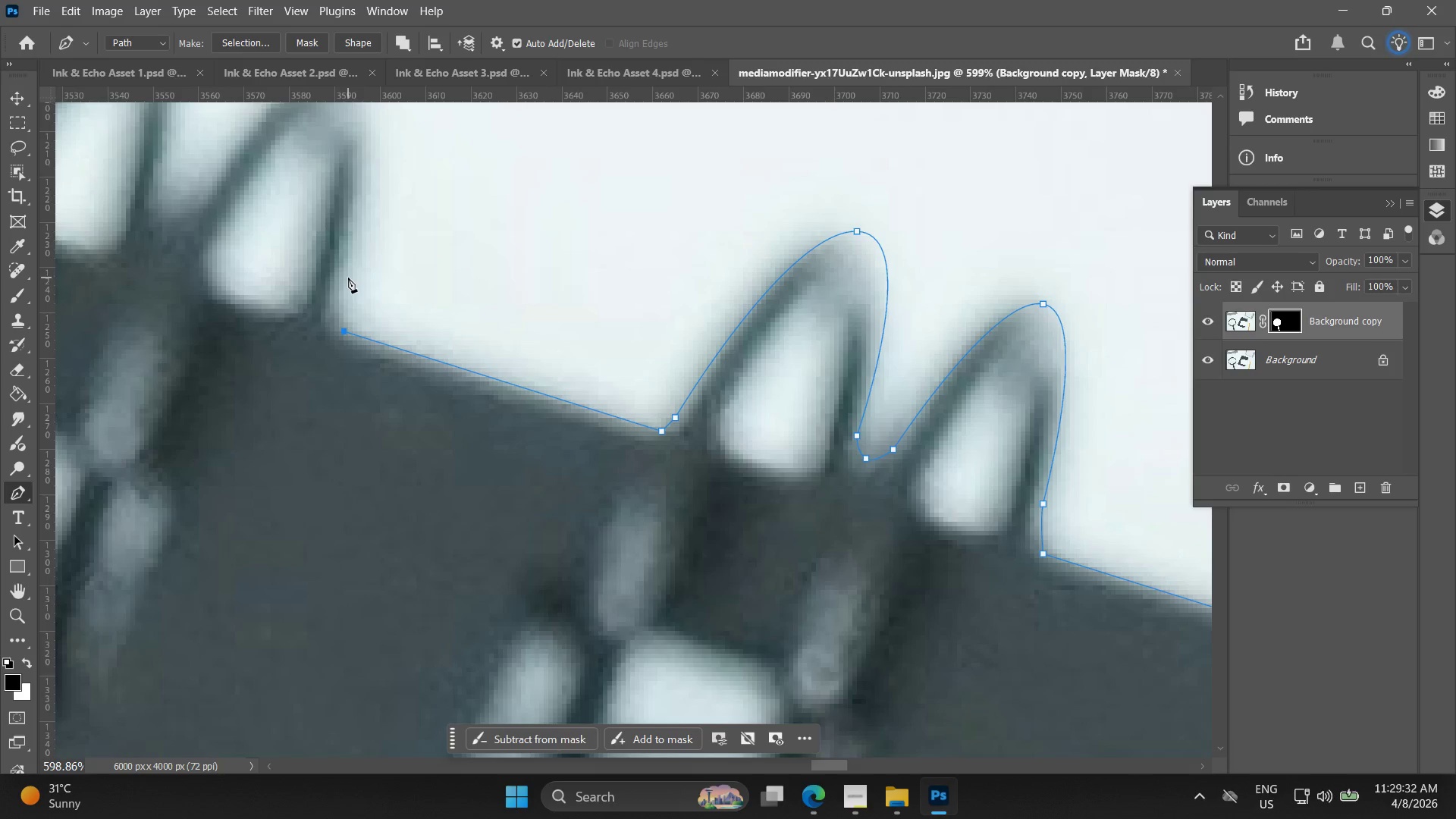 
key(Control+ControlLeft)
 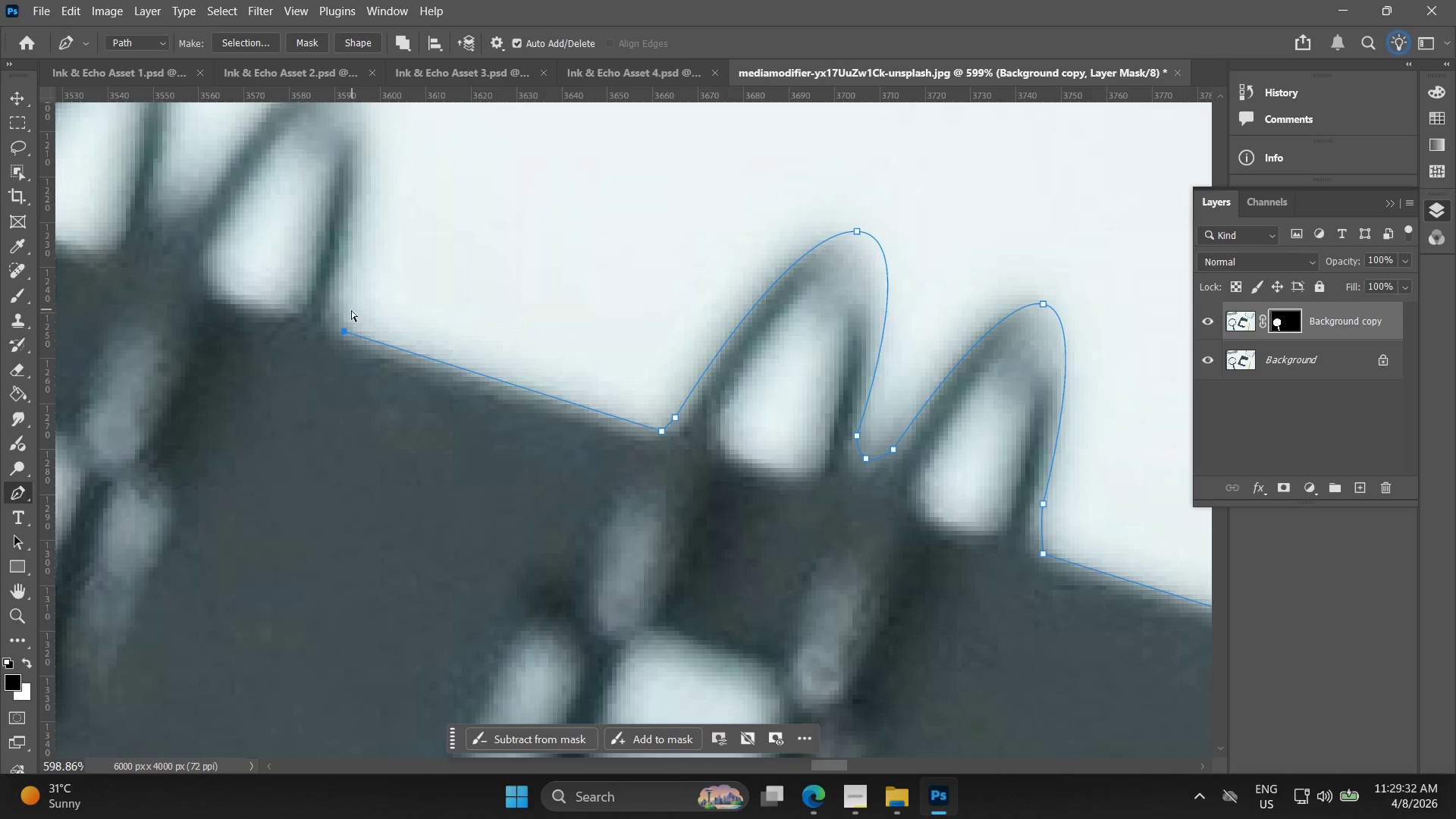 
key(Control+Z)
 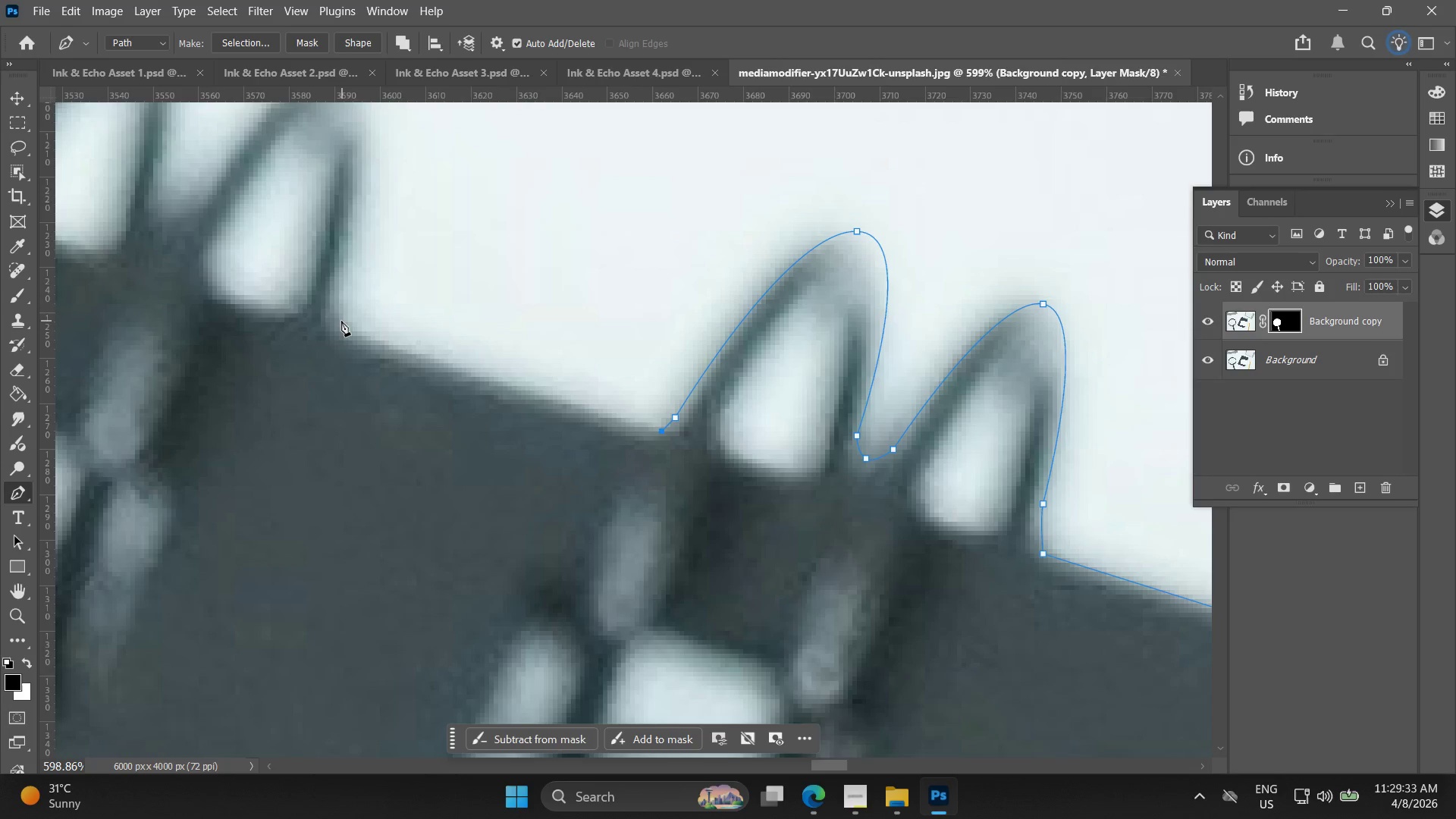 
left_click([340, 322])
 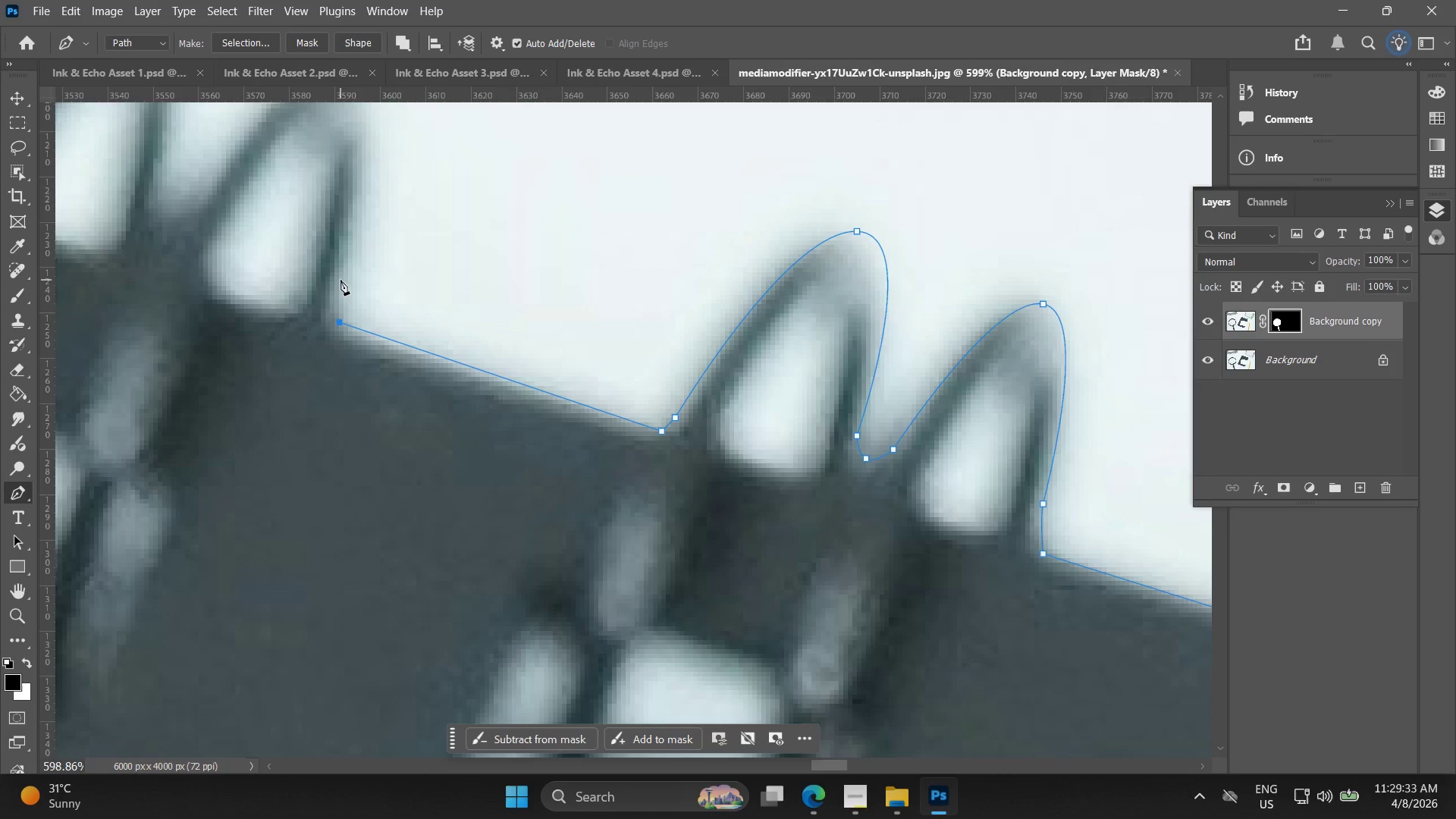 
left_click_drag(start_coordinate=[344, 278], to_coordinate=[344, 269])
 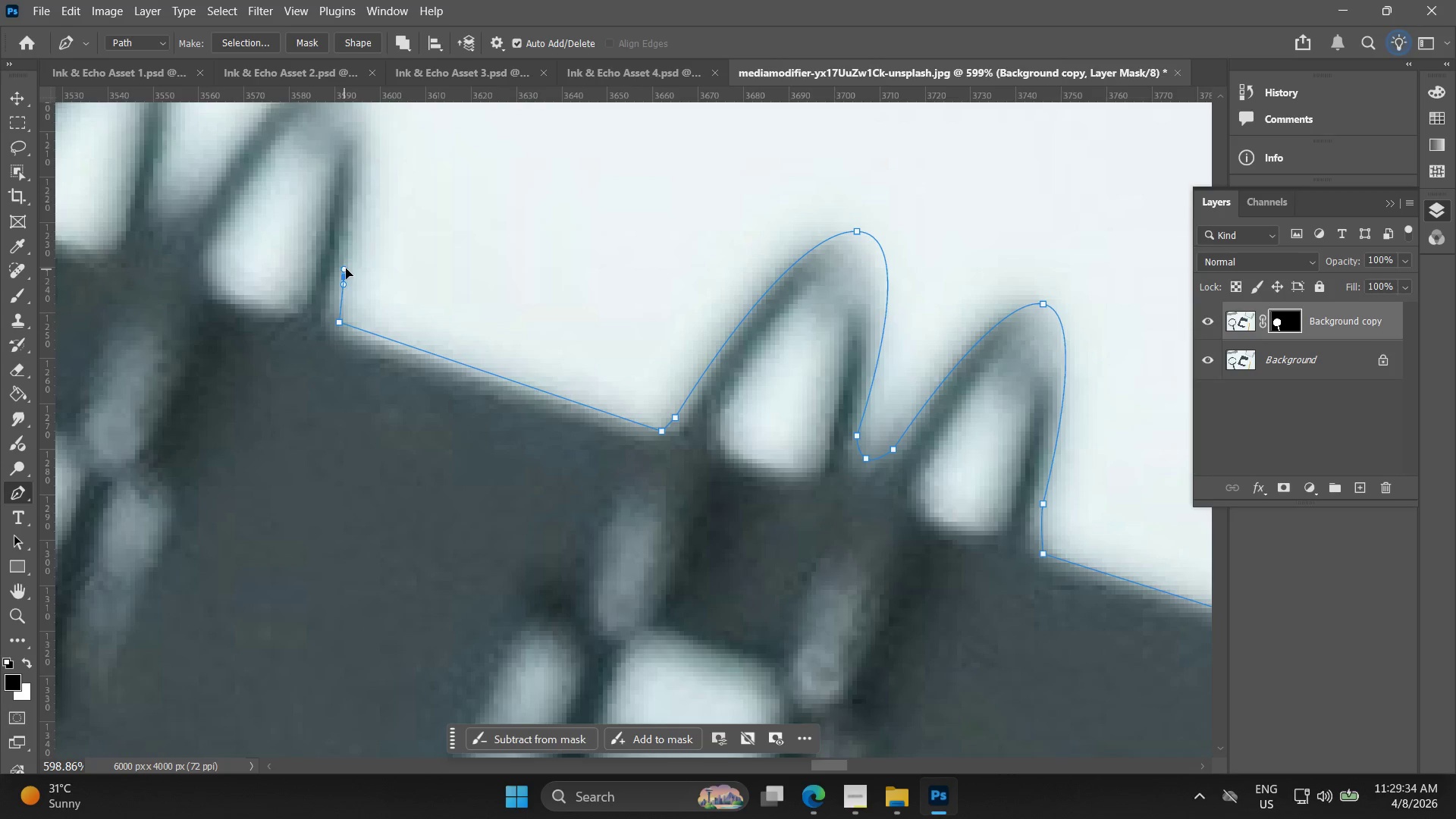 
key(Control+ControlLeft)
 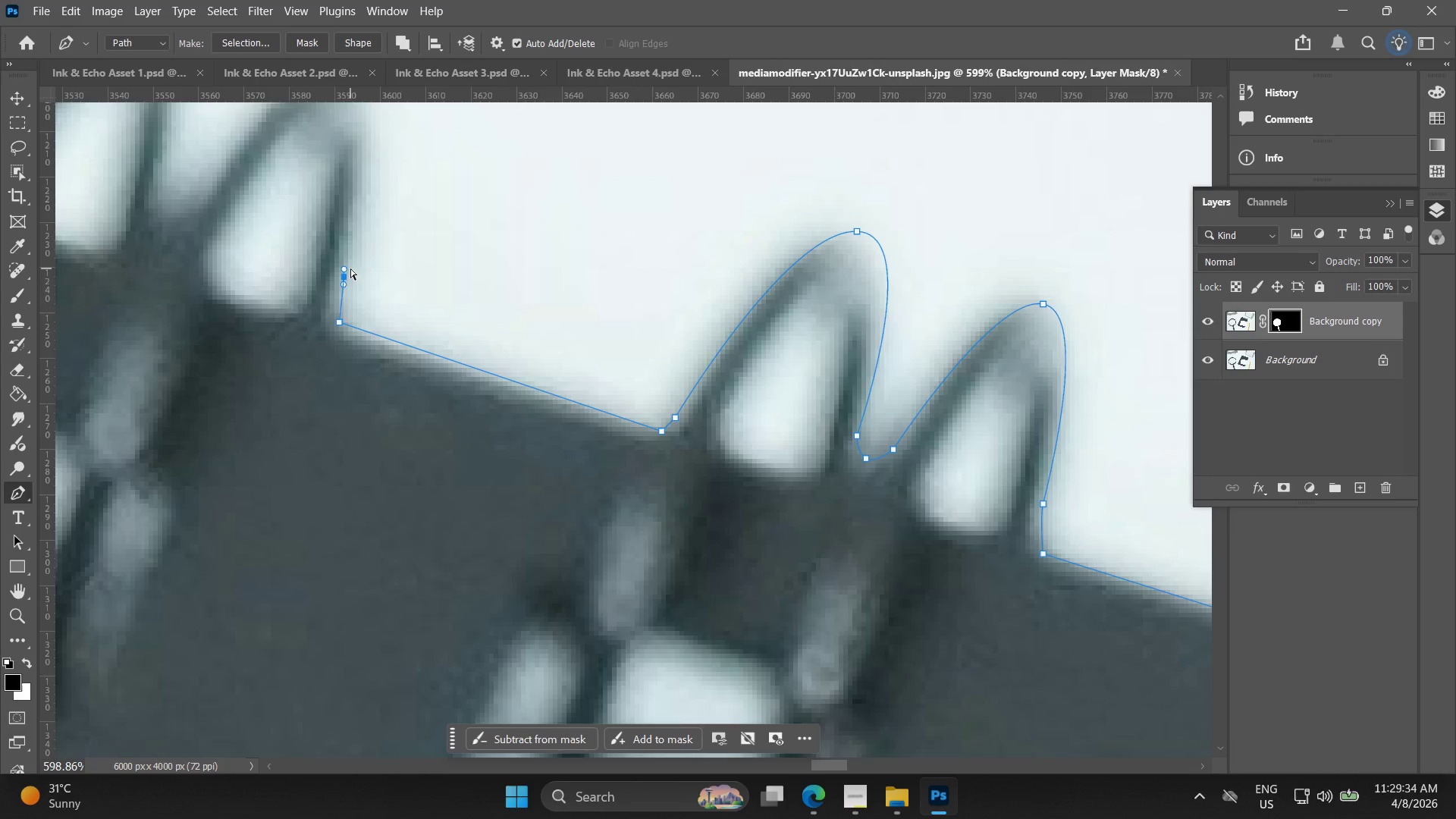 
key(Control+Z)
 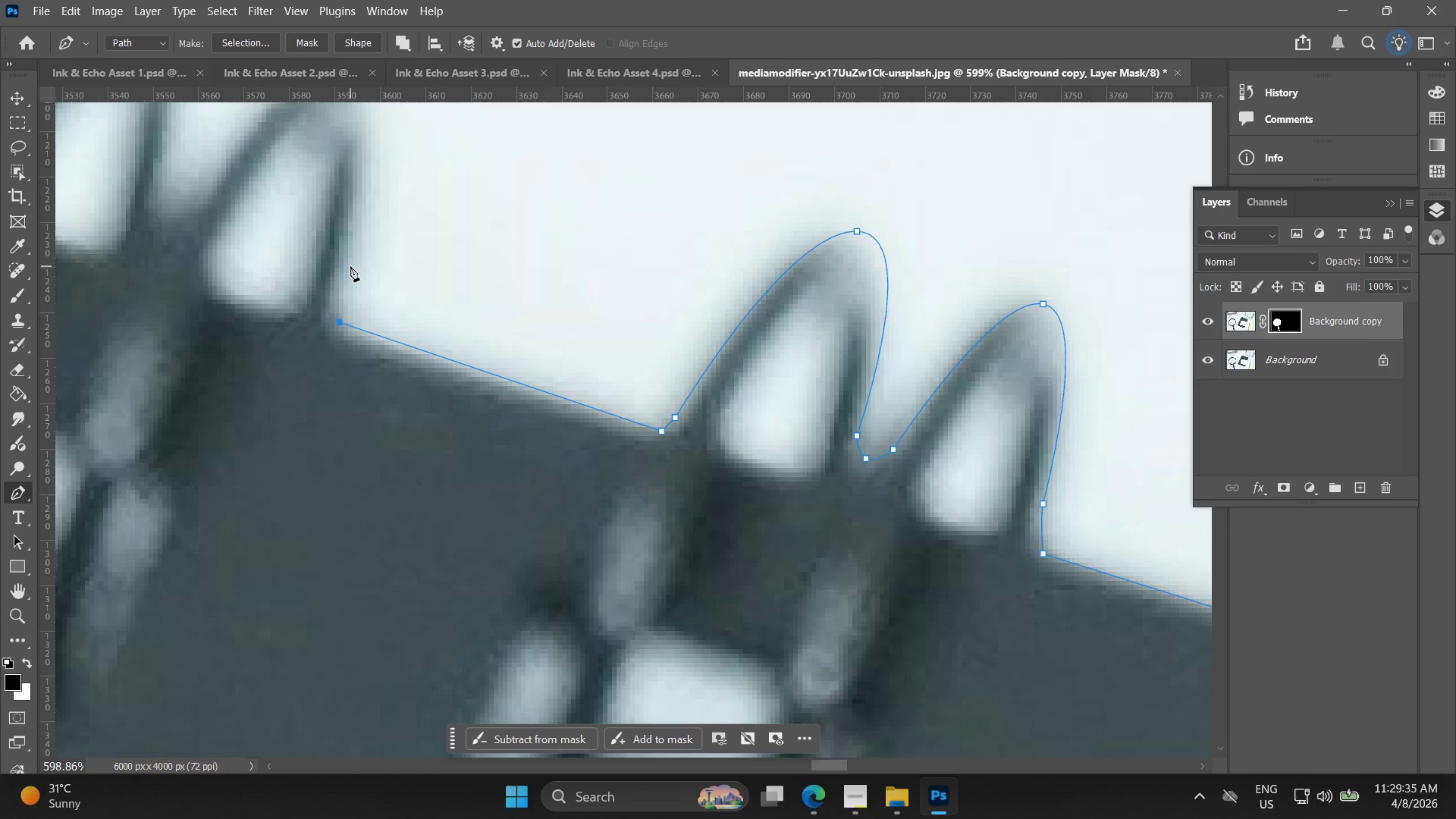 
left_click_drag(start_coordinate=[350, 266], to_coordinate=[357, 252])
 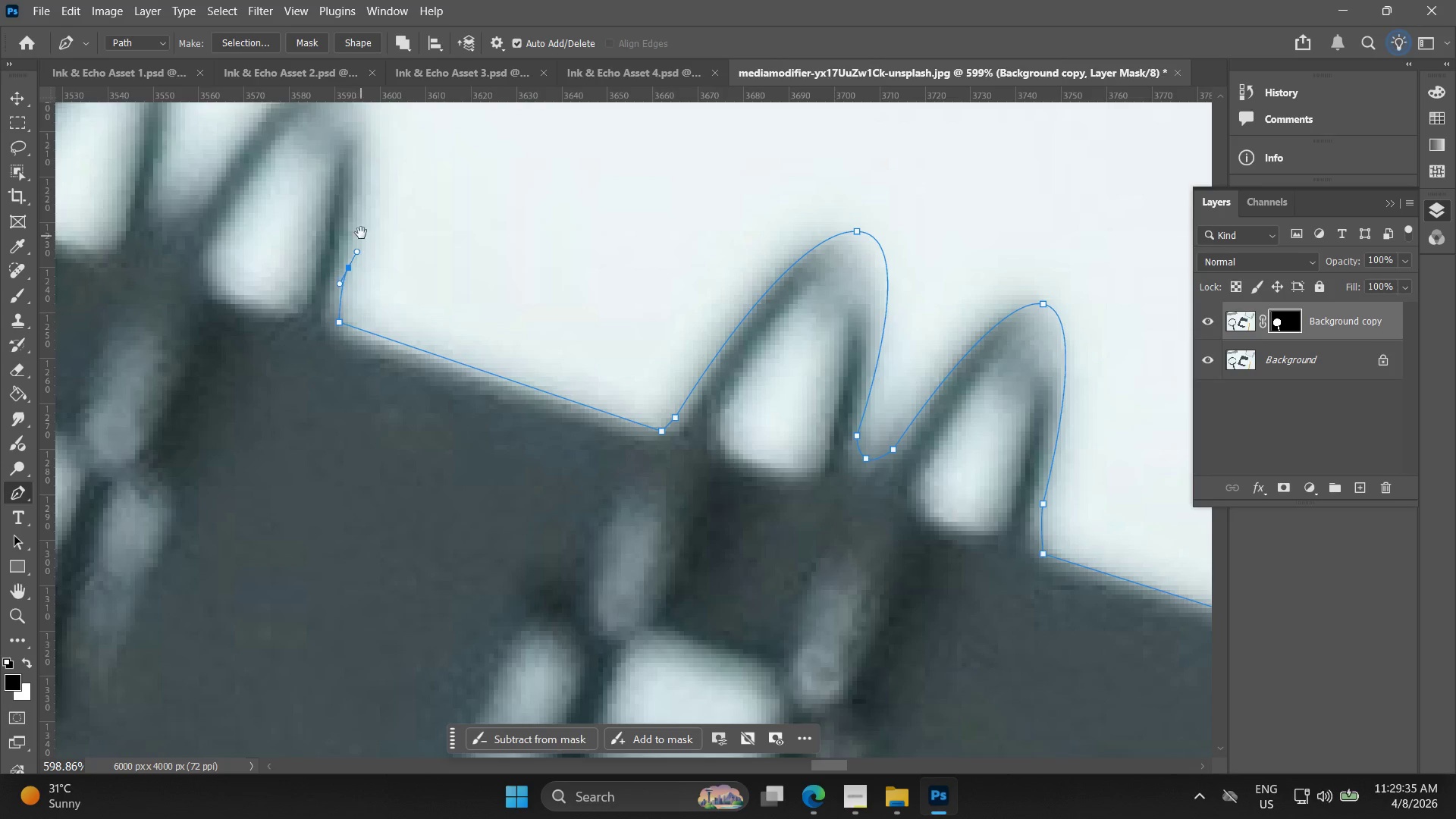 
hold_key(key=Space, duration=0.59)
 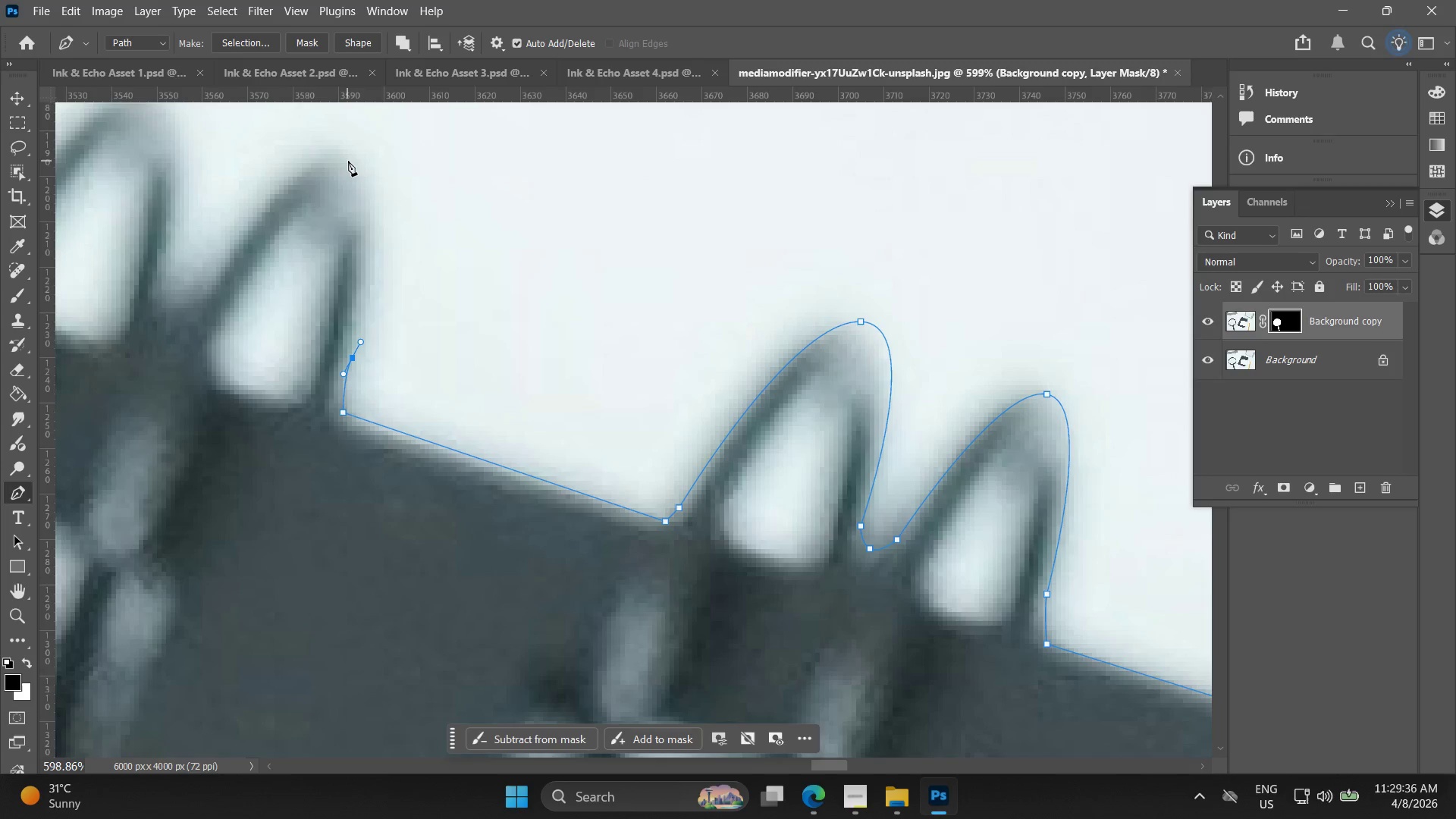 
left_click_drag(start_coordinate=[362, 207], to_coordinate=[366, 297])
 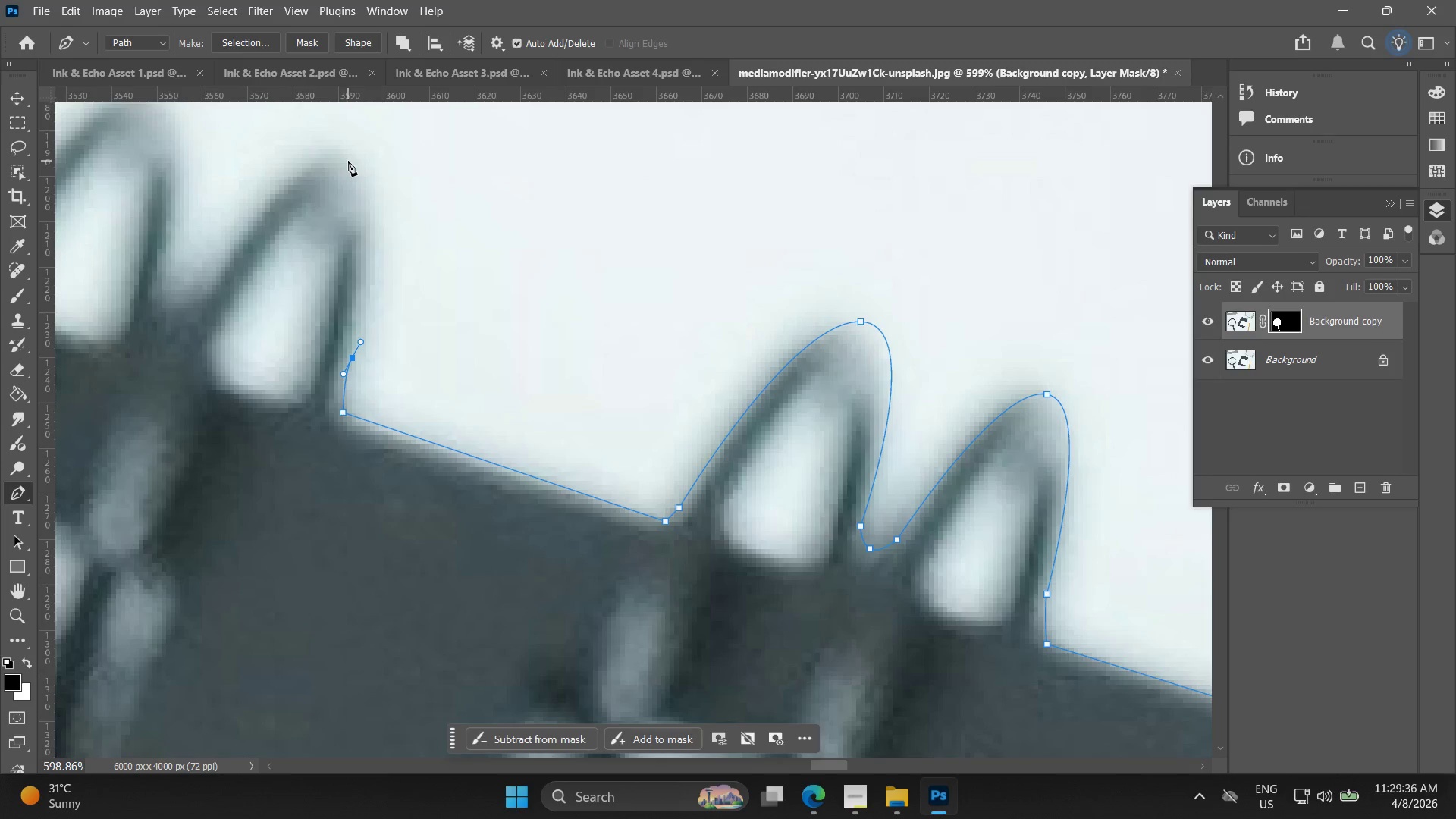 
left_click_drag(start_coordinate=[350, 159], to_coordinate=[296, 157])
 